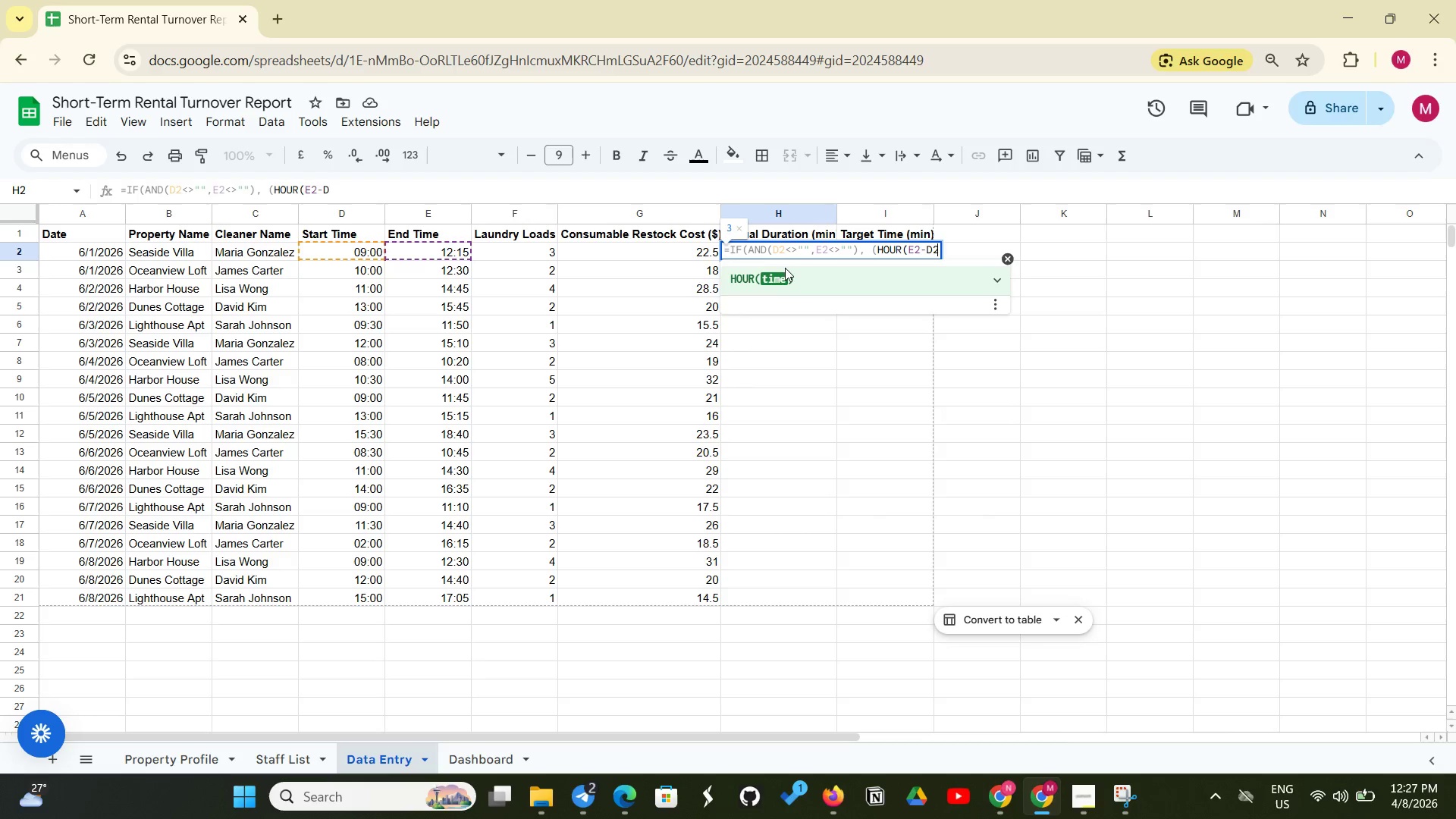 
key(2)
 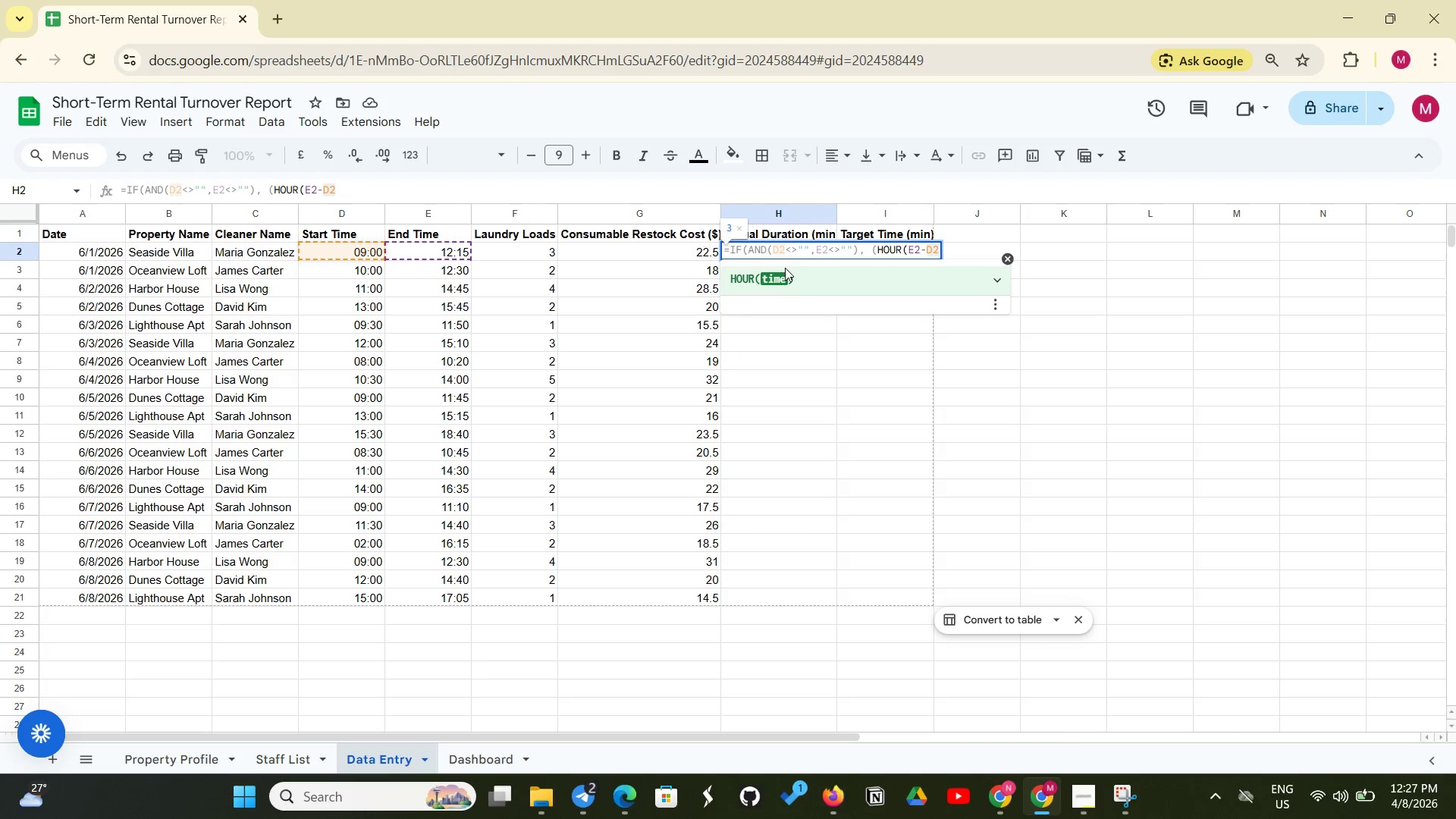 
type()*60 + MINUTE)
 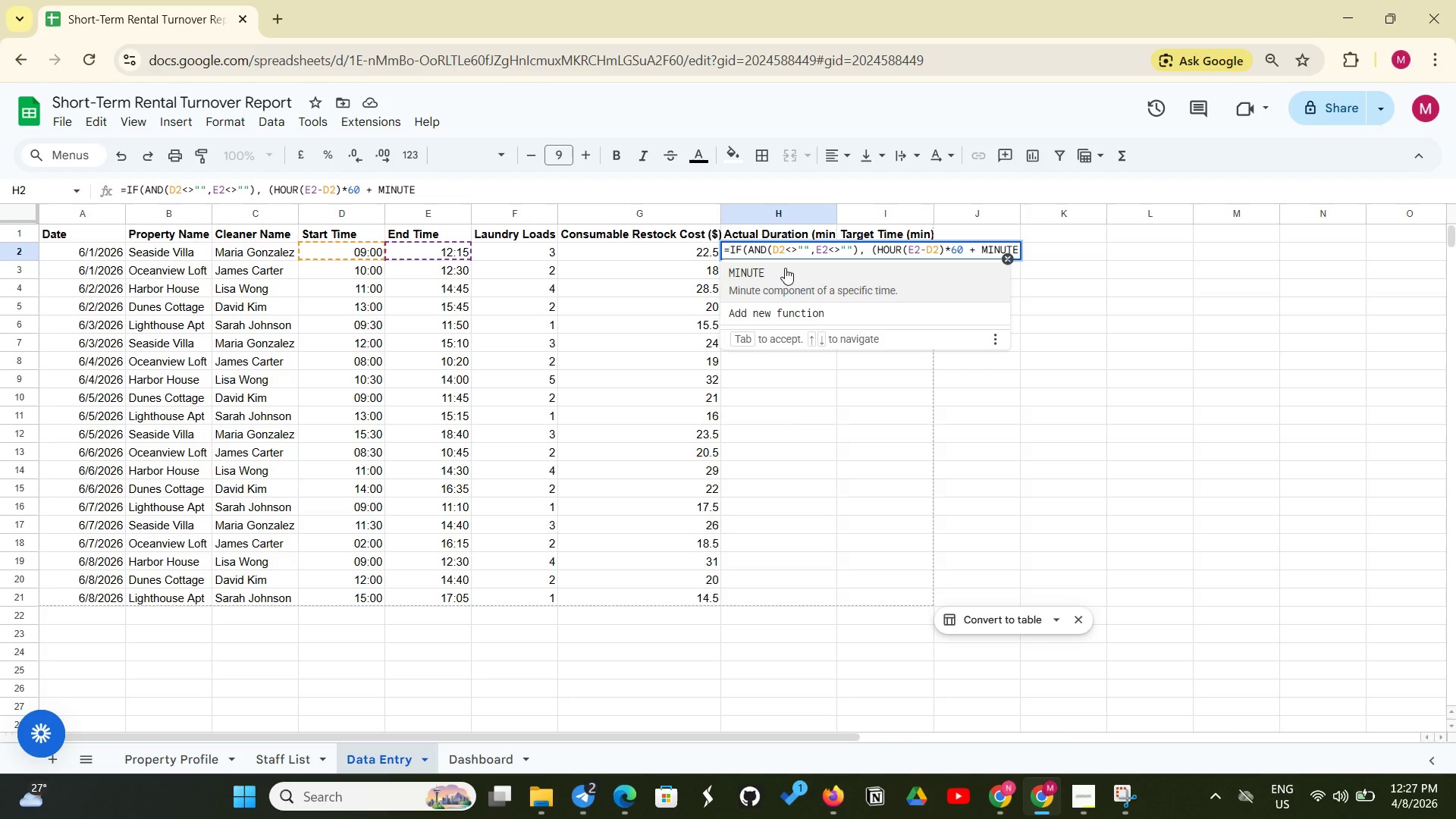 
type((e)
key(Backspace)
type(E2-D2)), "')
key(Backspace)
type("))
 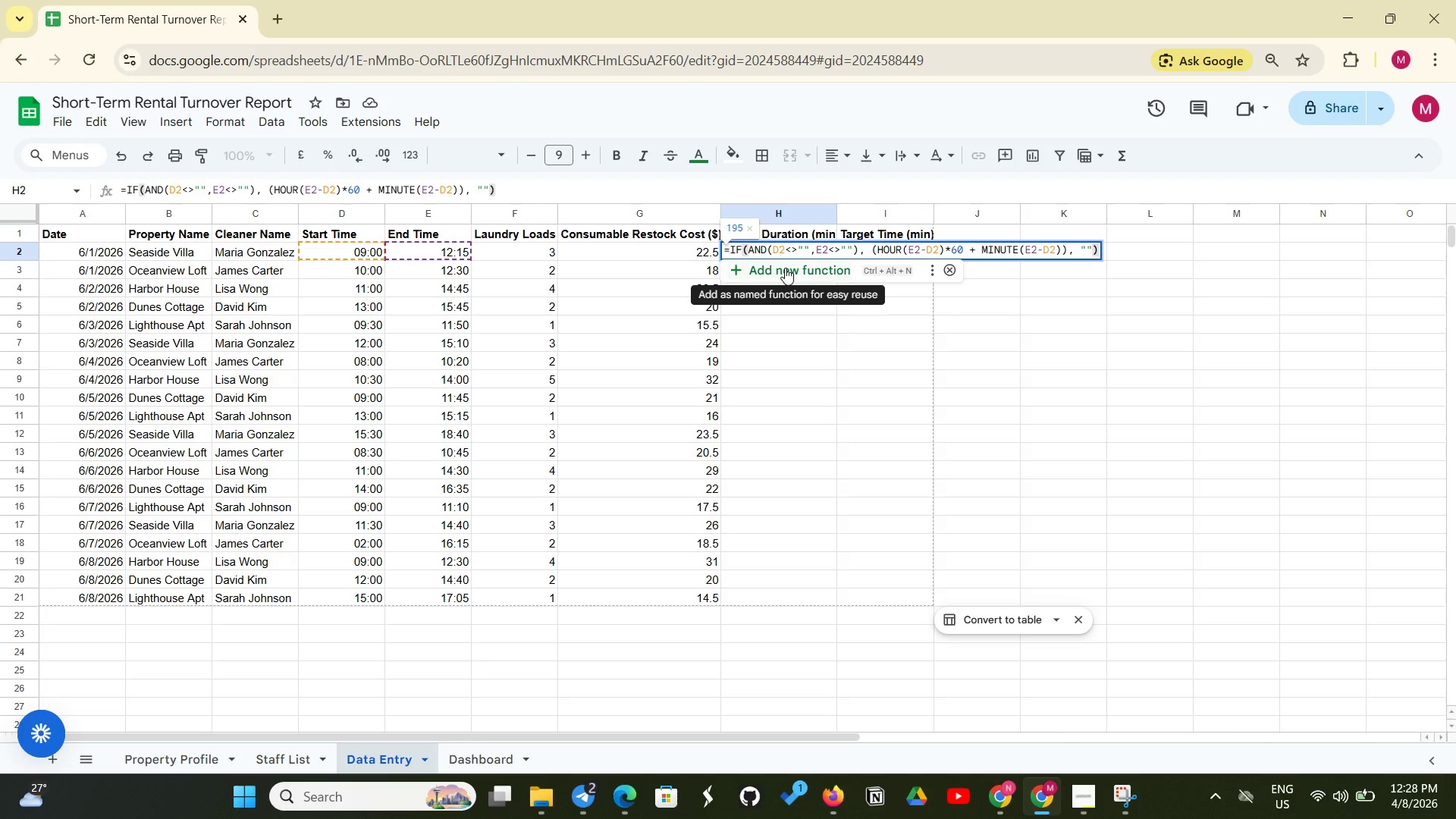 
key(Enter)
 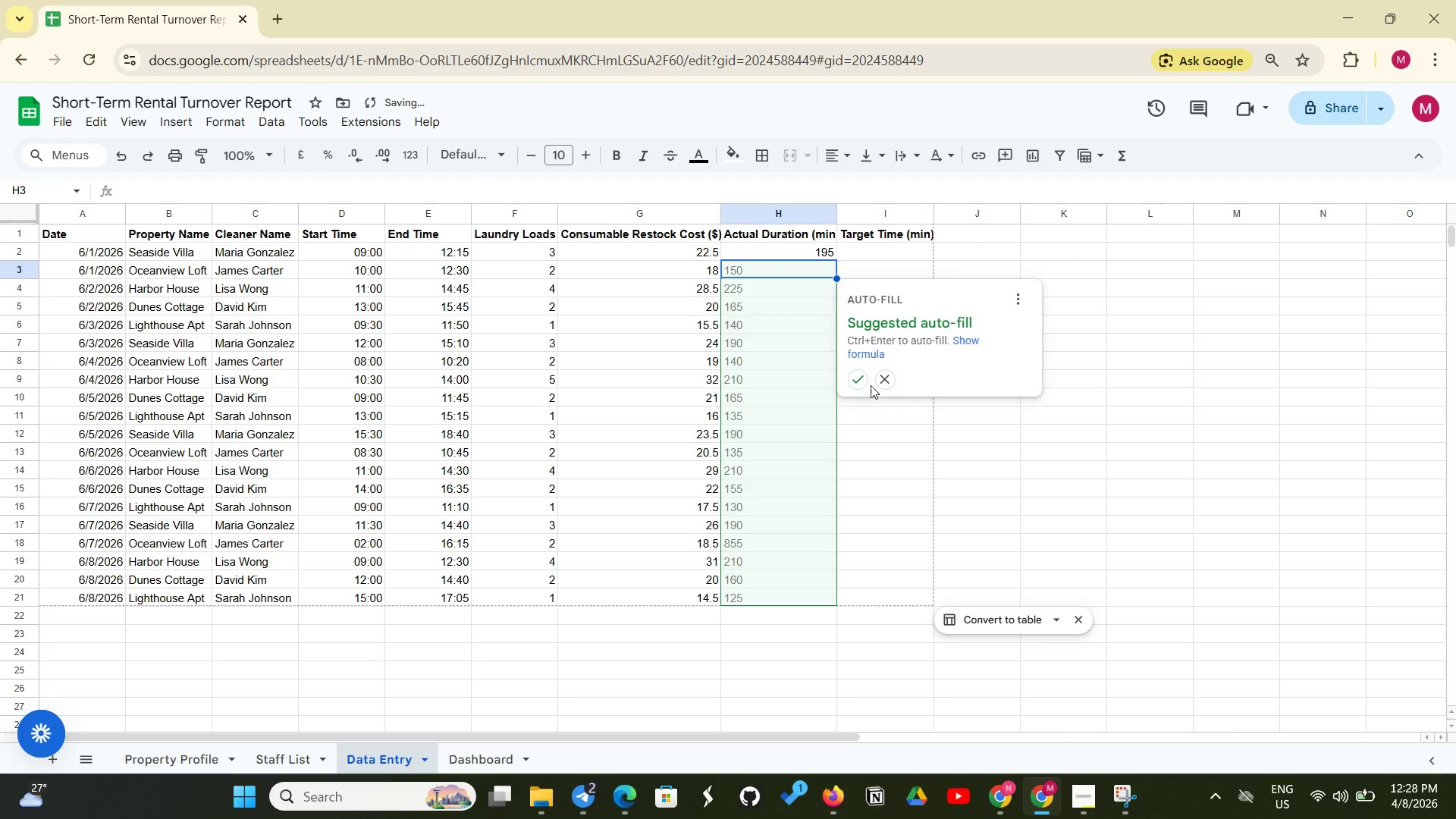 
left_click([864, 382])
 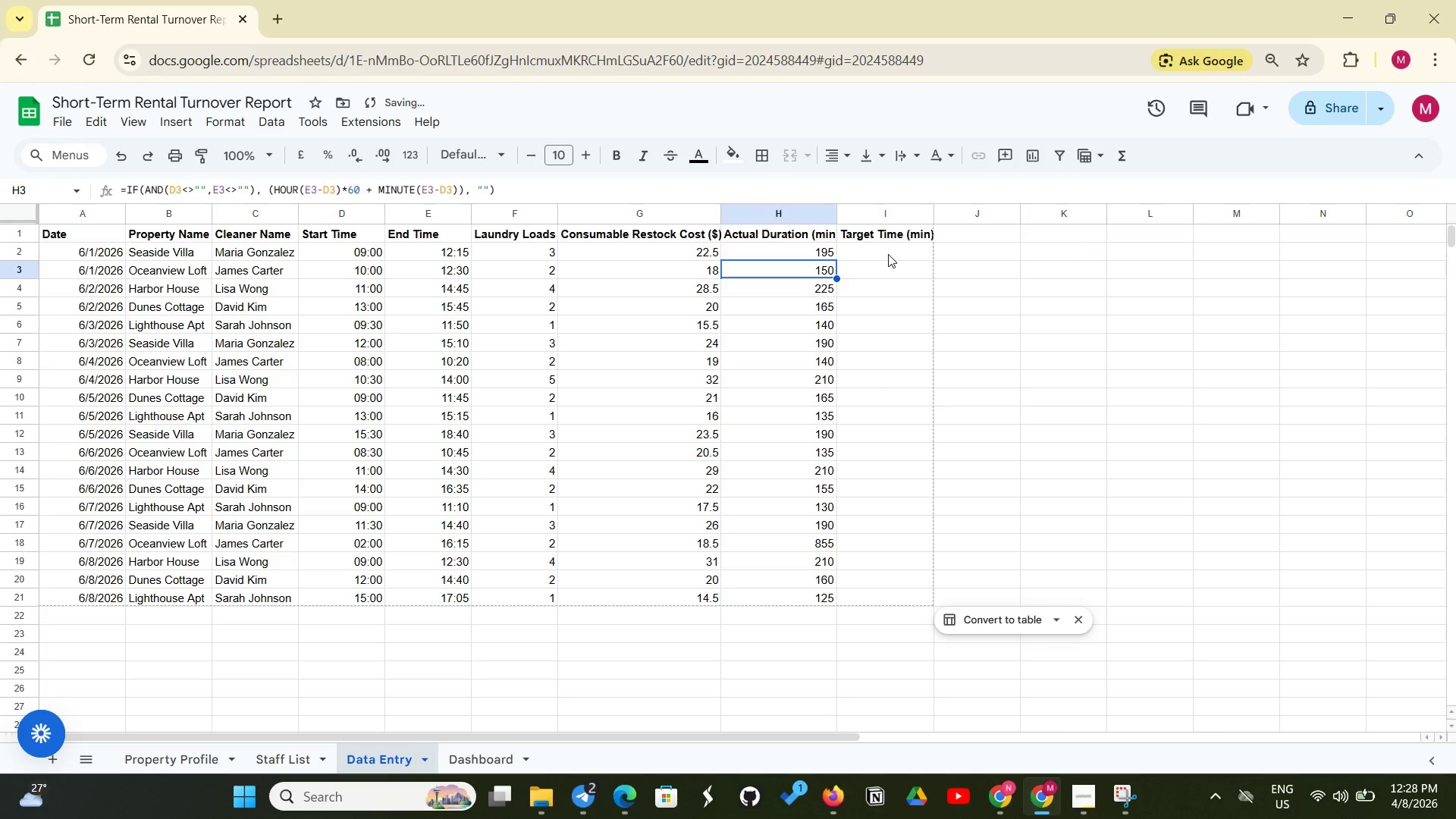 
left_click([888, 254])
 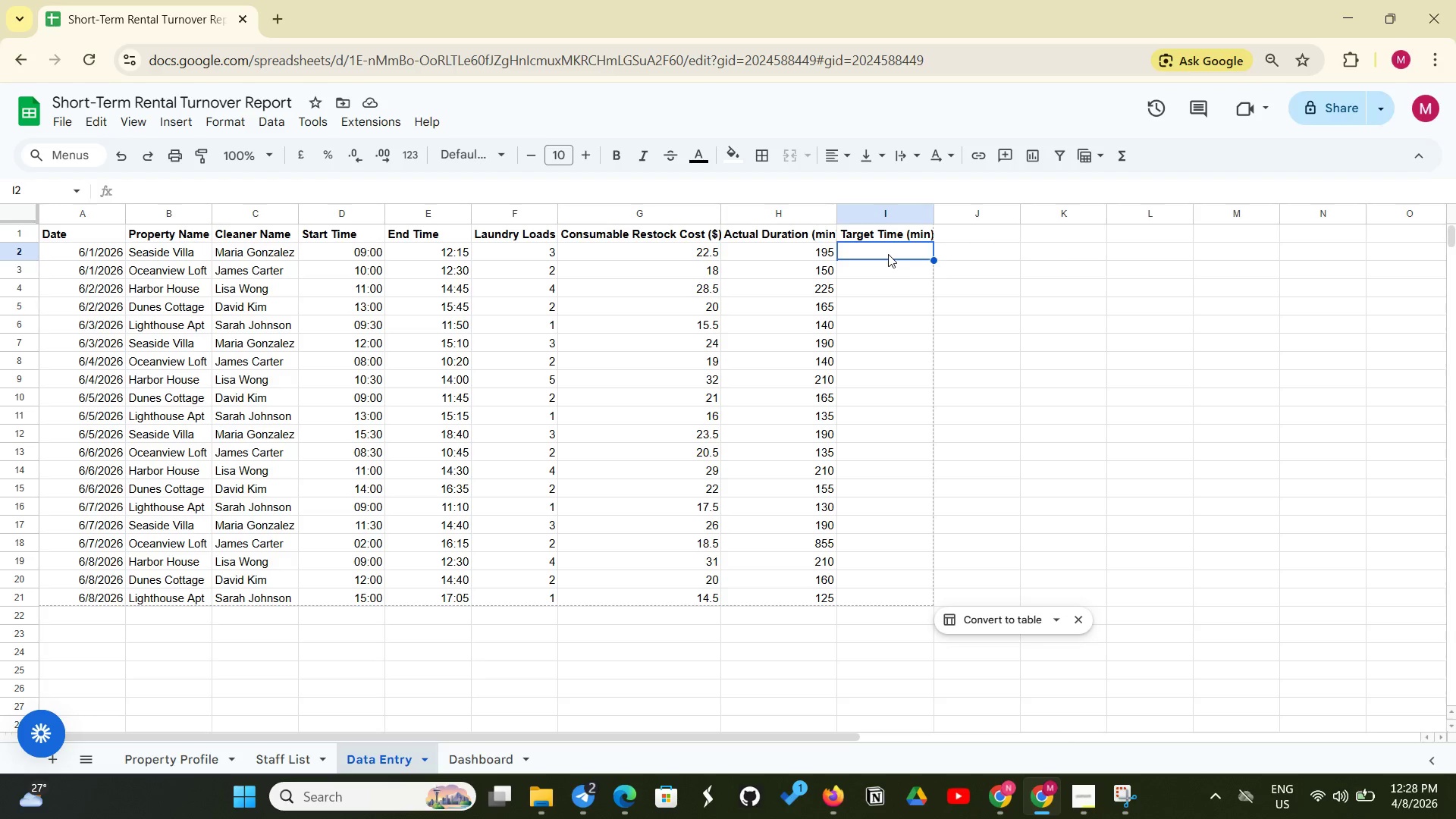 
wait(9.16)
 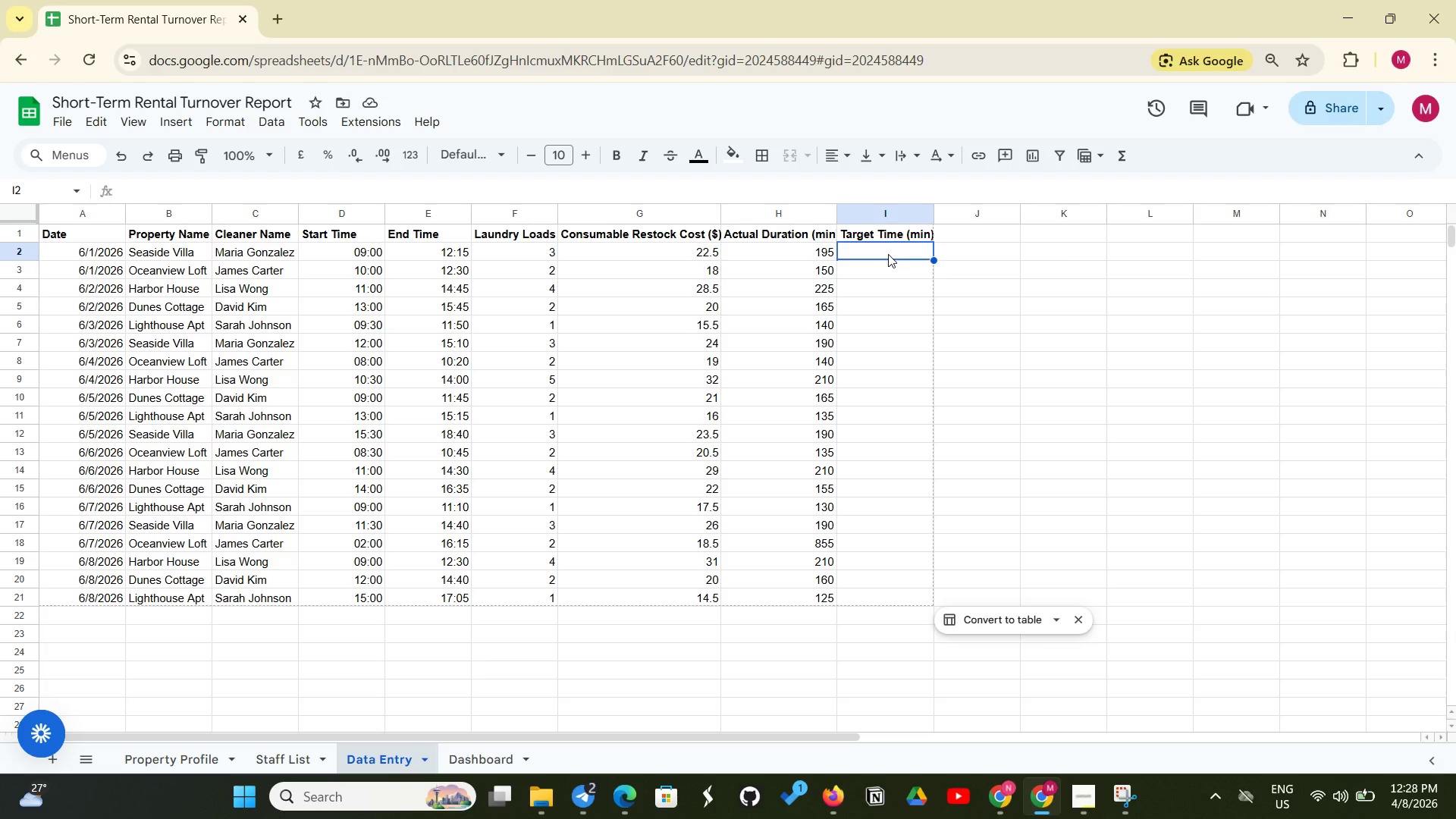 
type(+)
key(Backspace)
type(=IF)
 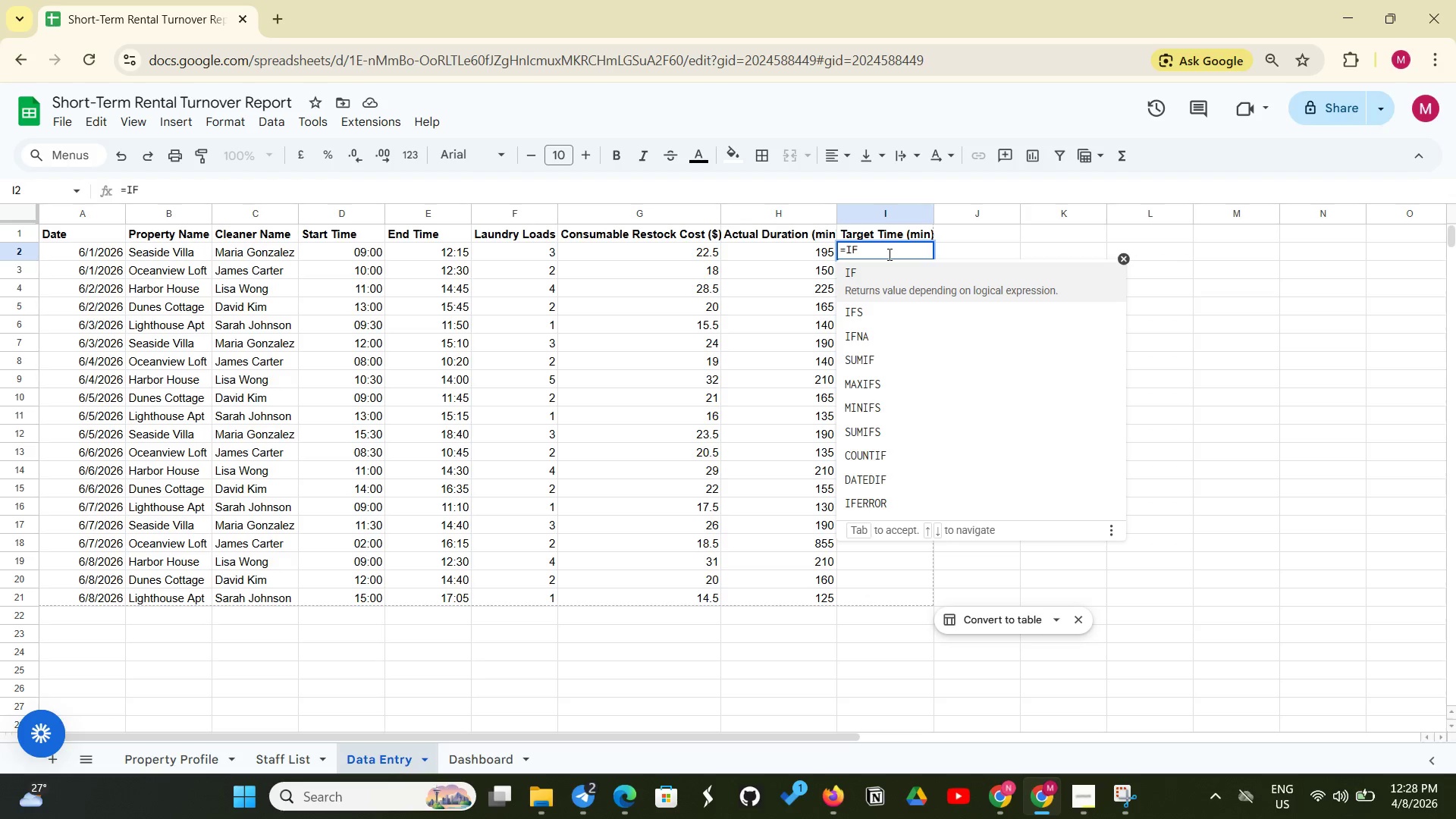 
type((B2<>')
key(Backspace)
type('",)
 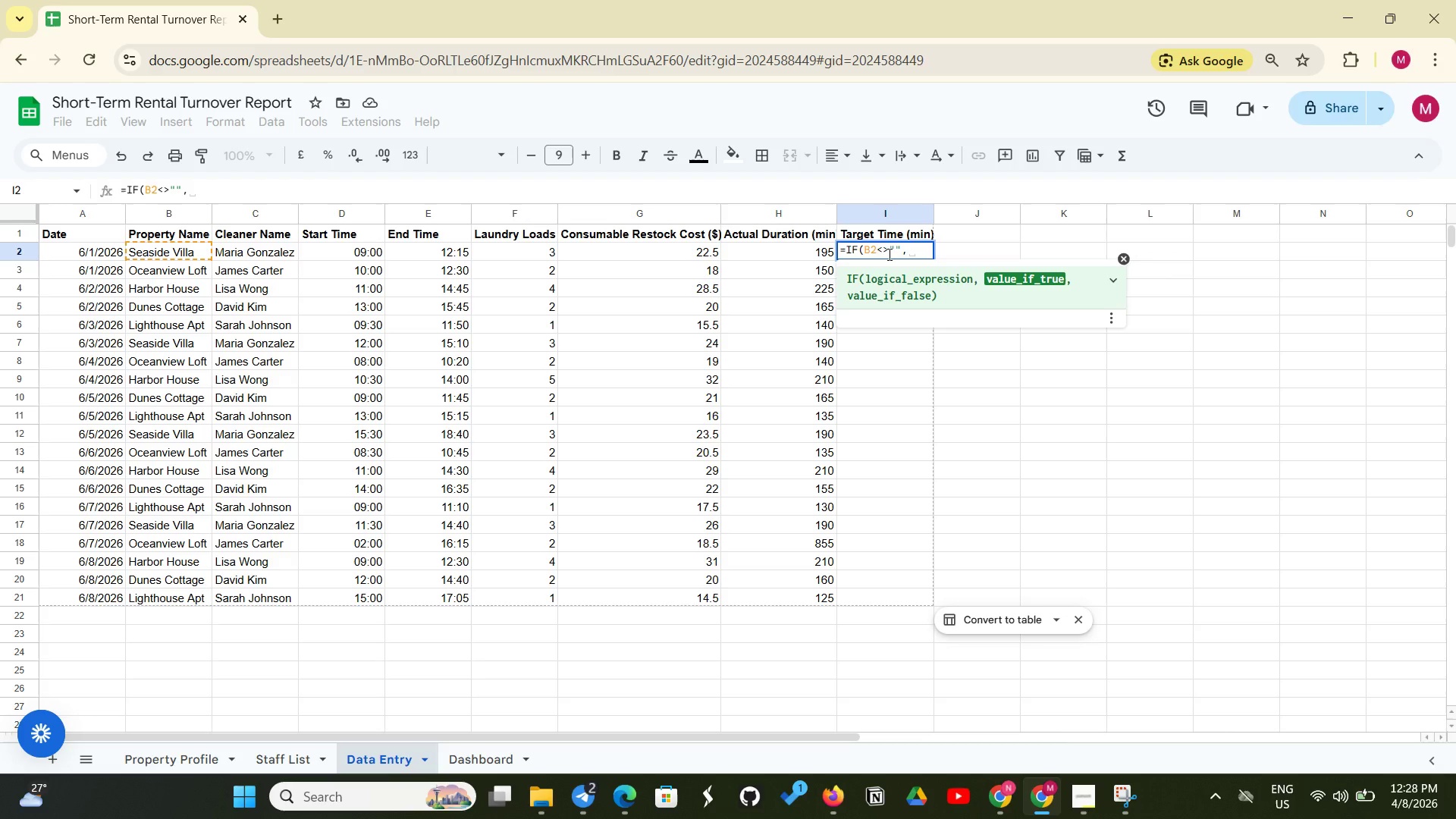 
key(Shift+V)
 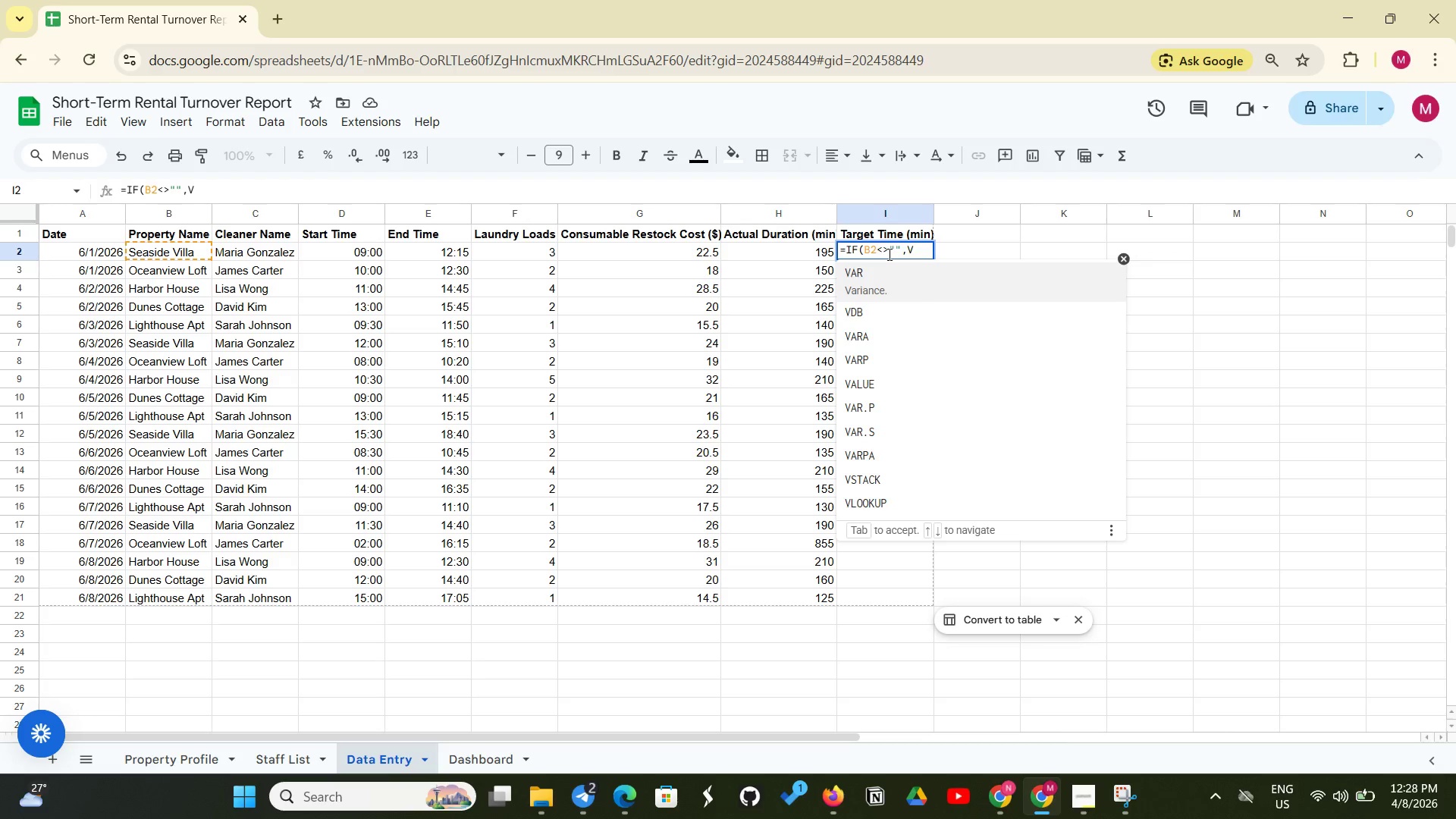 
key(Backspace)
 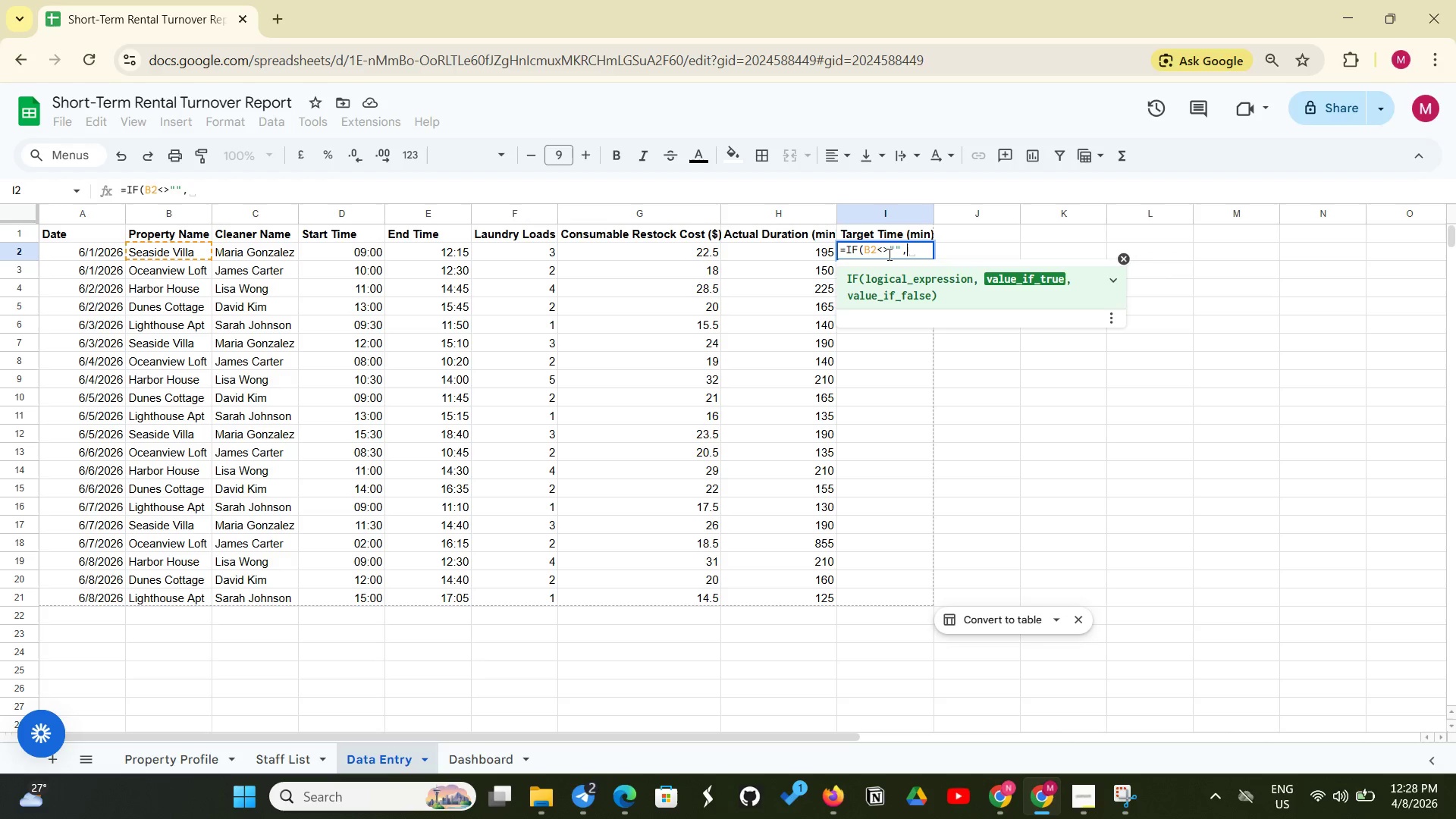 
type( B)
key(Backspace)
type(VLOOKUP(B2, 'Property Profile'1)
key(Backspace)
type(!)
 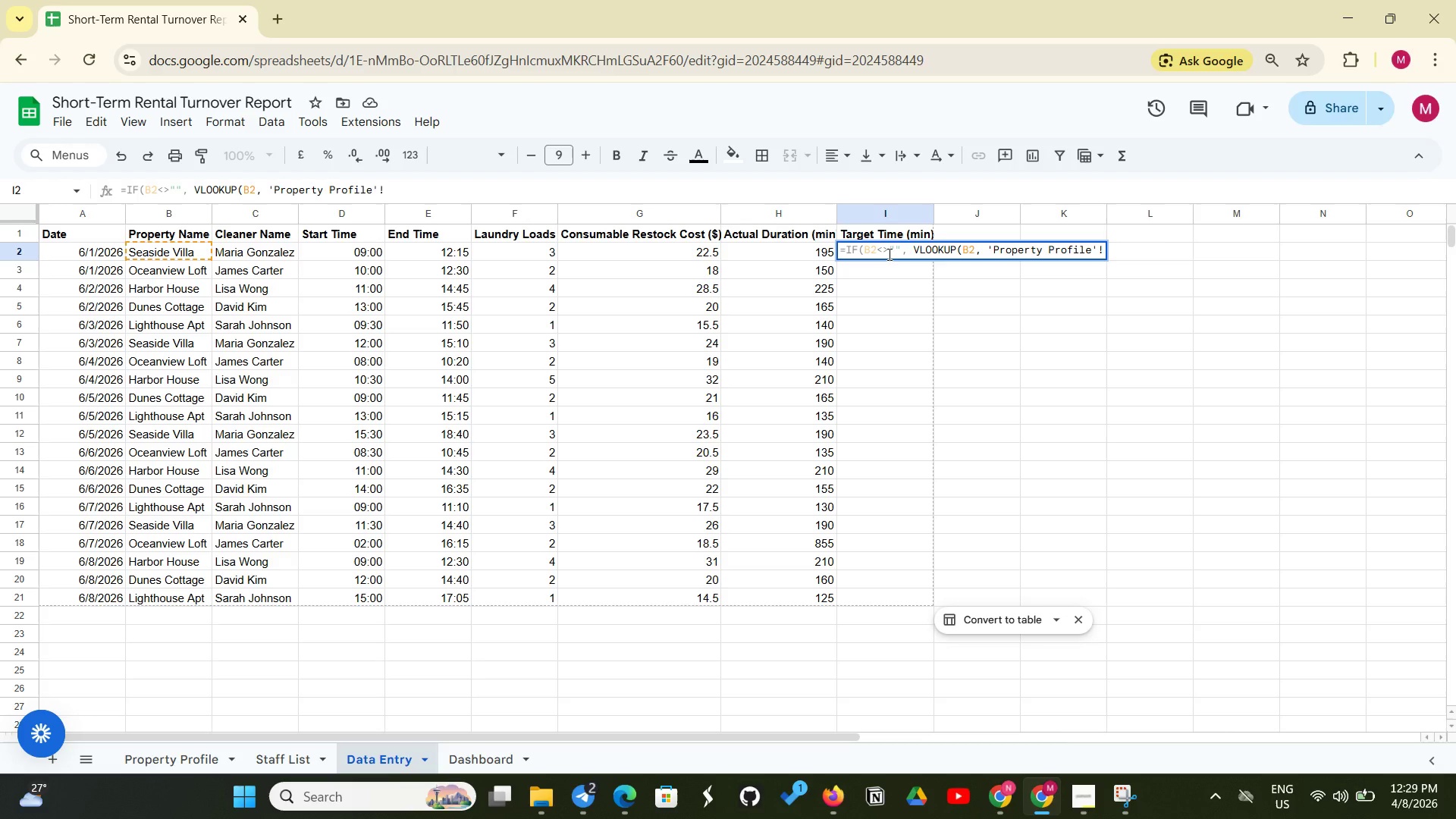 
type($A$2:$C$6, 2, FALSE), ""))
 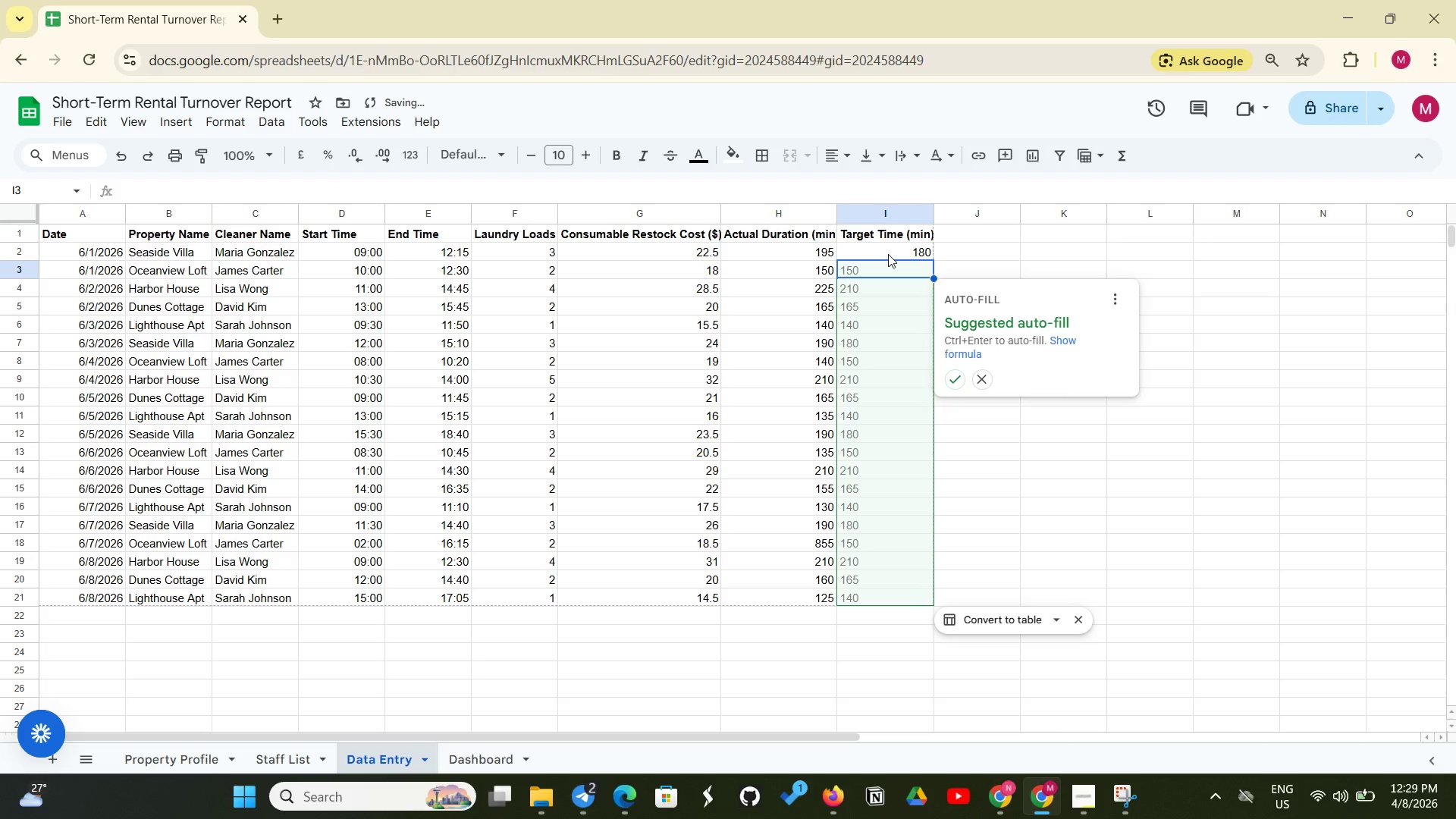 
 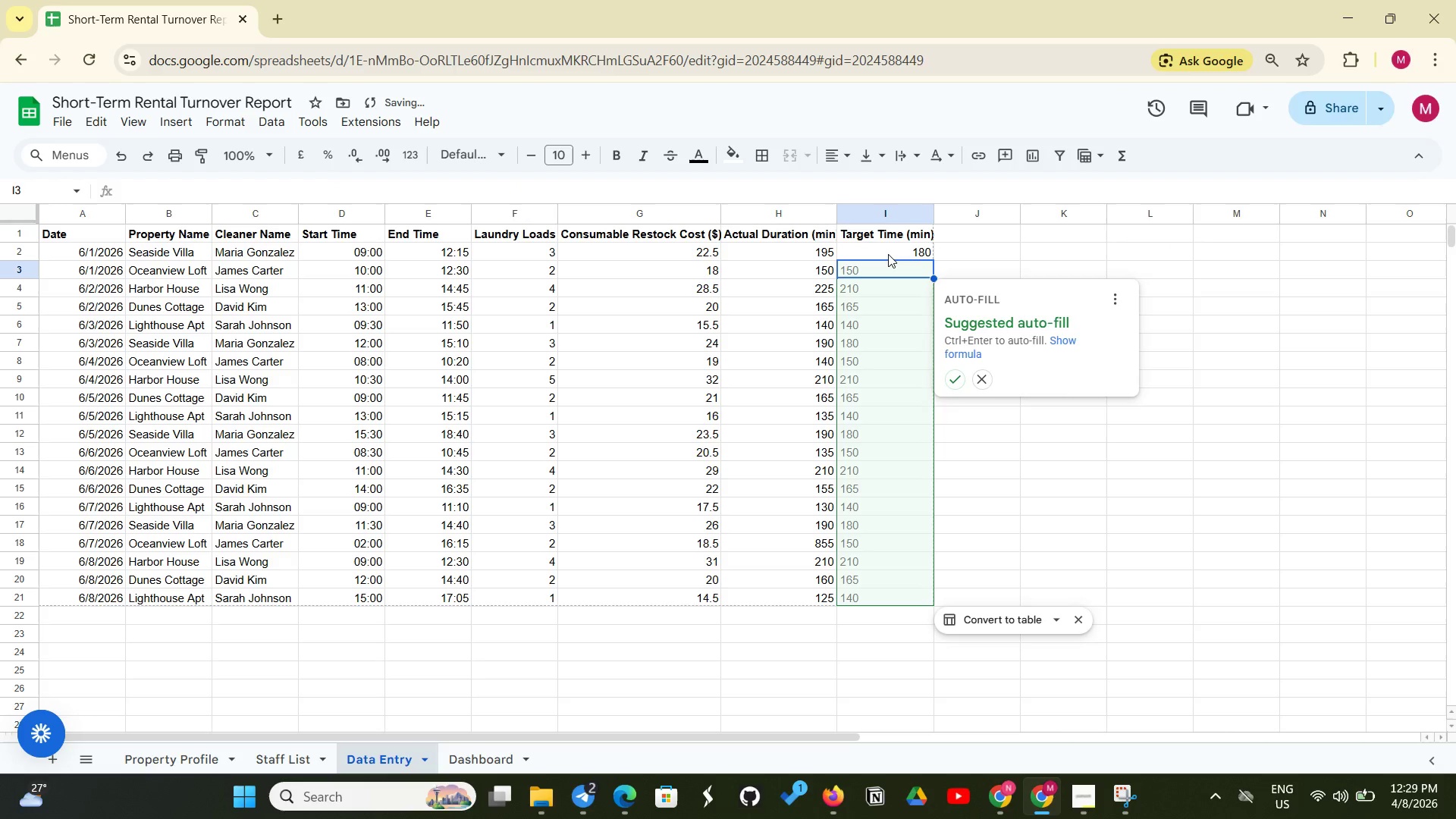 
key(Enter)
 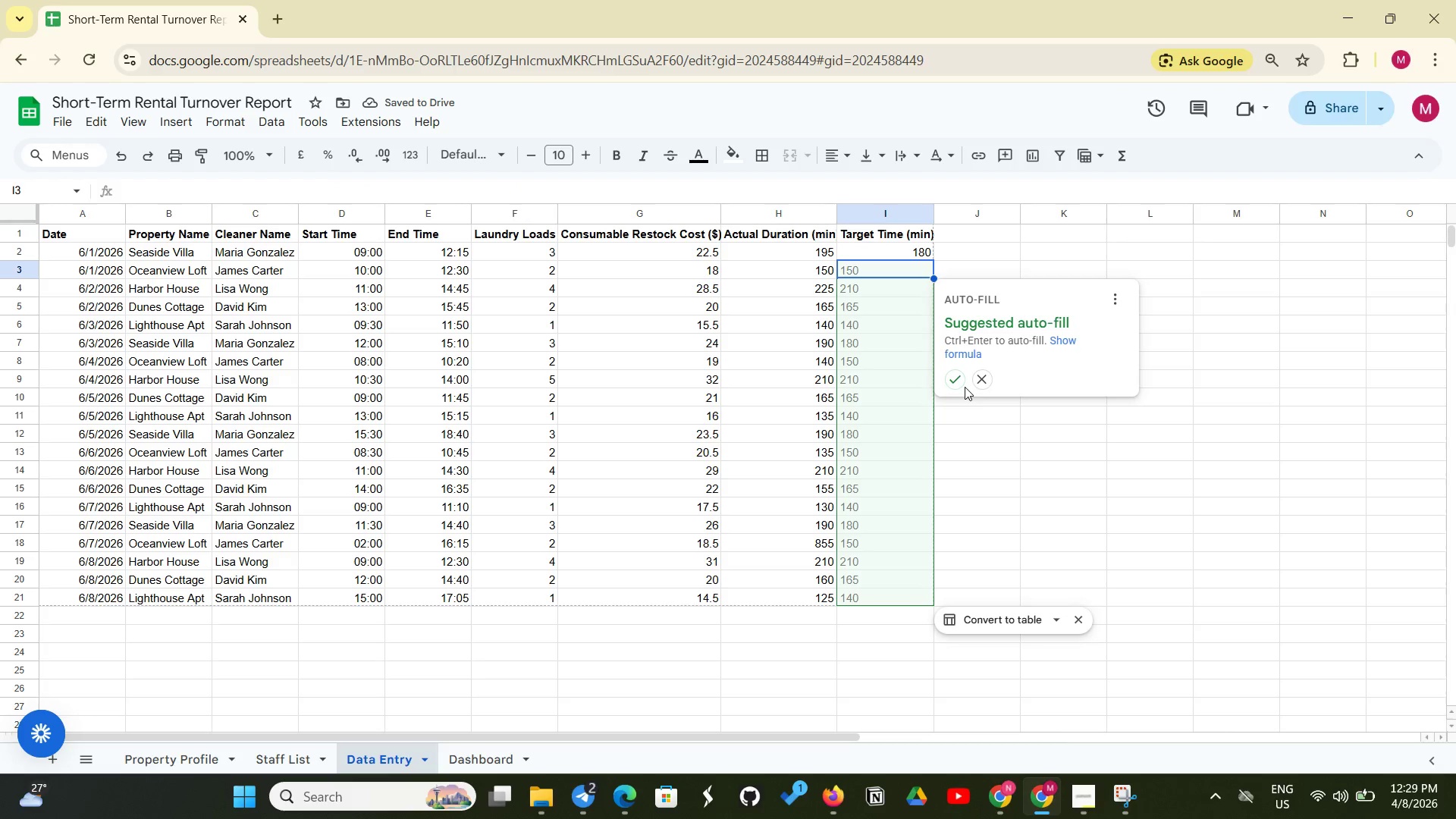 
left_click([959, 383])
 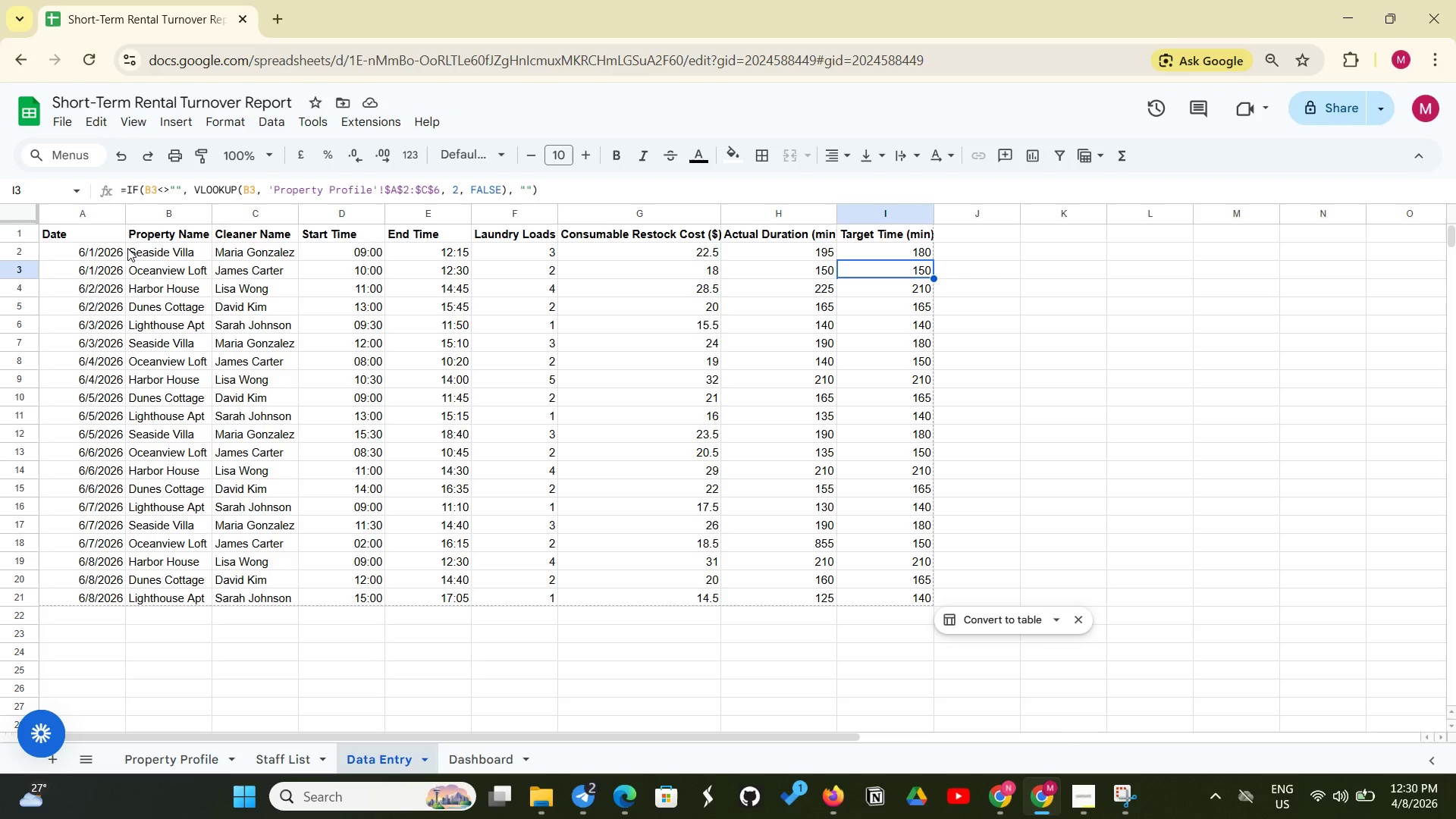 
wait(37.33)
 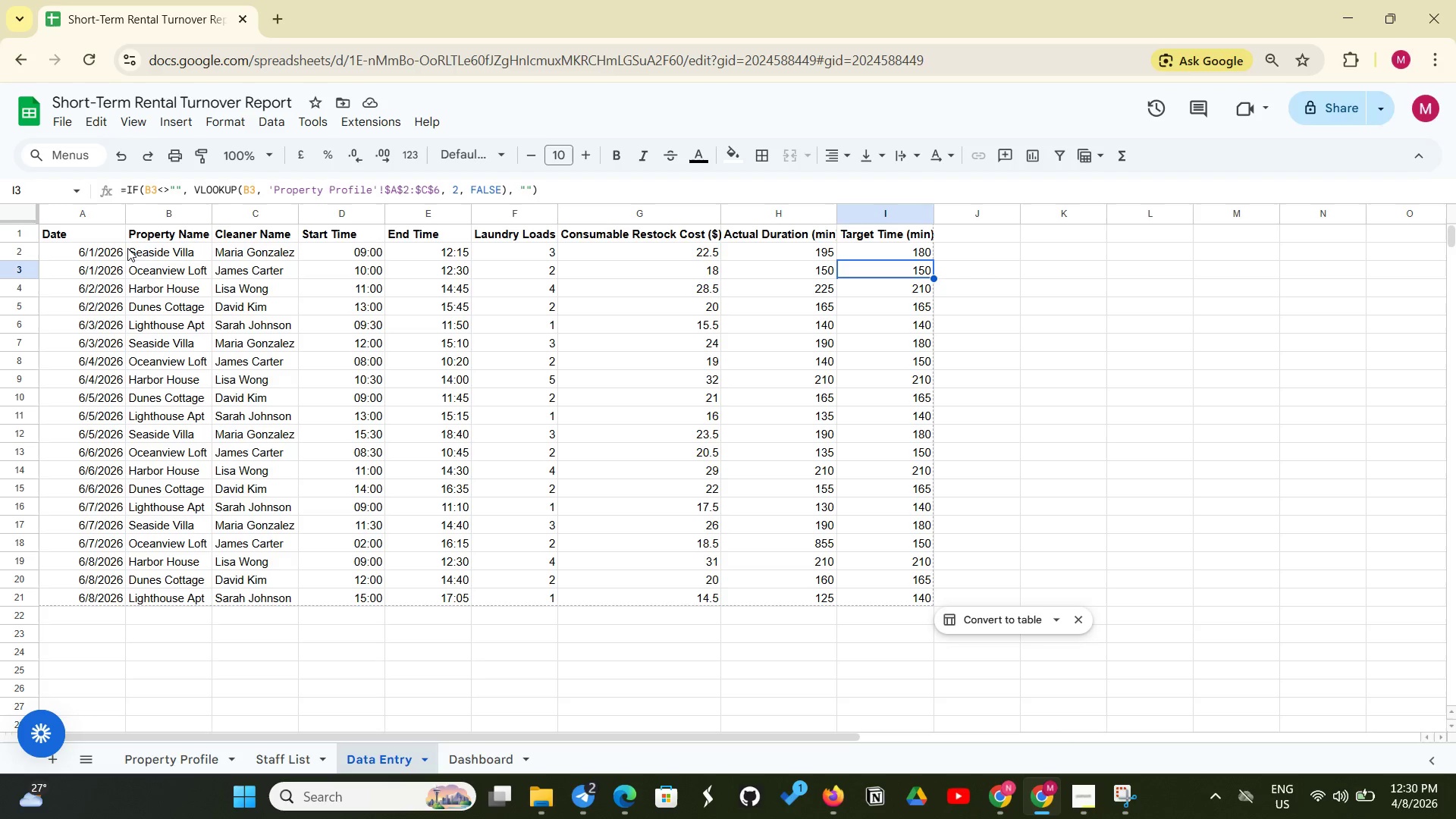 
left_click_drag(start_coordinate=[133, 253], to_coordinate=[148, 596])
 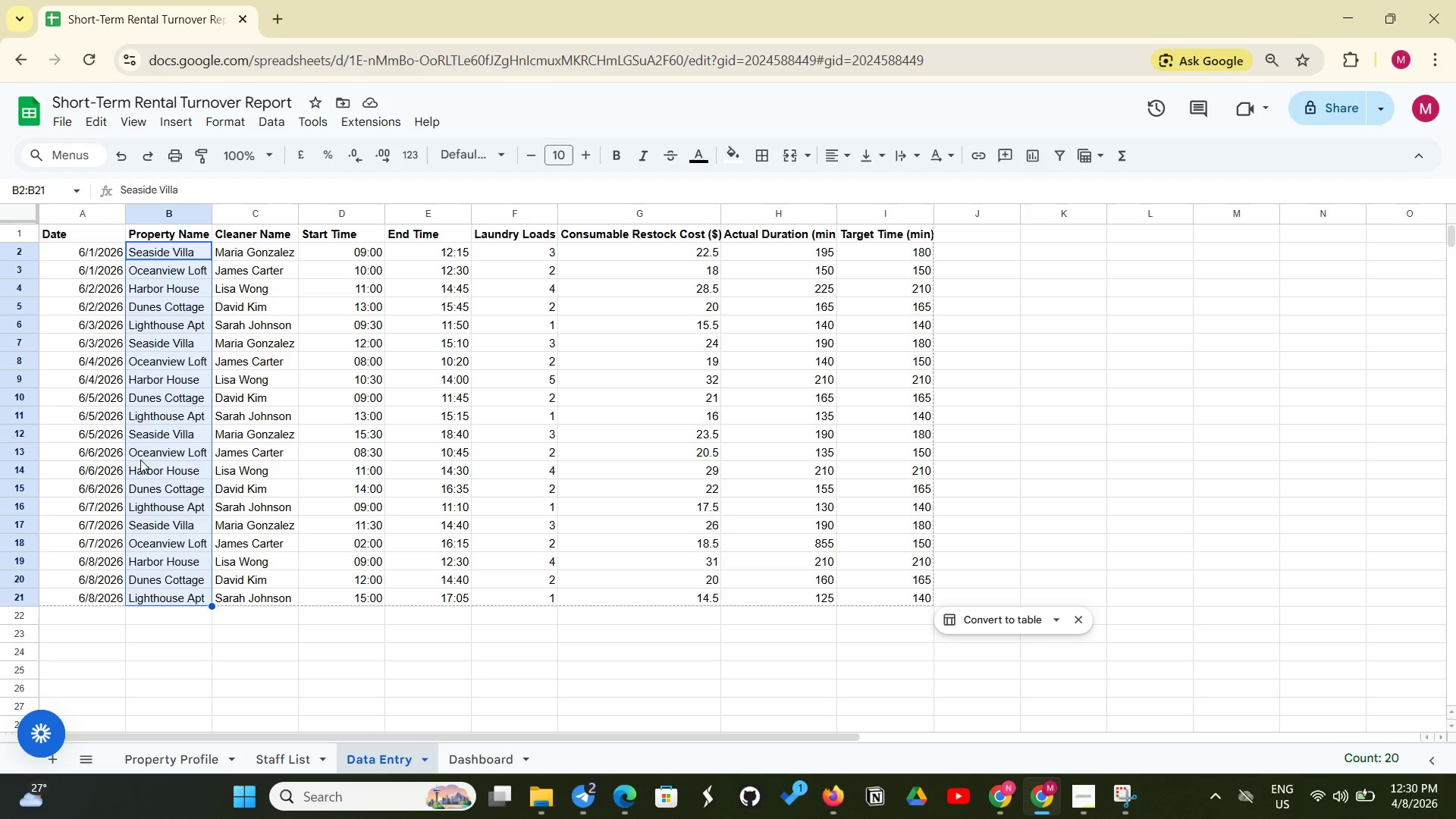 
wait(7.72)
 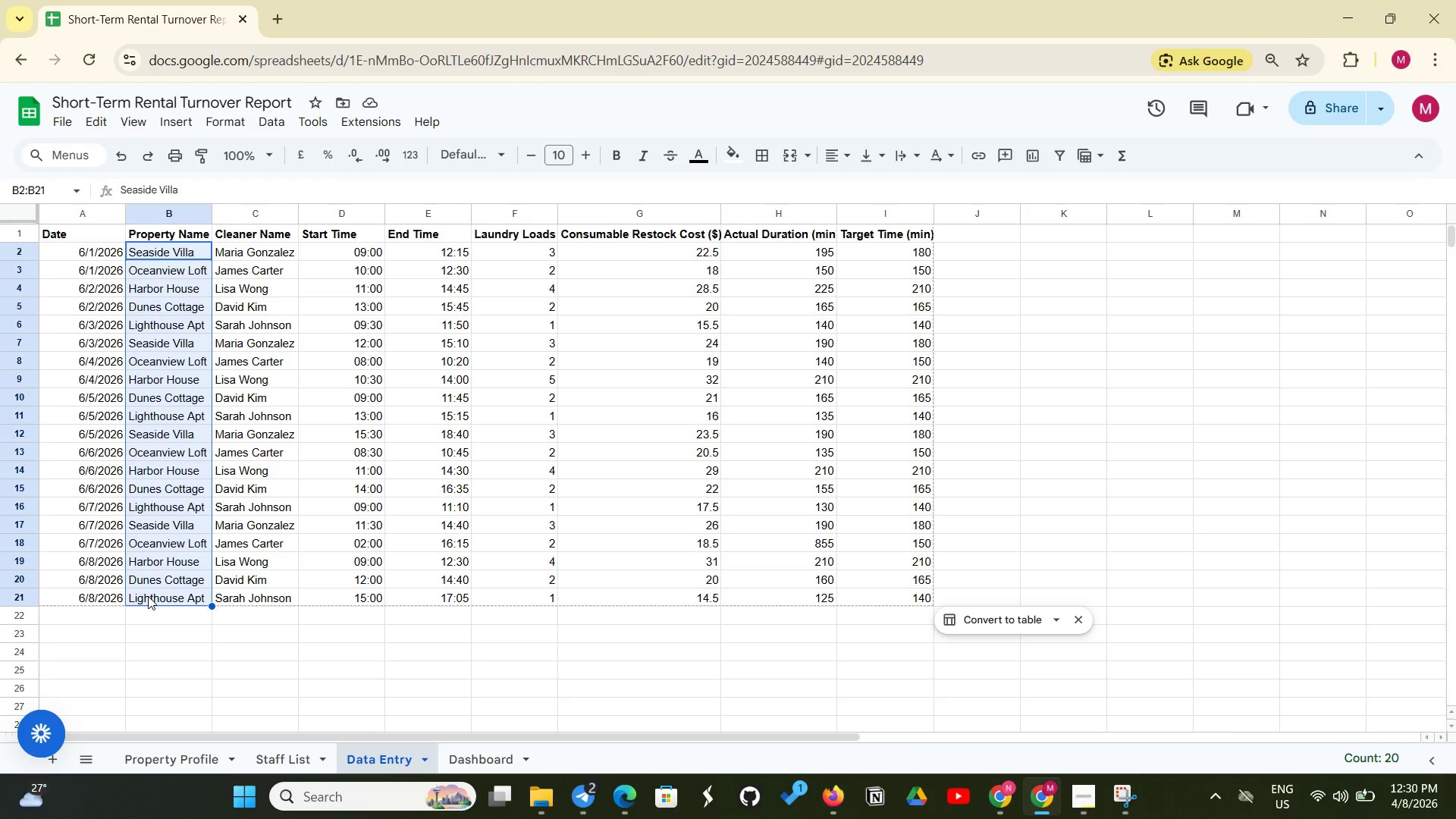 
left_click([181, 124])
 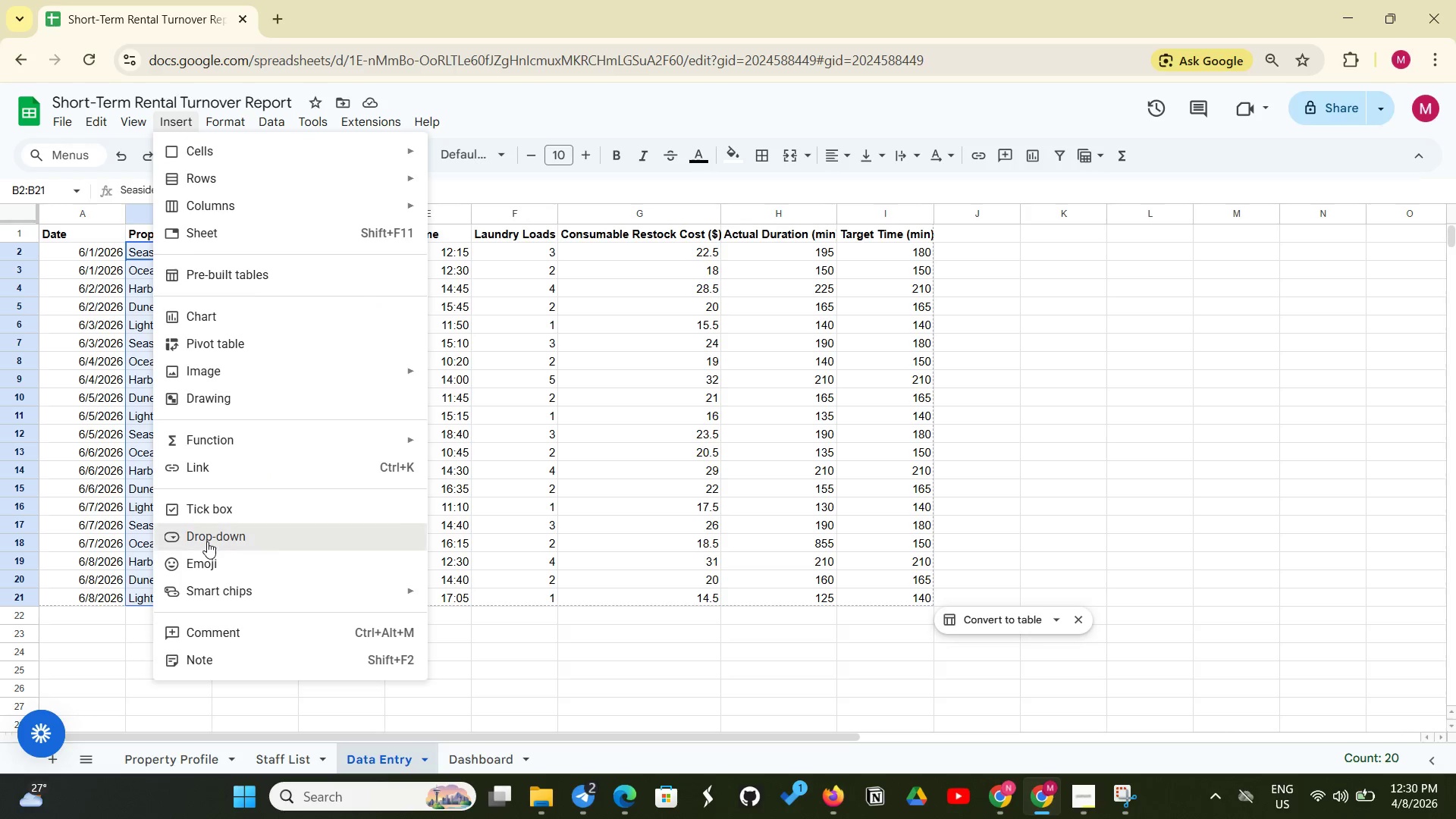 
left_click([207, 541])
 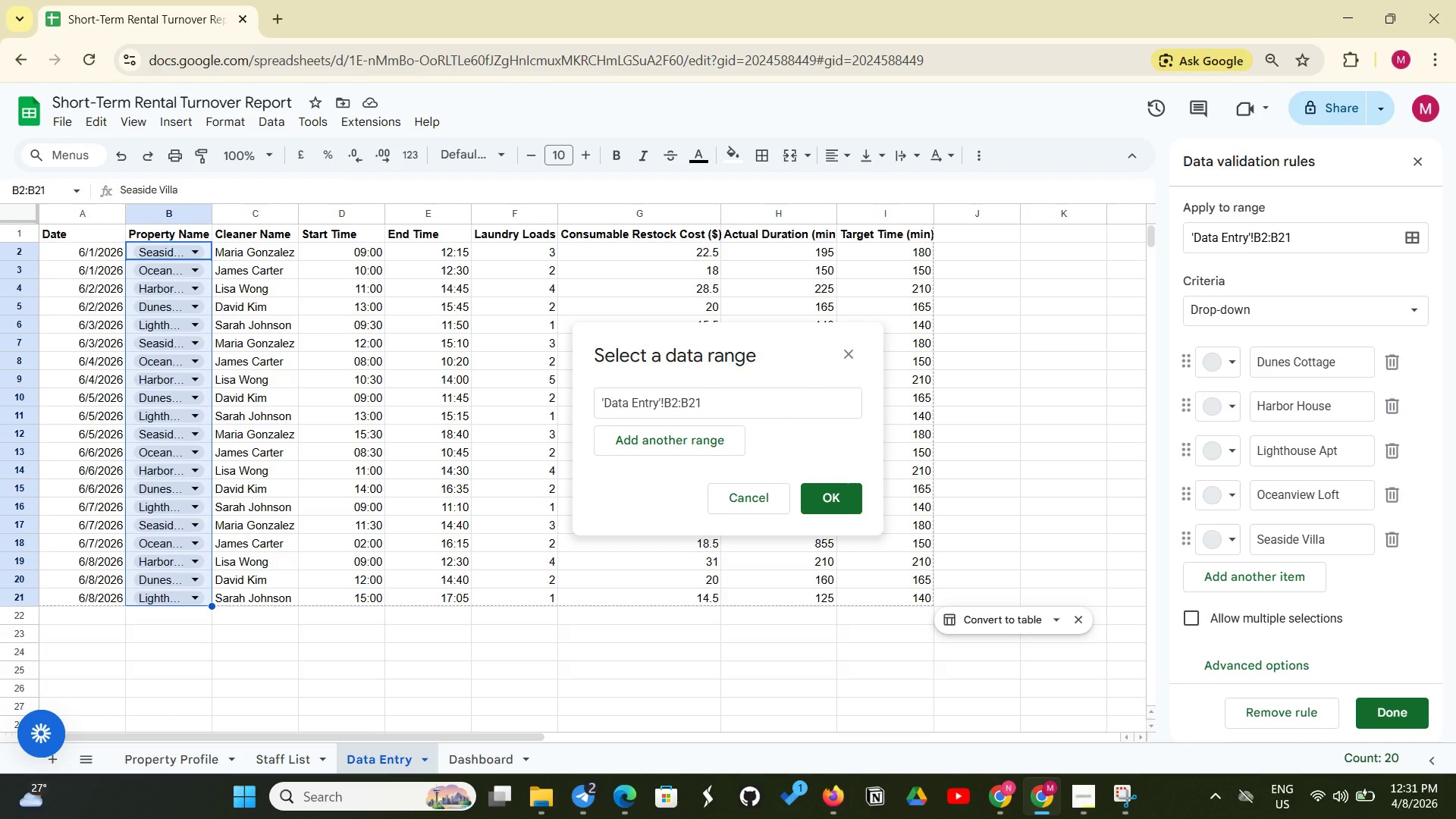 
wait(37.39)
 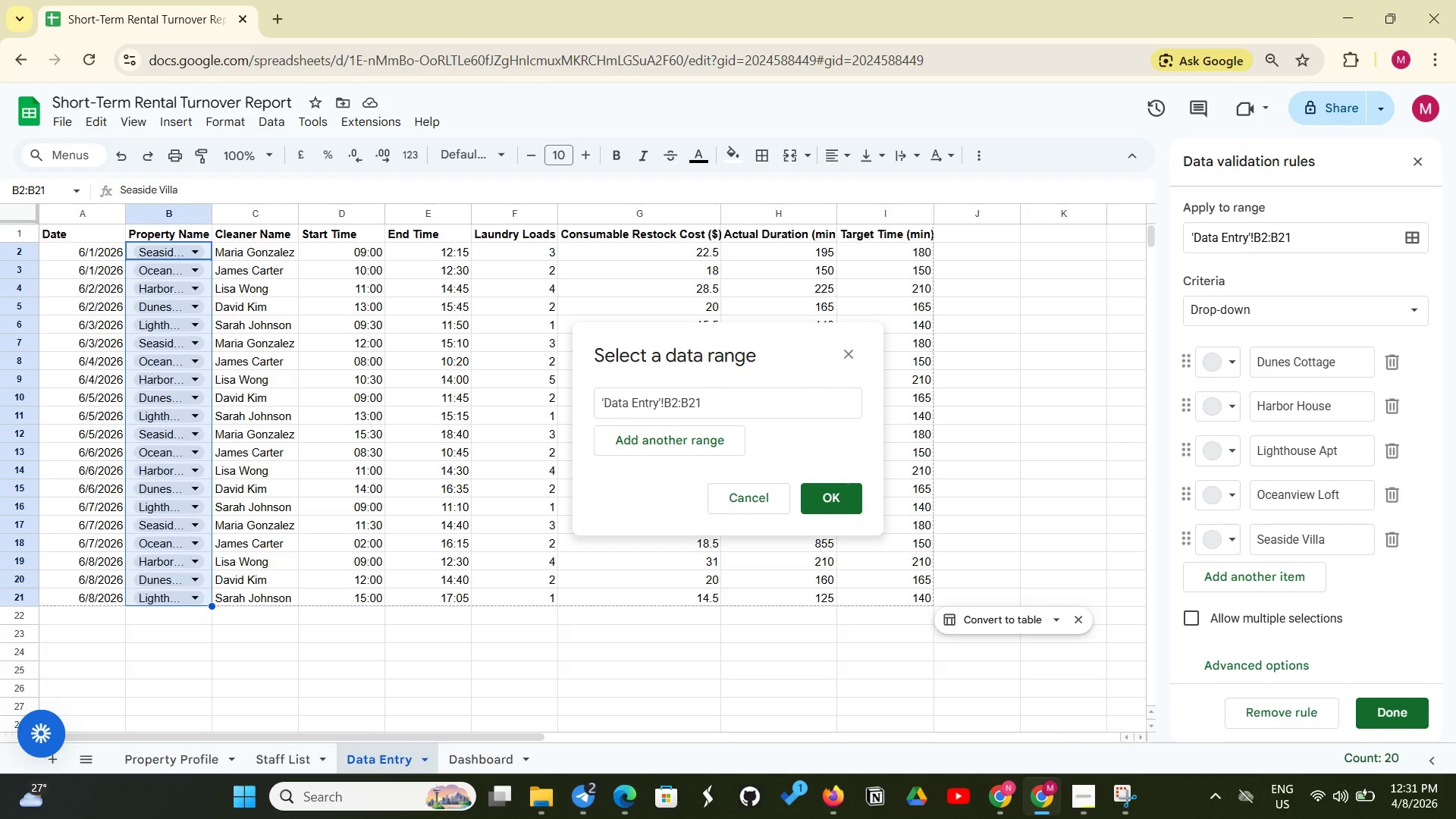 
scroll: coordinate [1423, 598], scroll_direction: down, amount: 2.0
 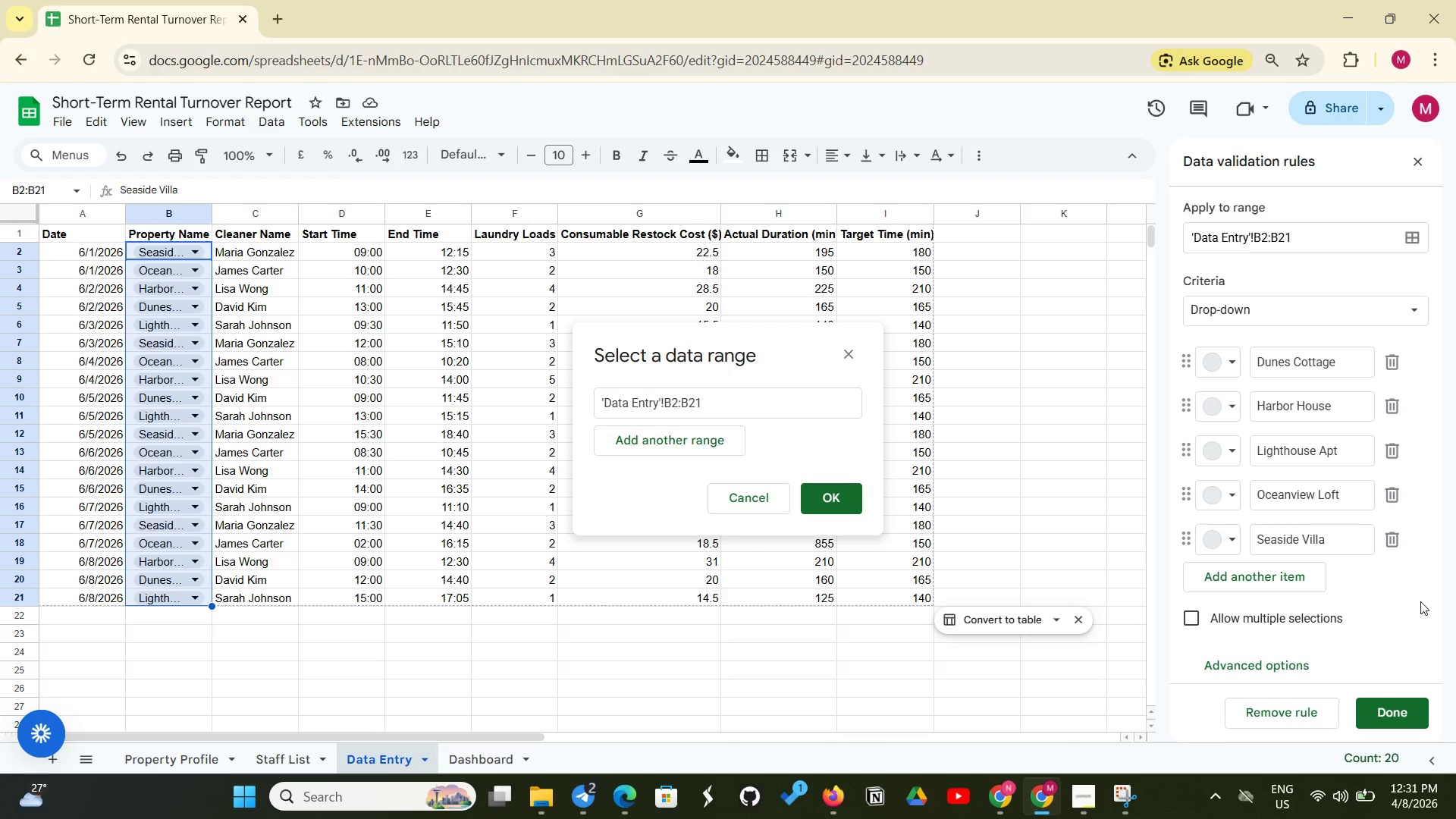 
scroll: coordinate [1420, 601], scroll_direction: up, amount: 1.0
 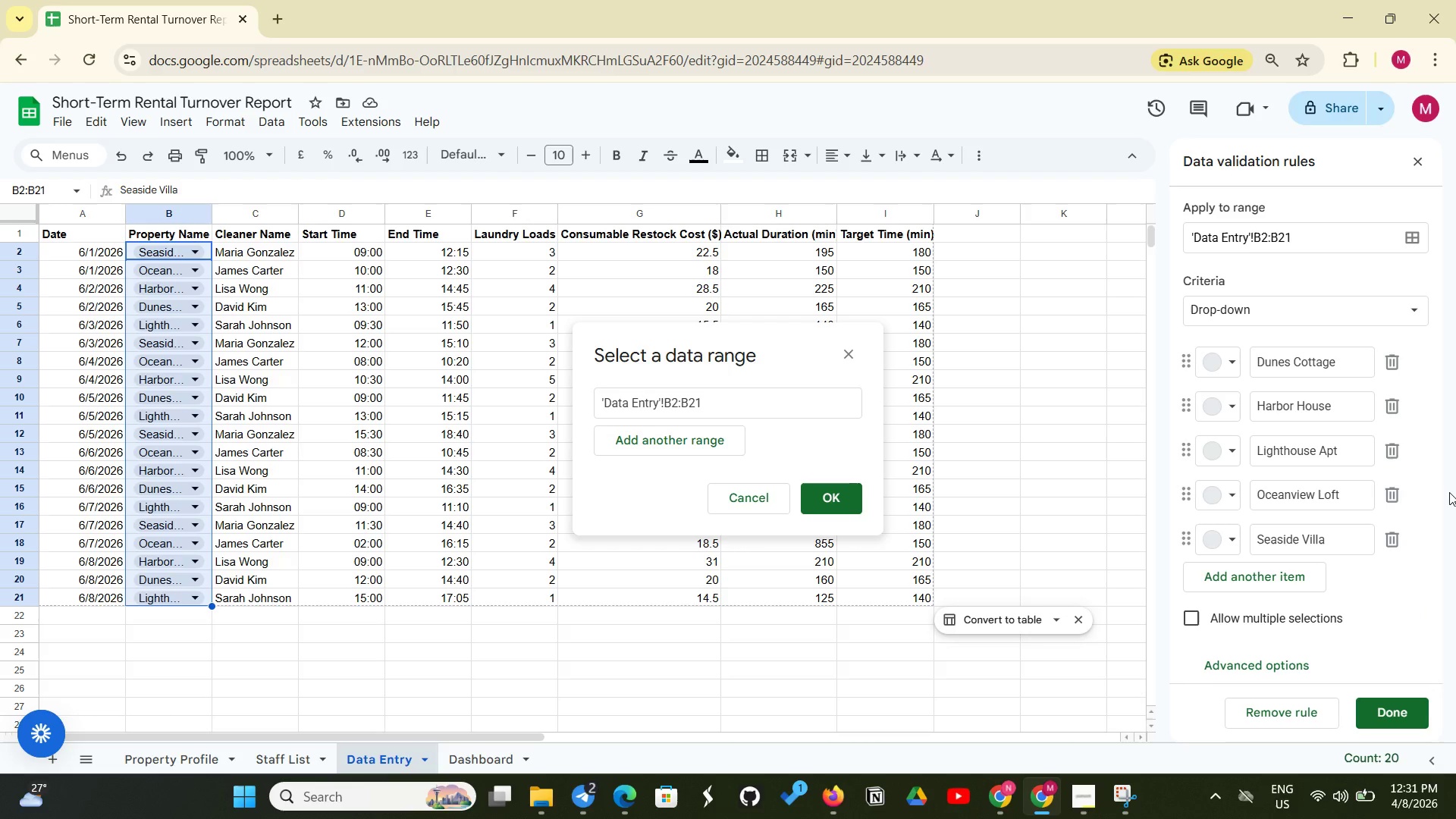 
wait(17.77)
 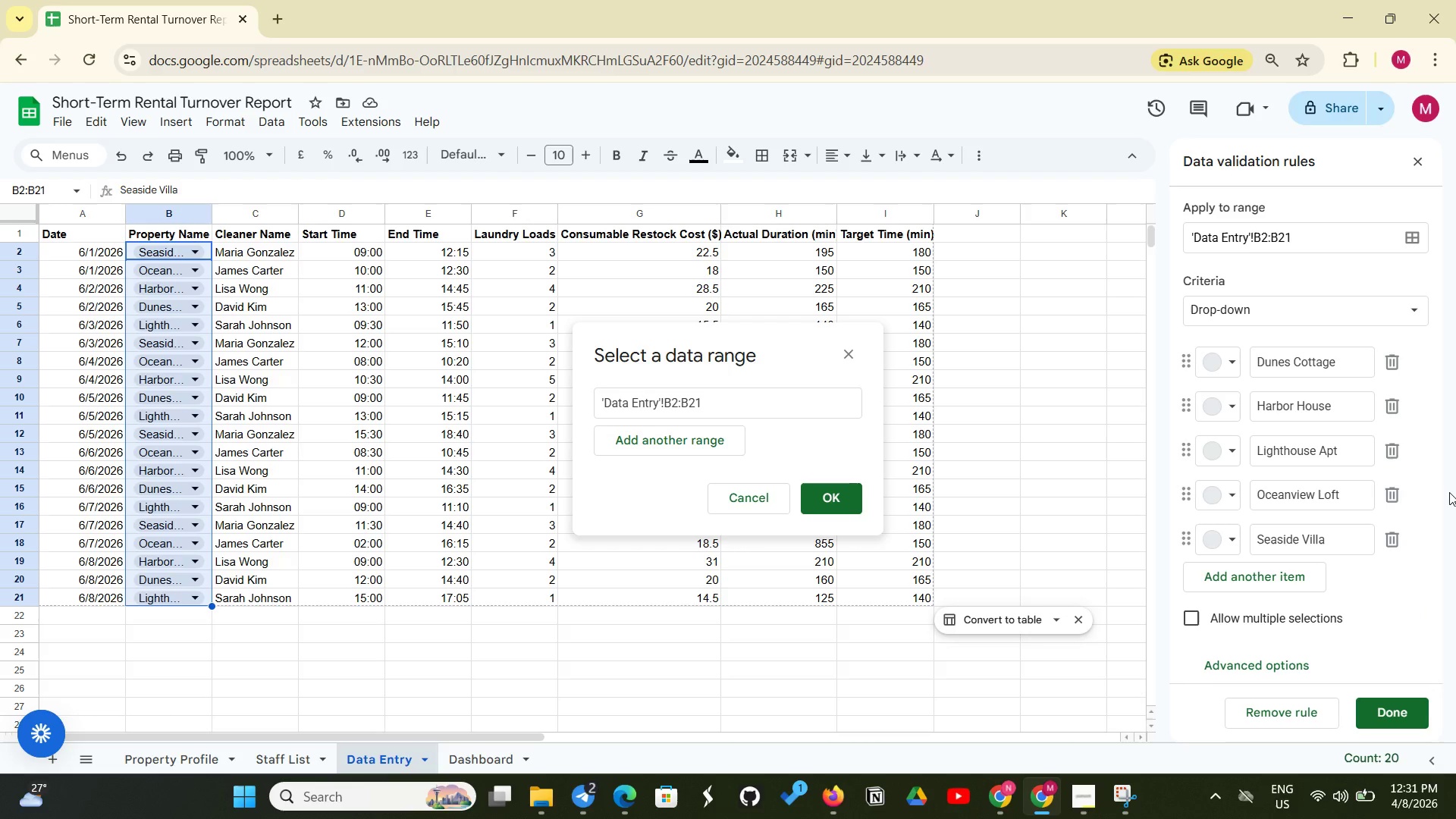 
left_click([1415, 312])
 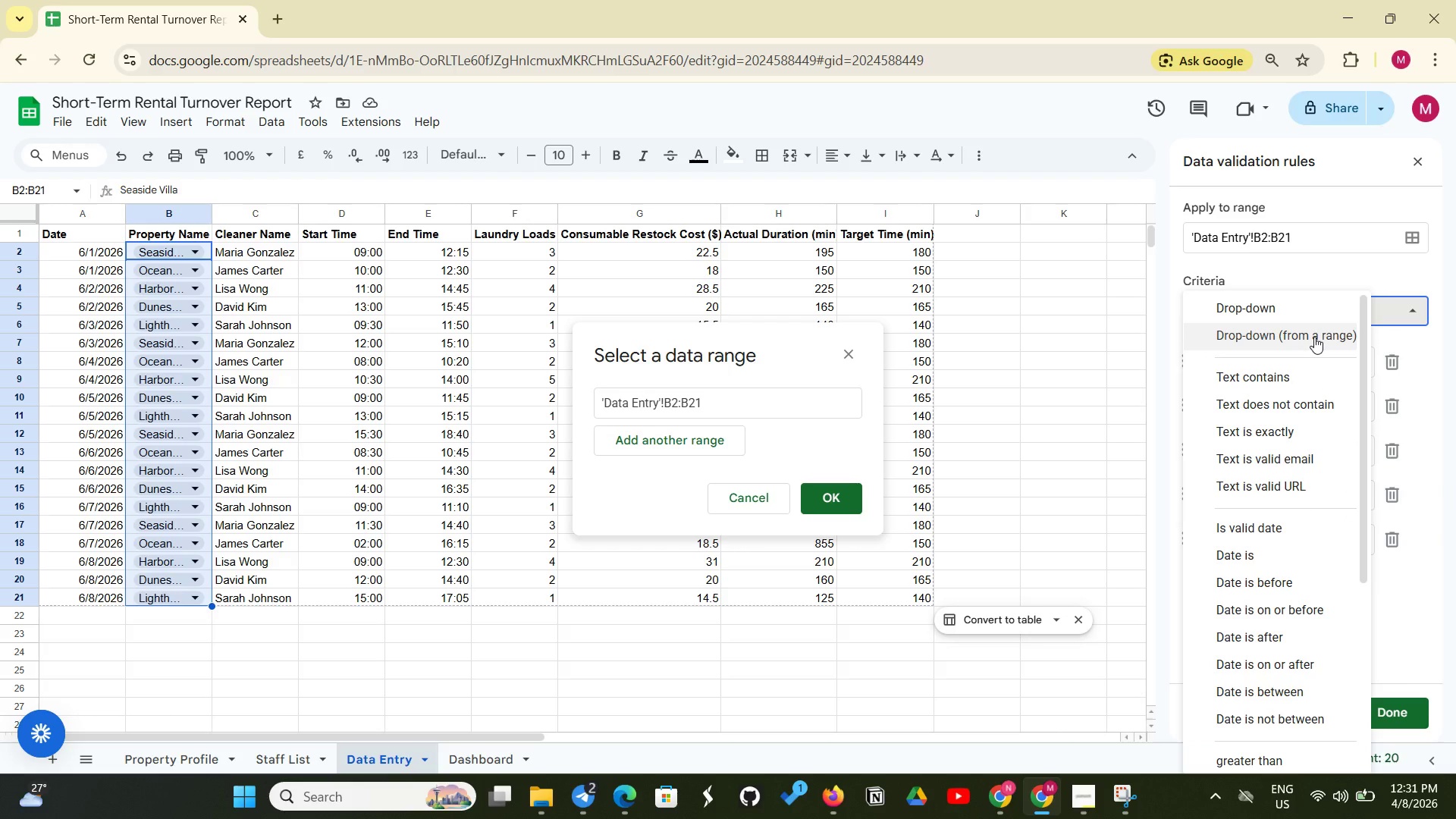 
left_click([1314, 337])
 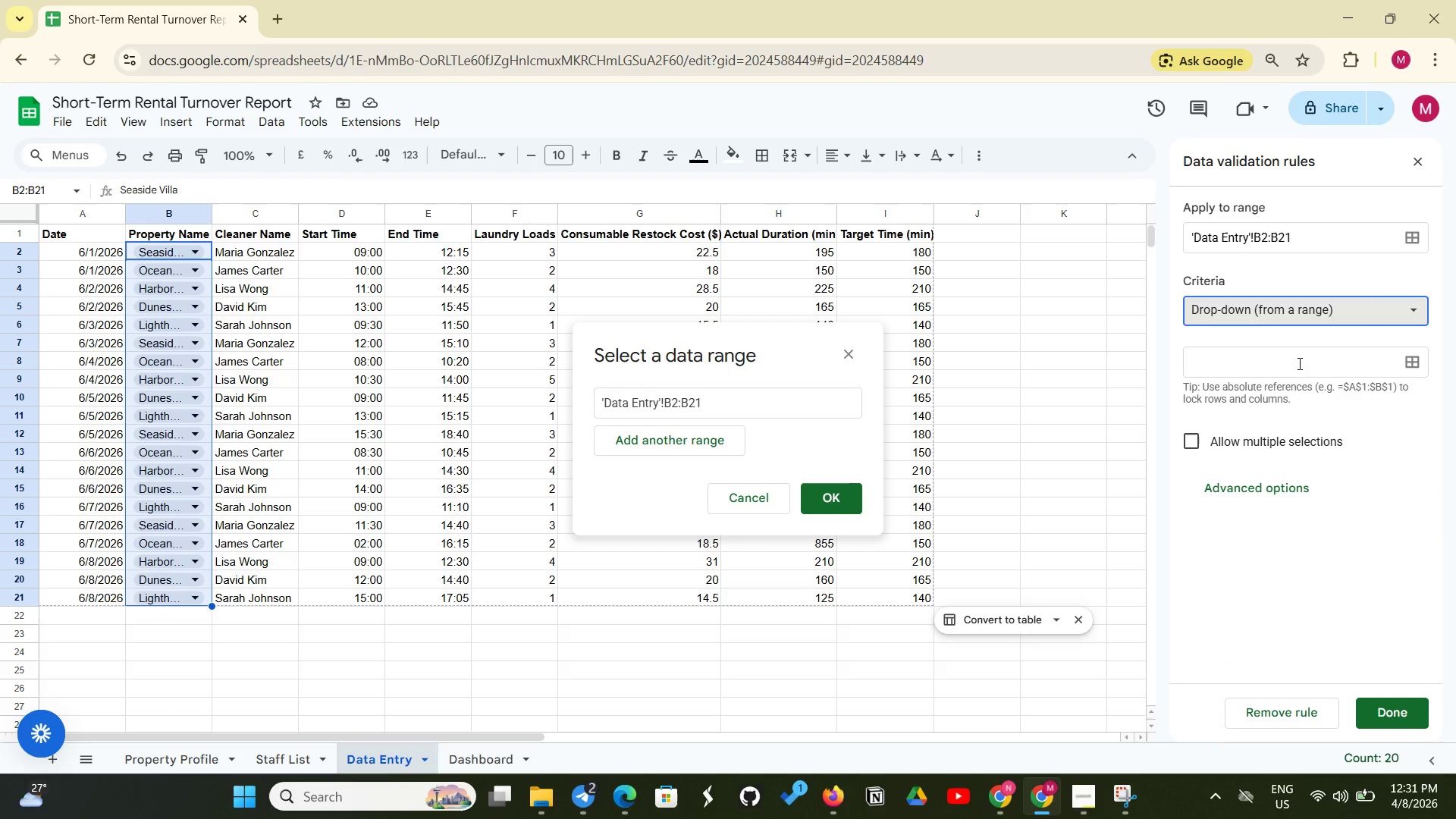 
left_click([1298, 363])
 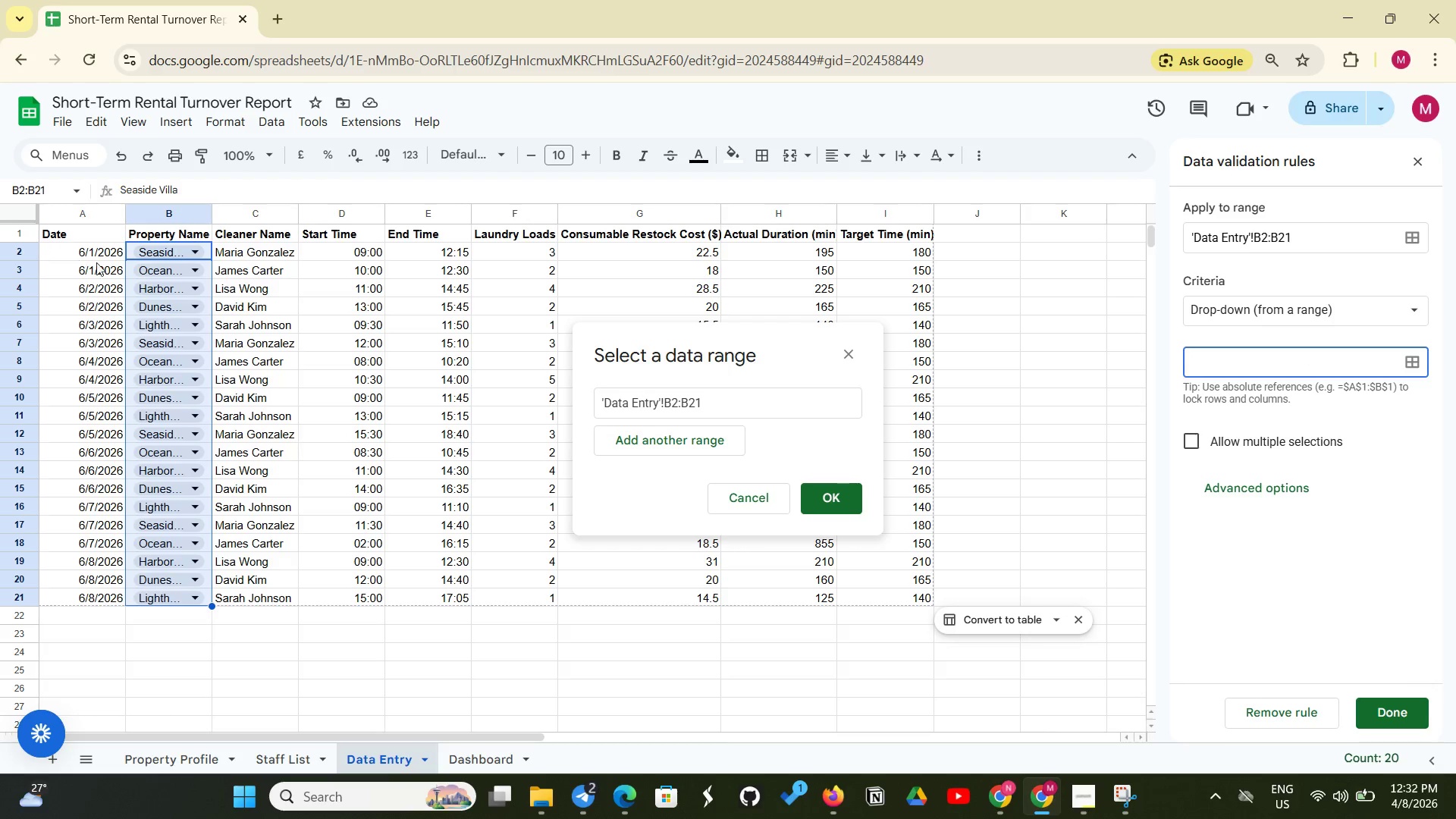 
wait(34.14)
 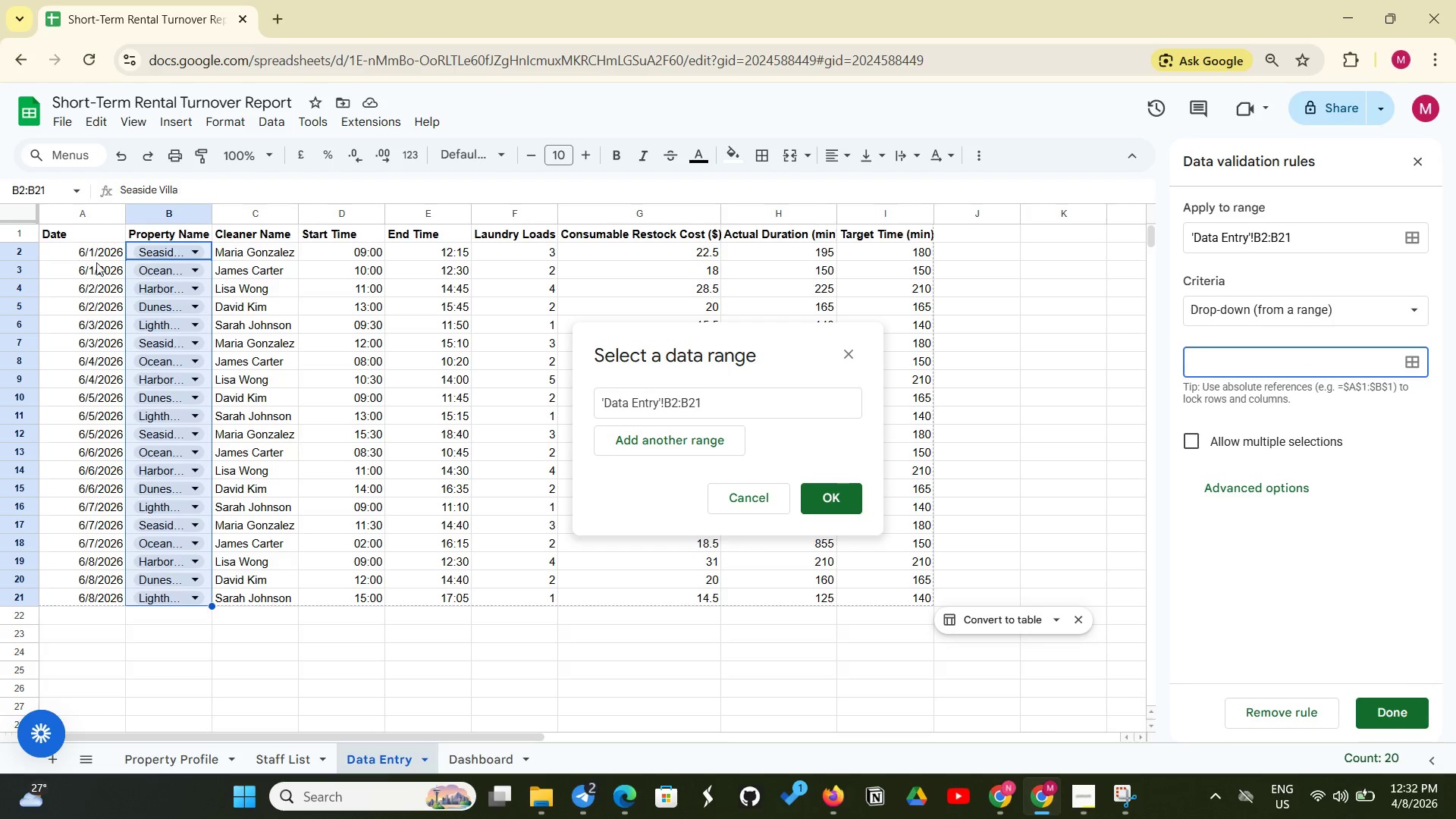 
left_click_drag(start_coordinate=[41, 253], to_coordinate=[95, 330])
 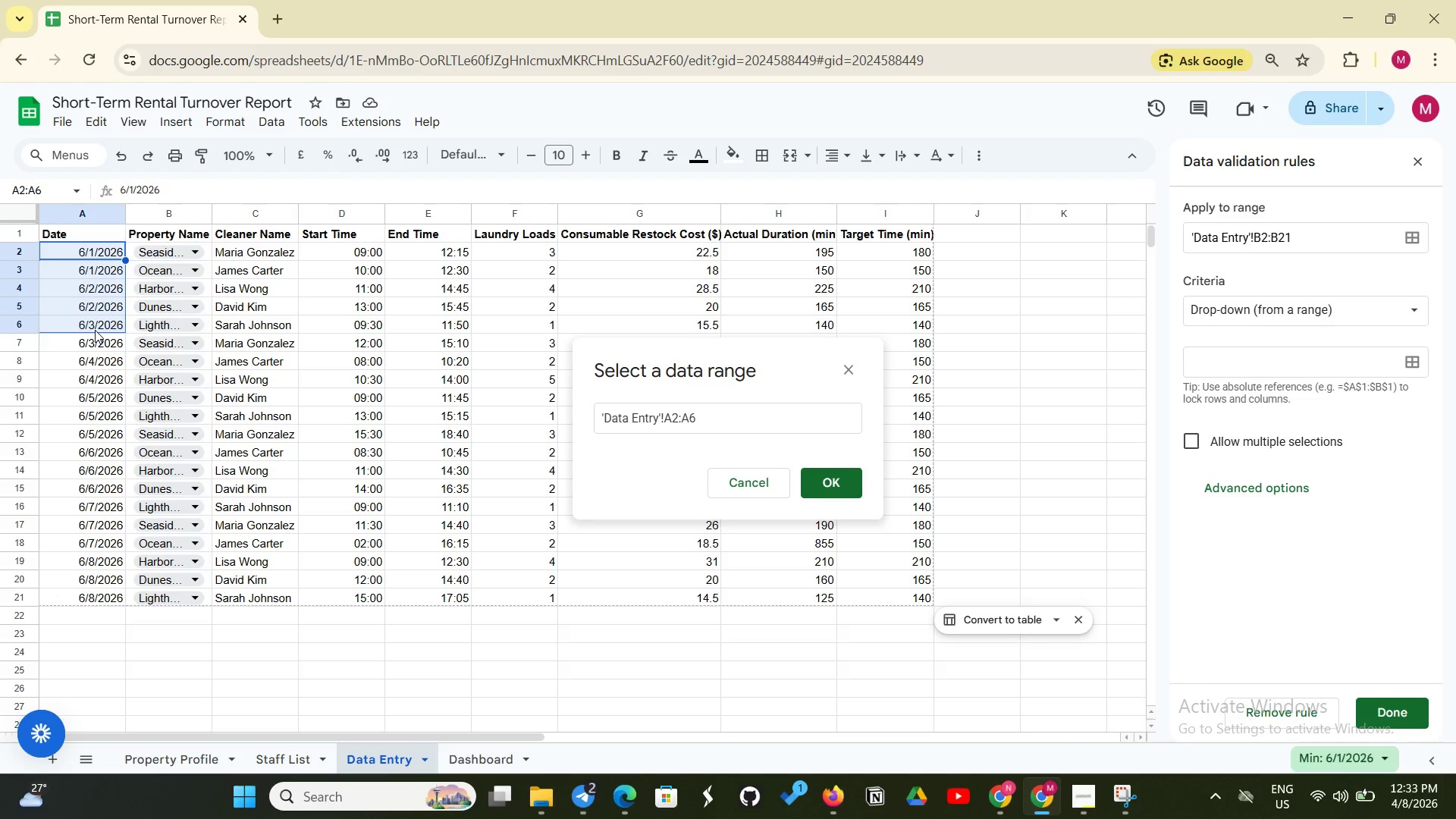 
wait(77.94)
 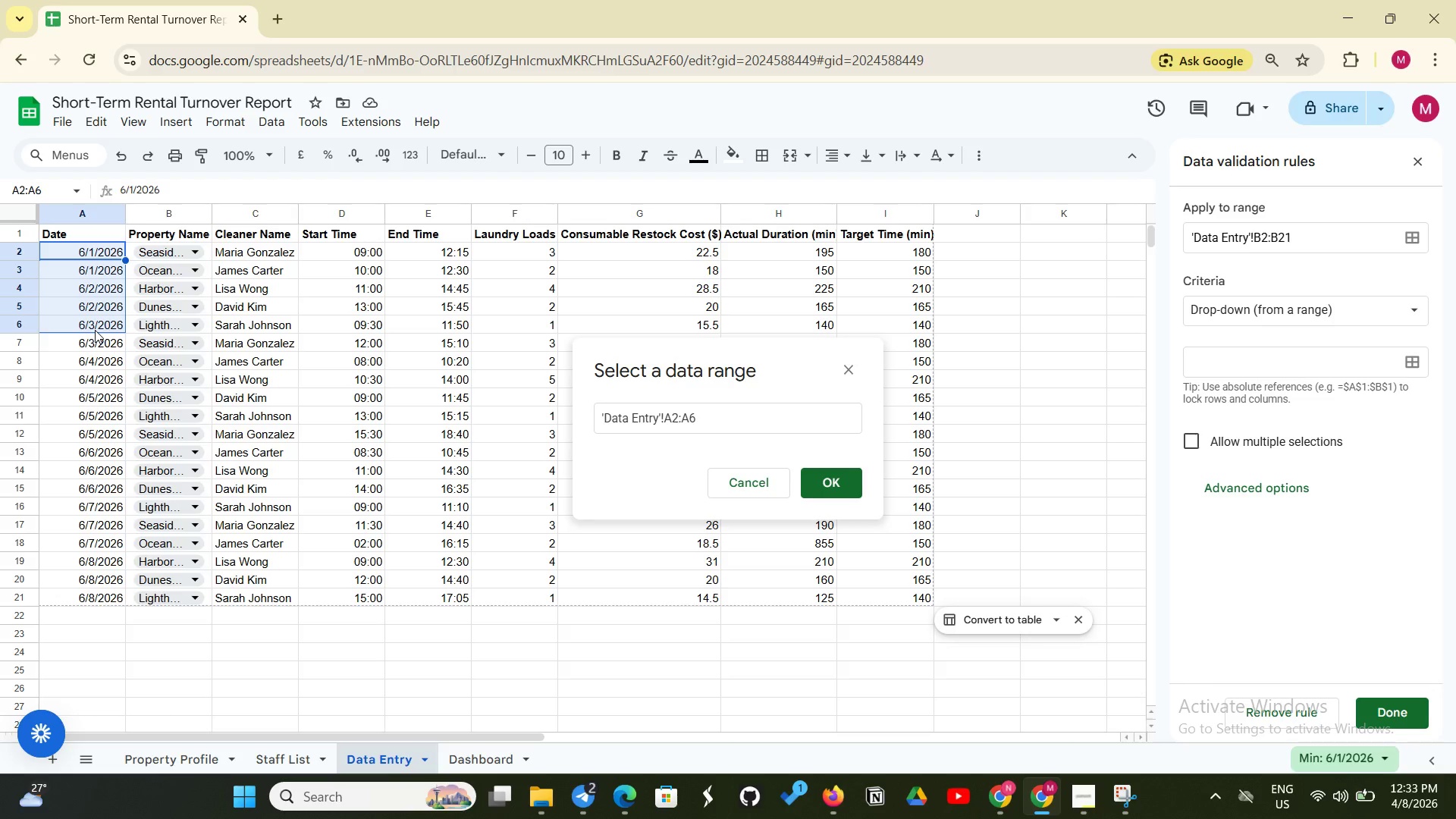 
scroll: coordinate [95, 330], scroll_direction: up, amount: 1.0
 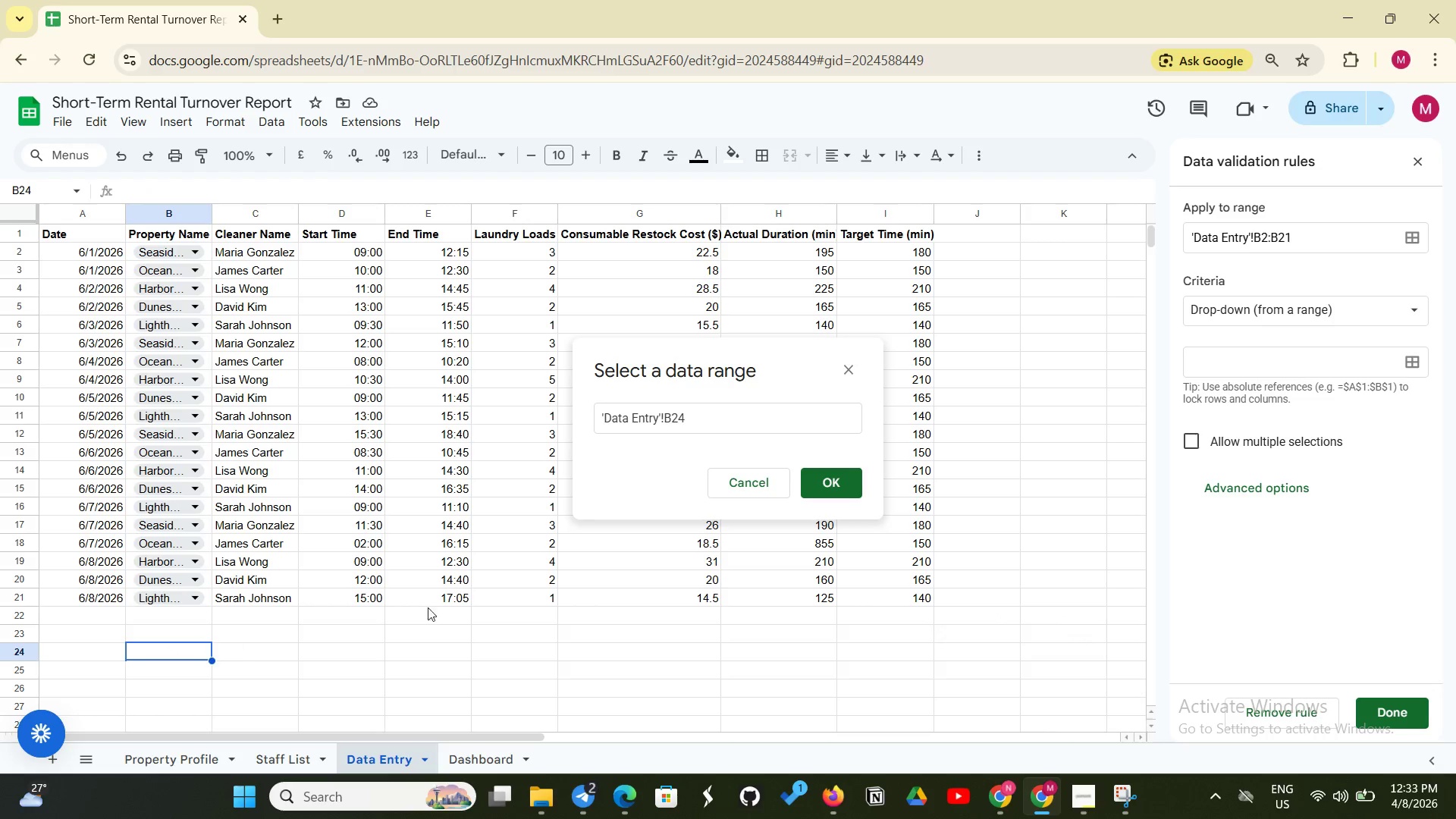 
left_click([752, 485])
 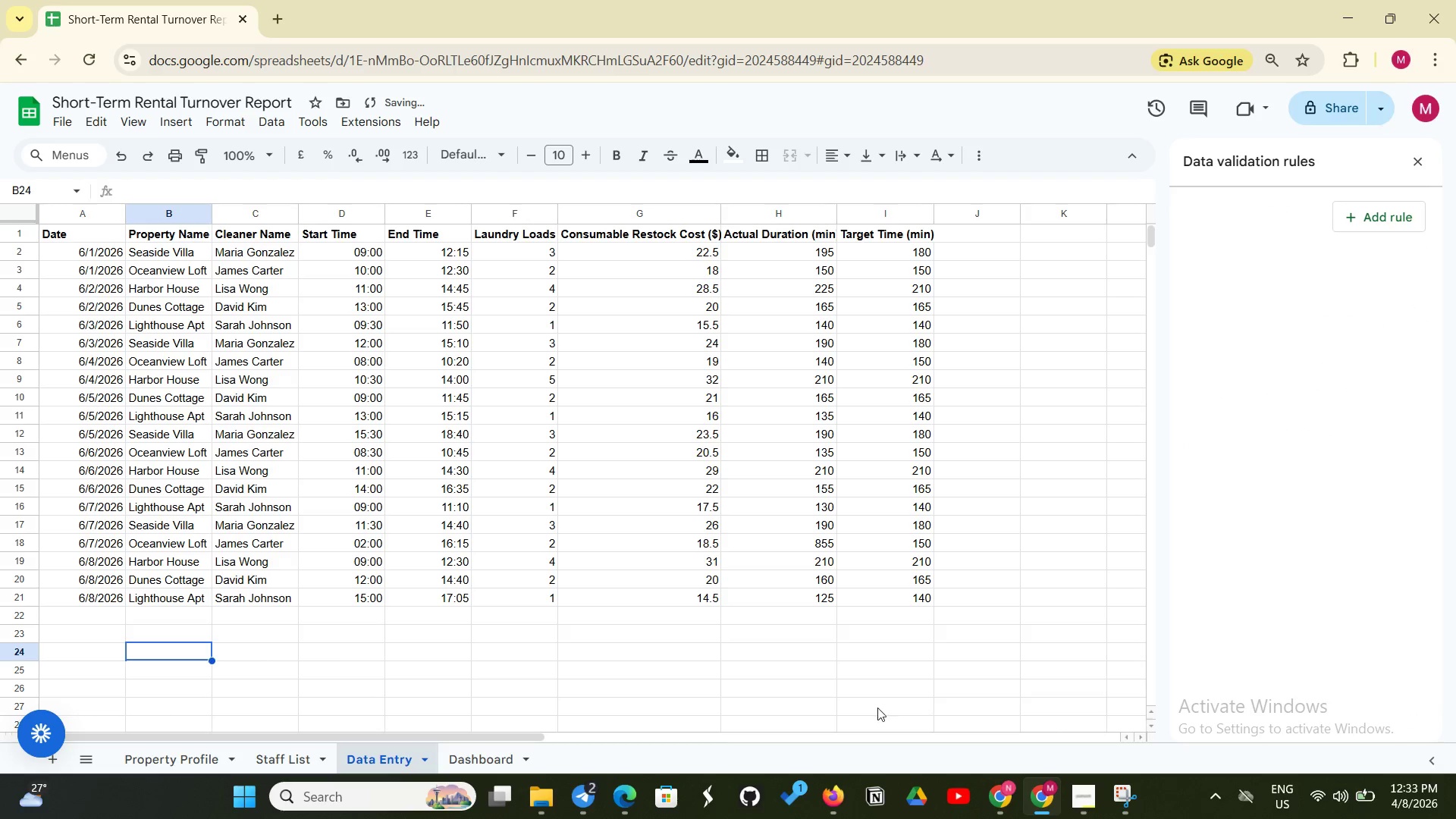 
wait(9.64)
 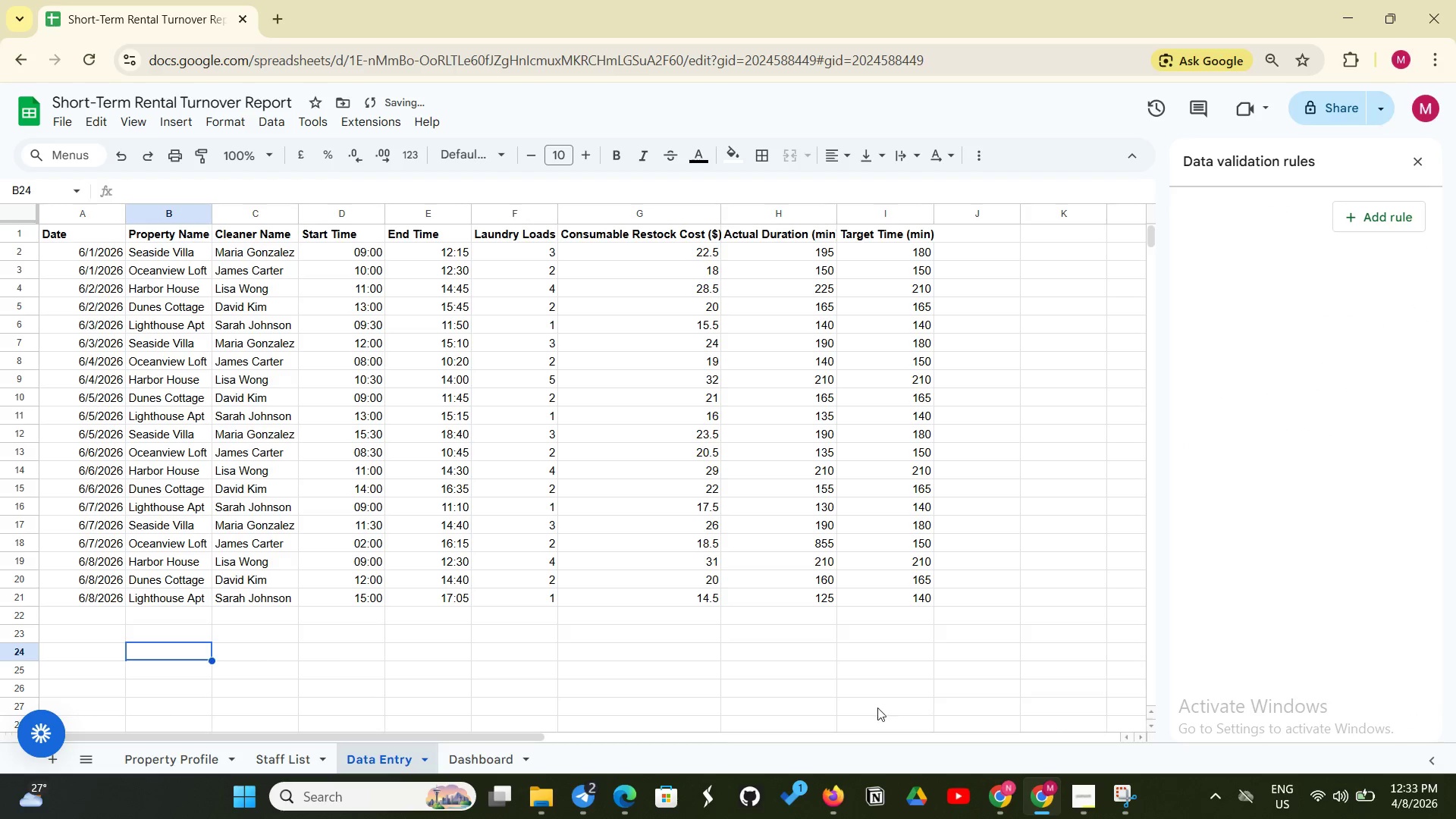 
left_click([368, 754])
 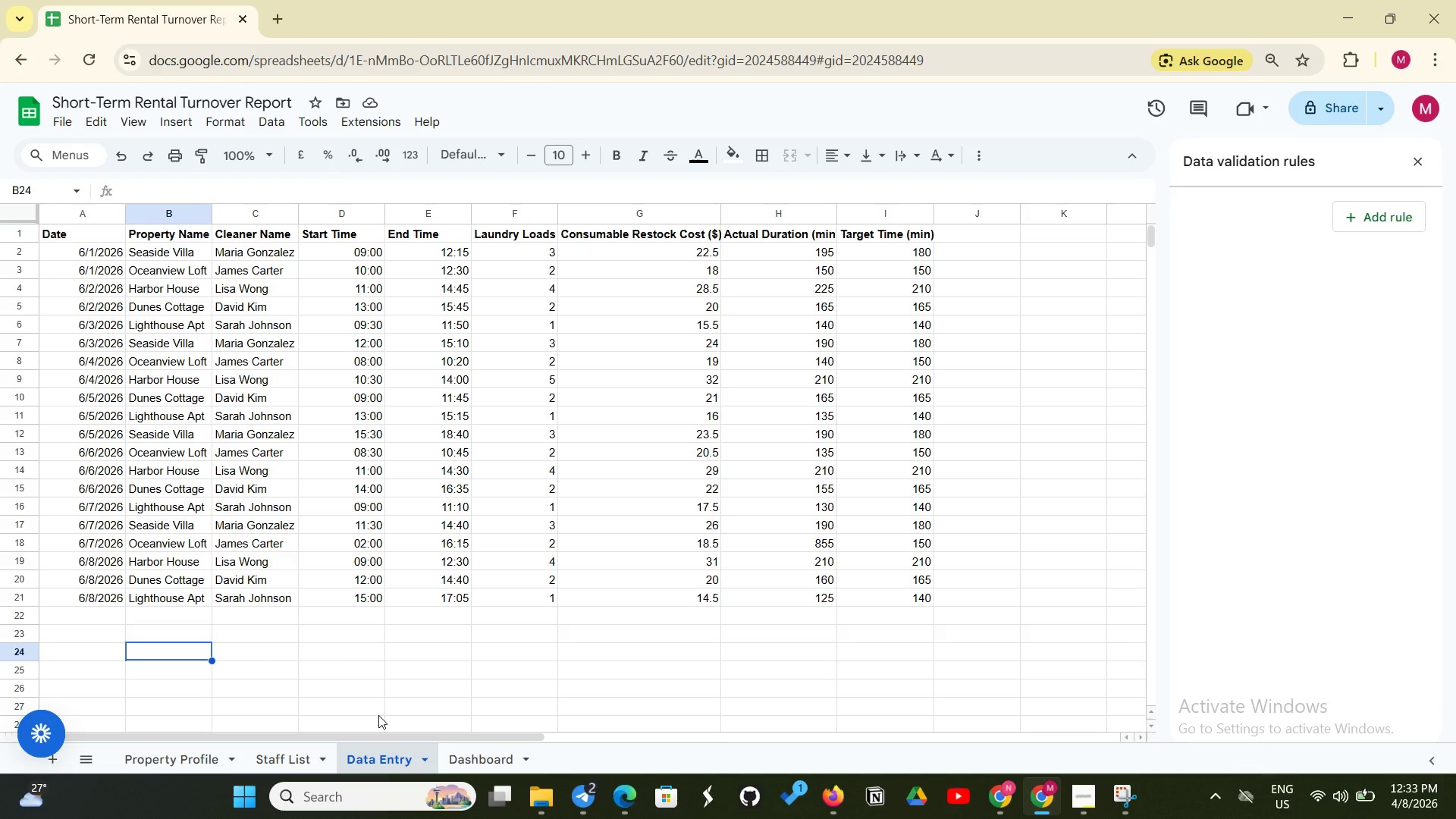 
wait(9.12)
 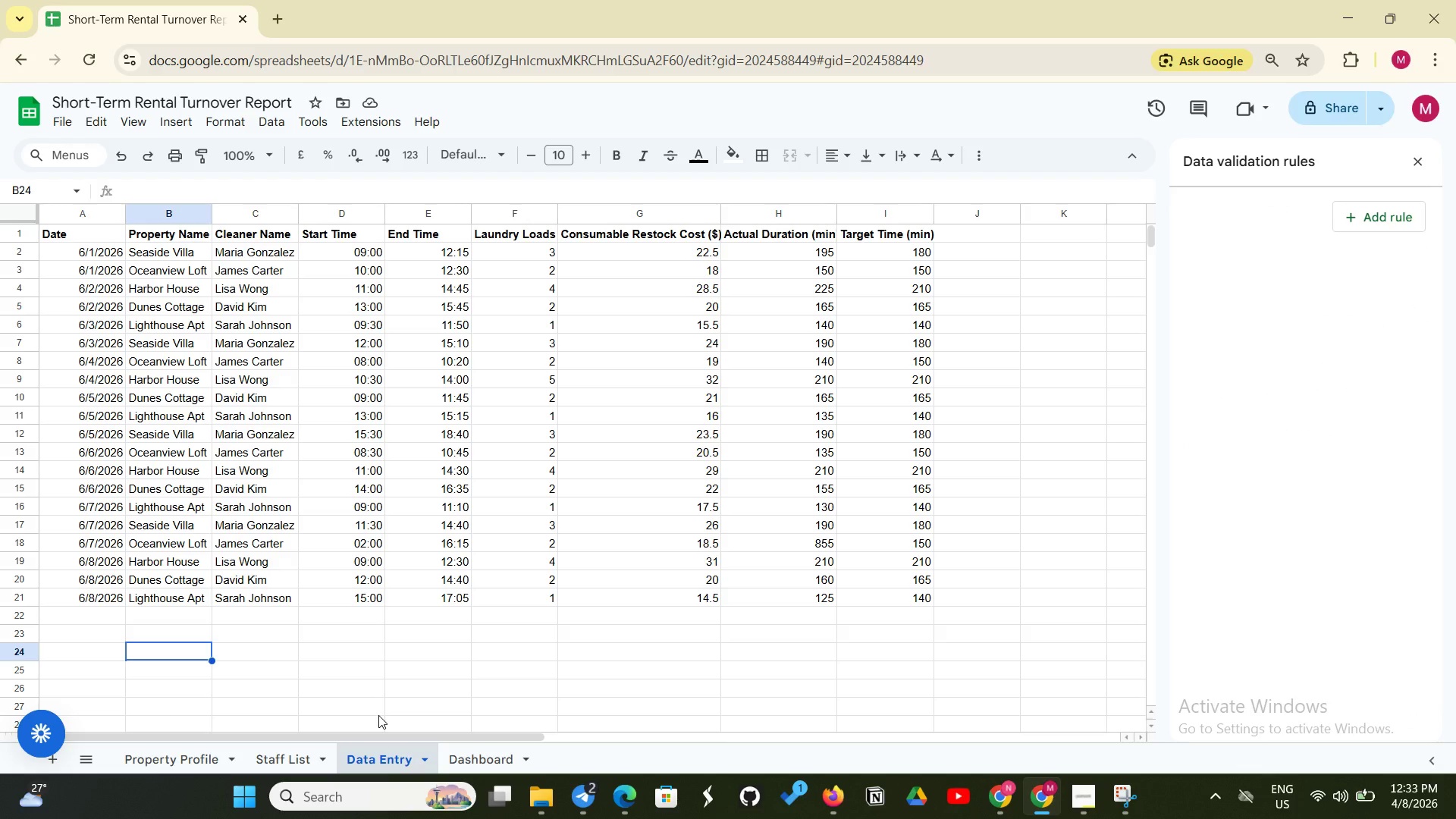 
left_click([128, 253])
 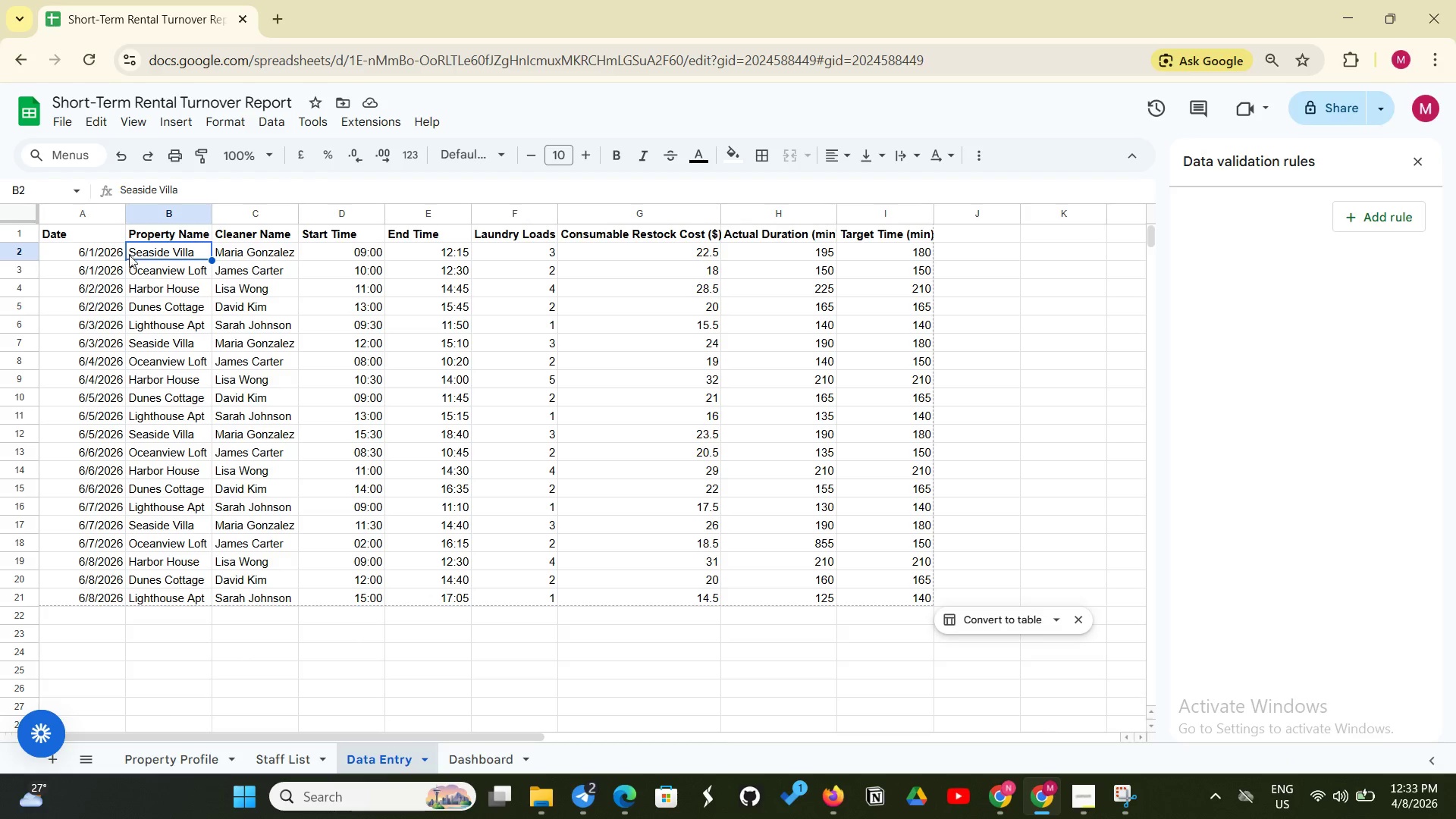 
left_click_drag(start_coordinate=[128, 253], to_coordinate=[134, 596])
 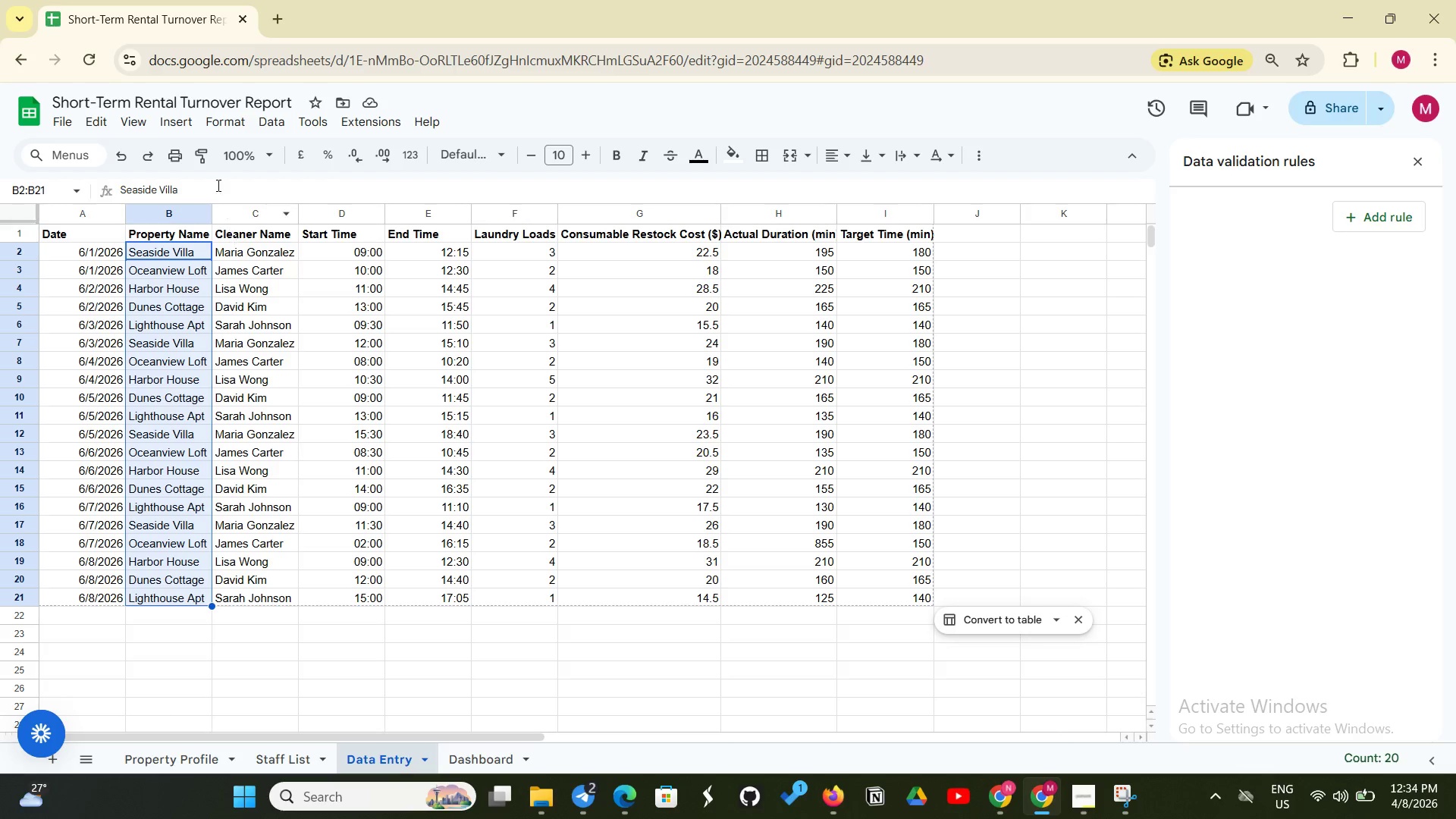 
wait(26.02)
 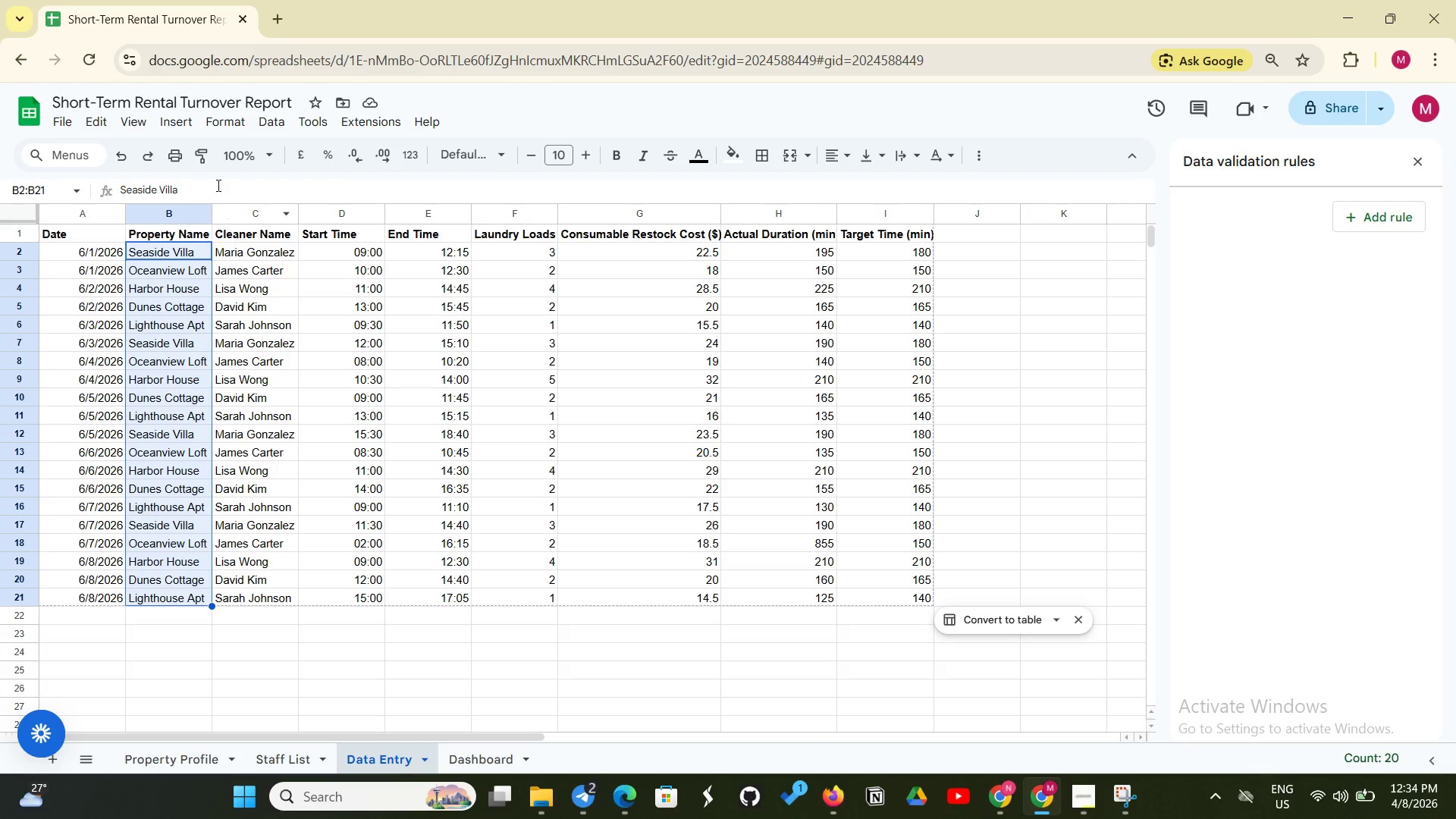 
left_click([188, 121])
 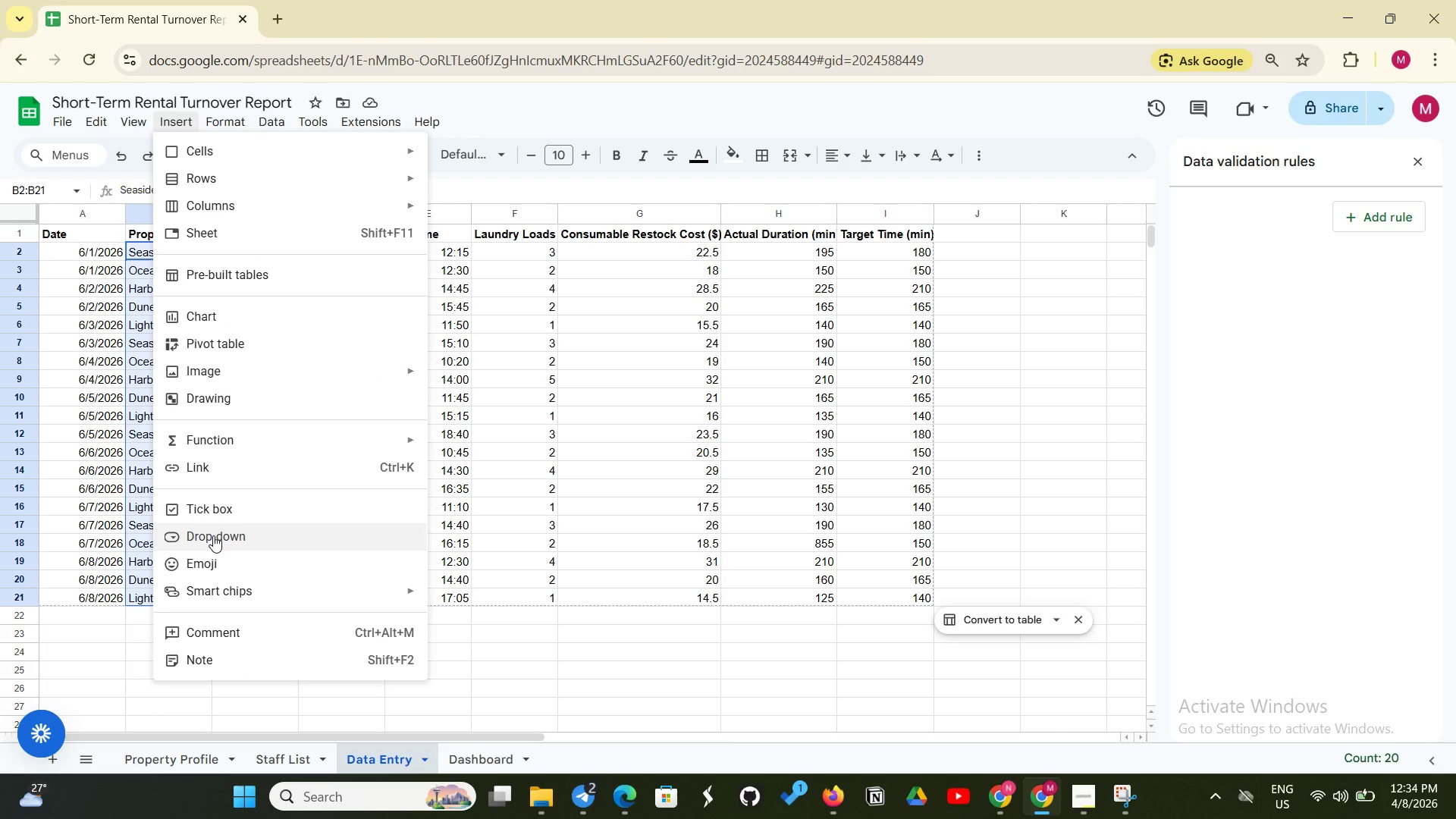 
left_click([213, 535])
 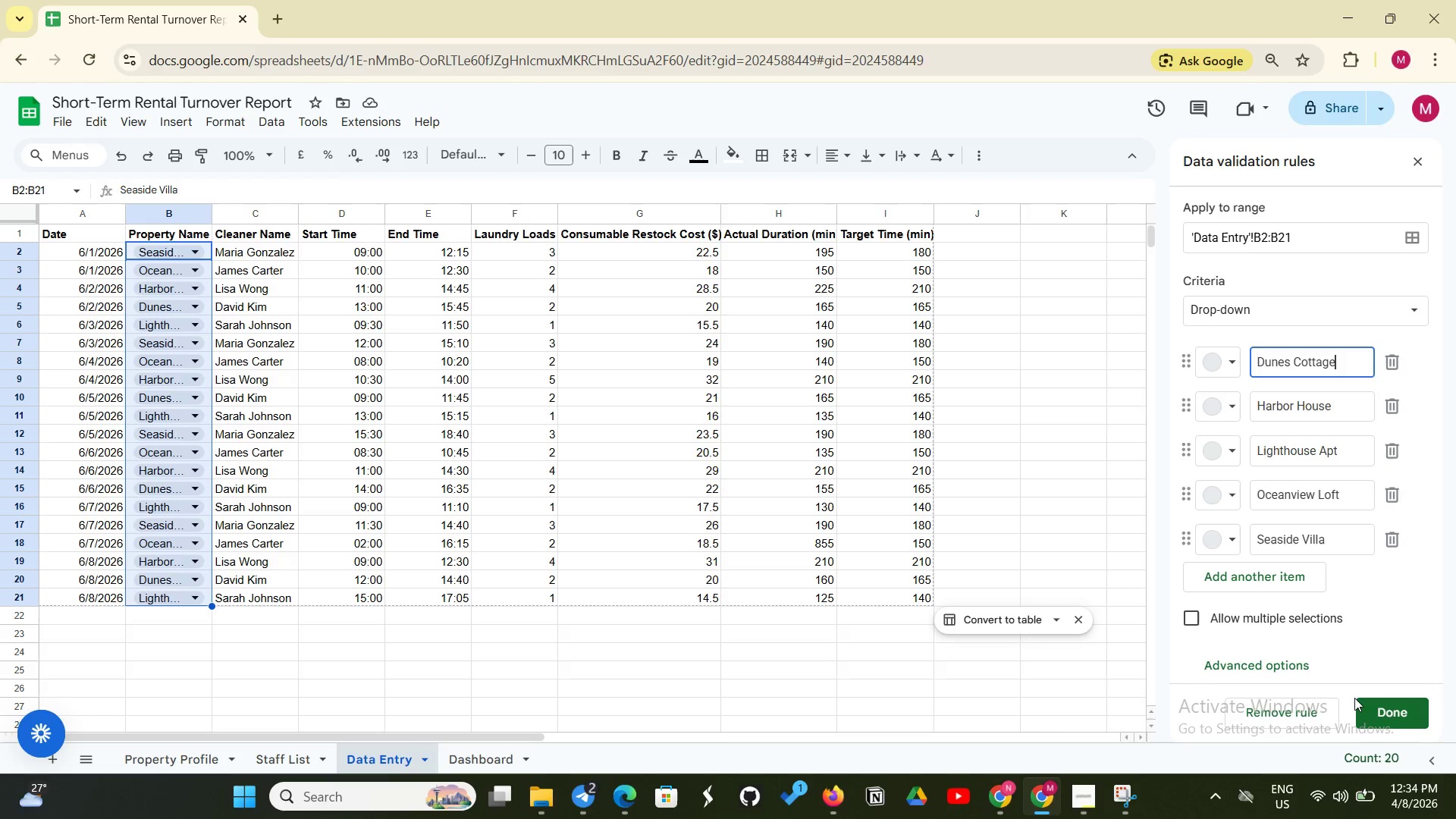 
wait(20.88)
 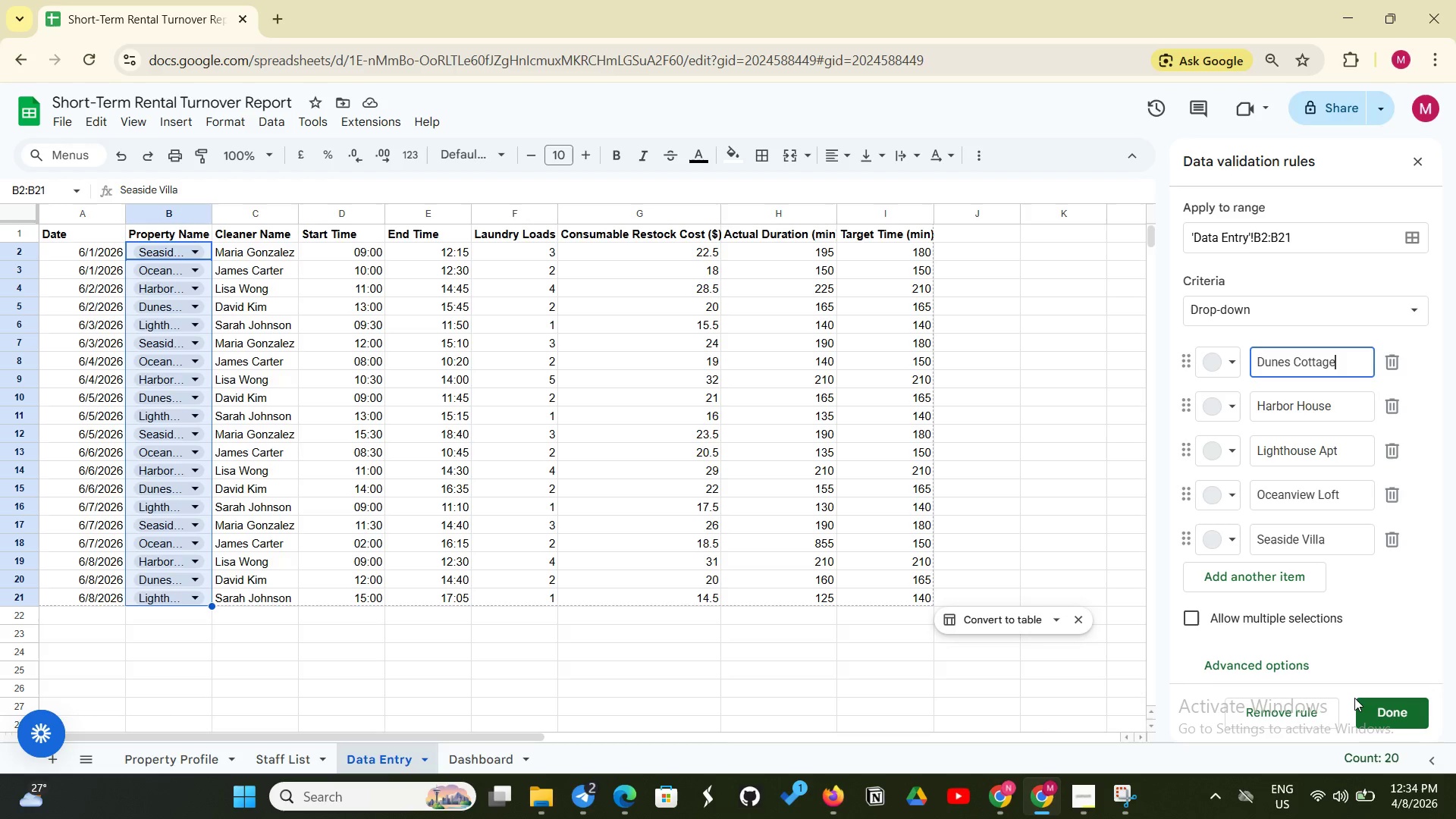 
left_click([1293, 345])
 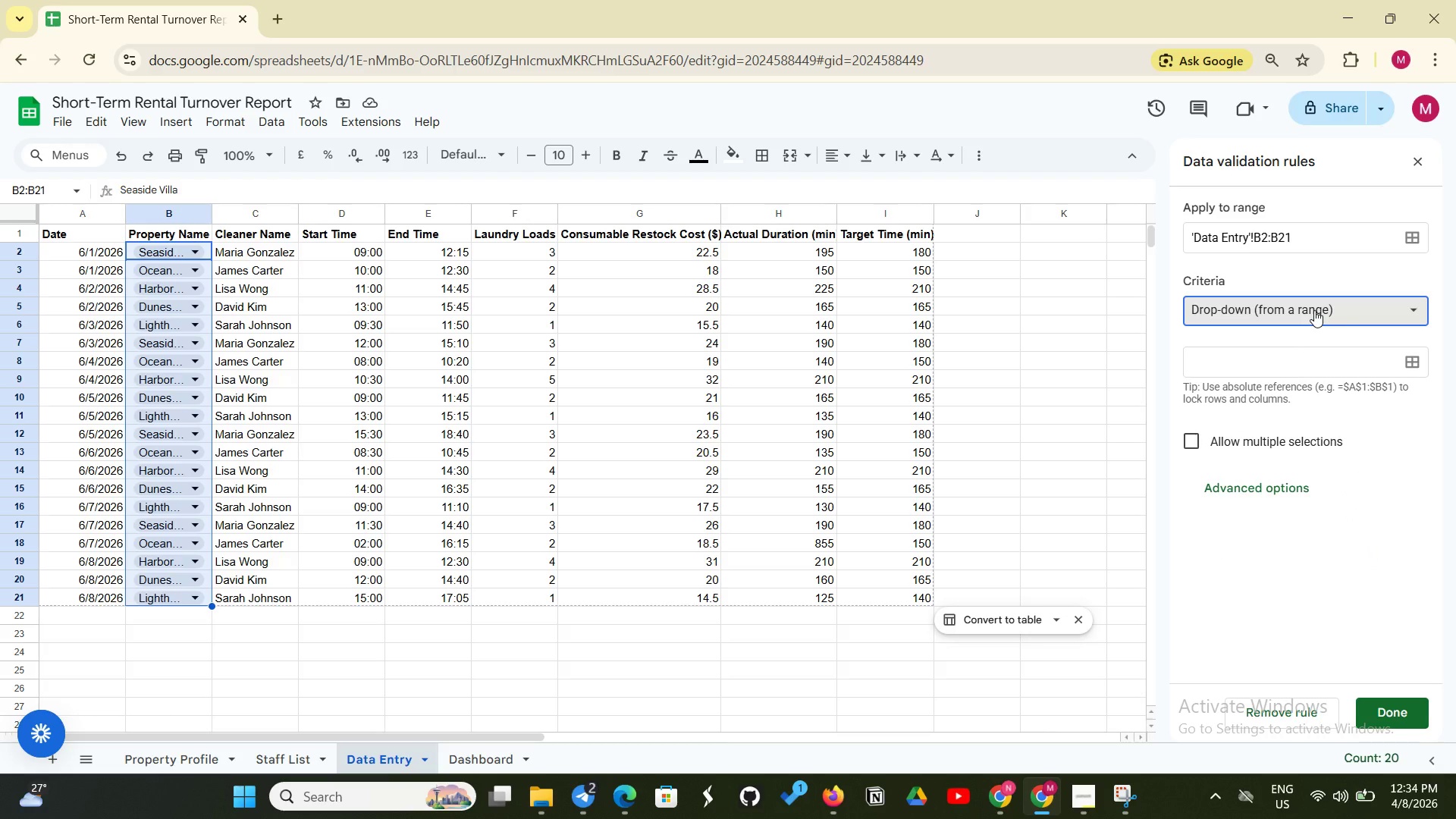 
wait(7.84)
 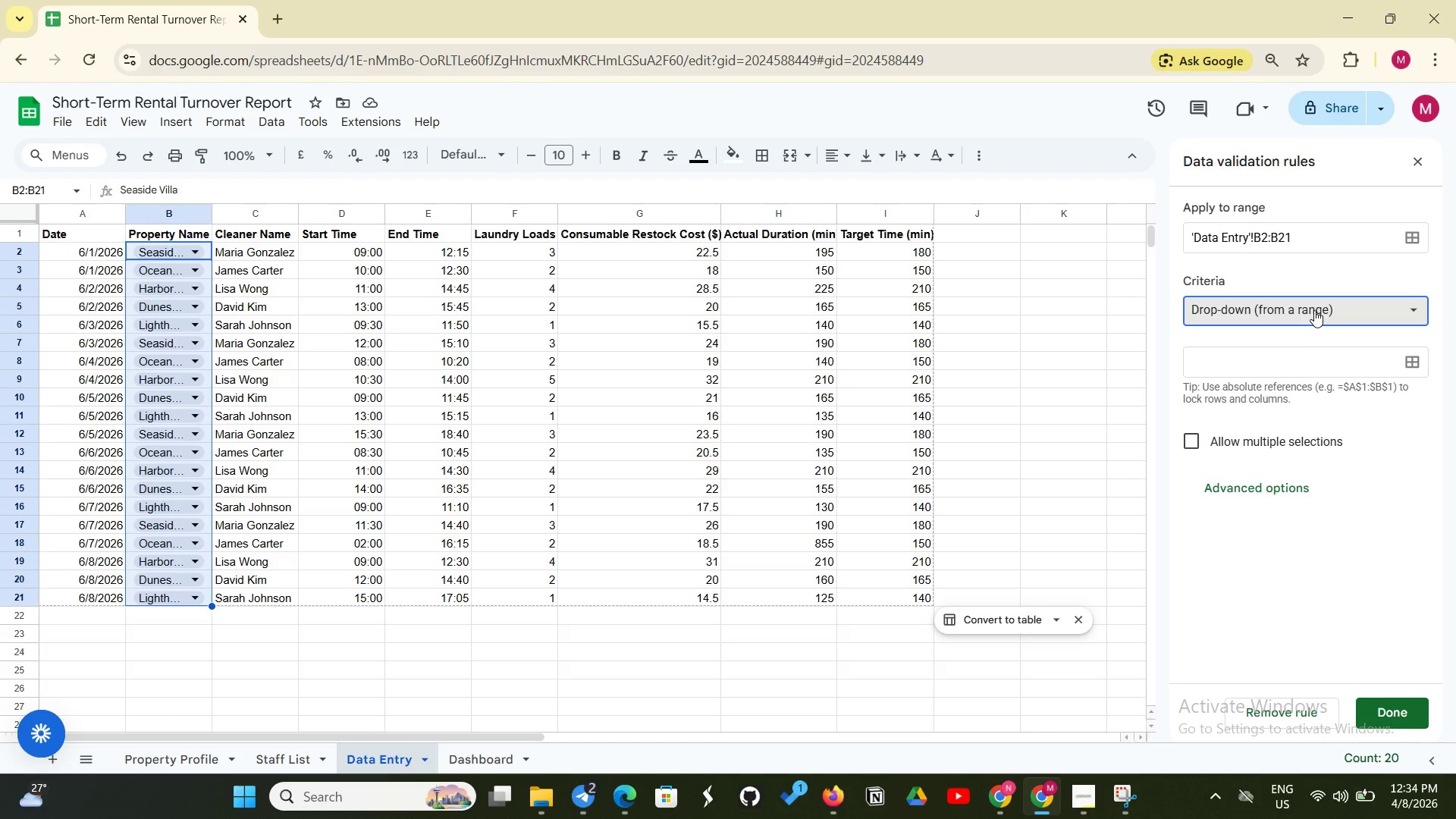 
left_click([1412, 361])
 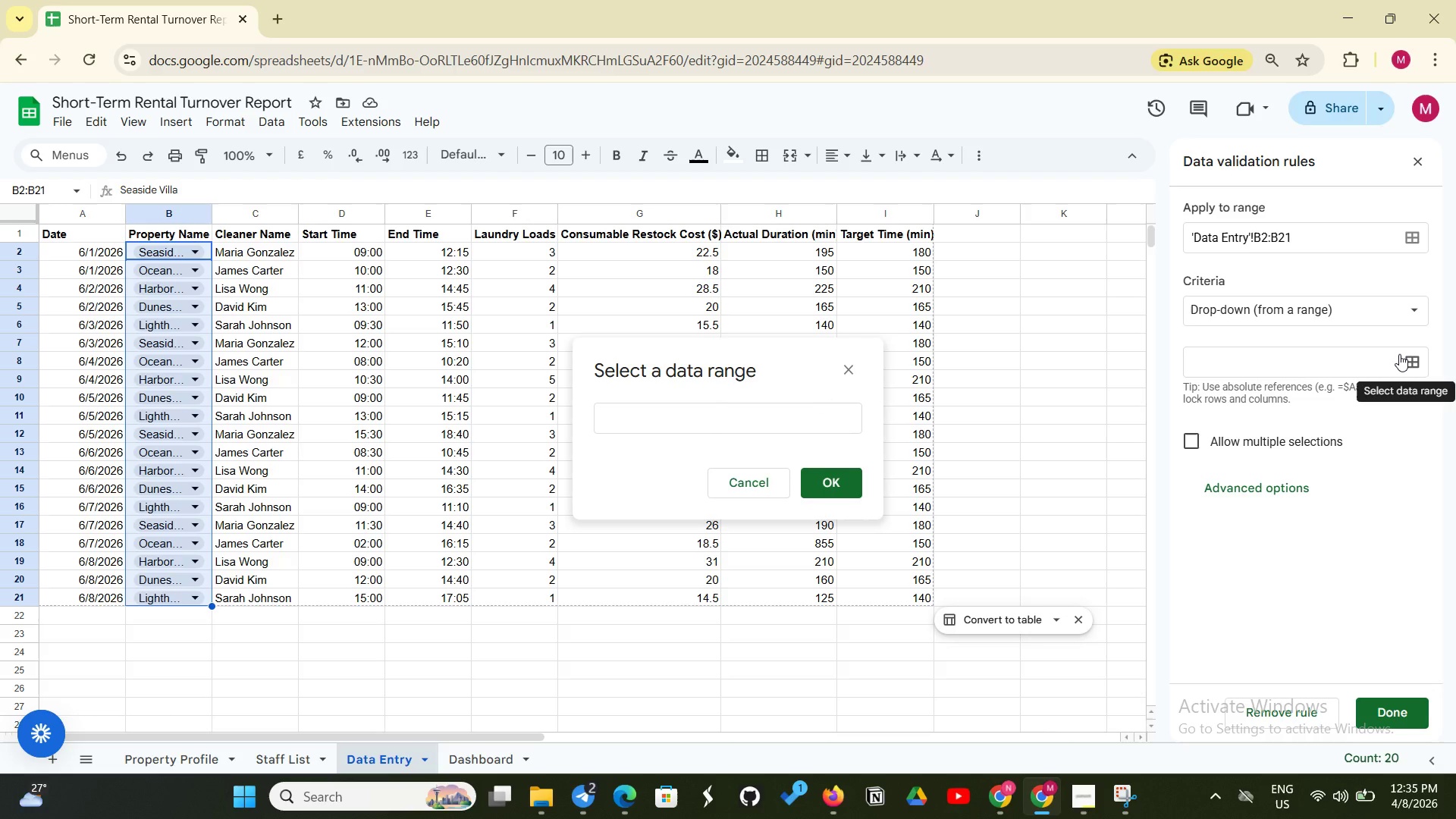 
wait(18.74)
 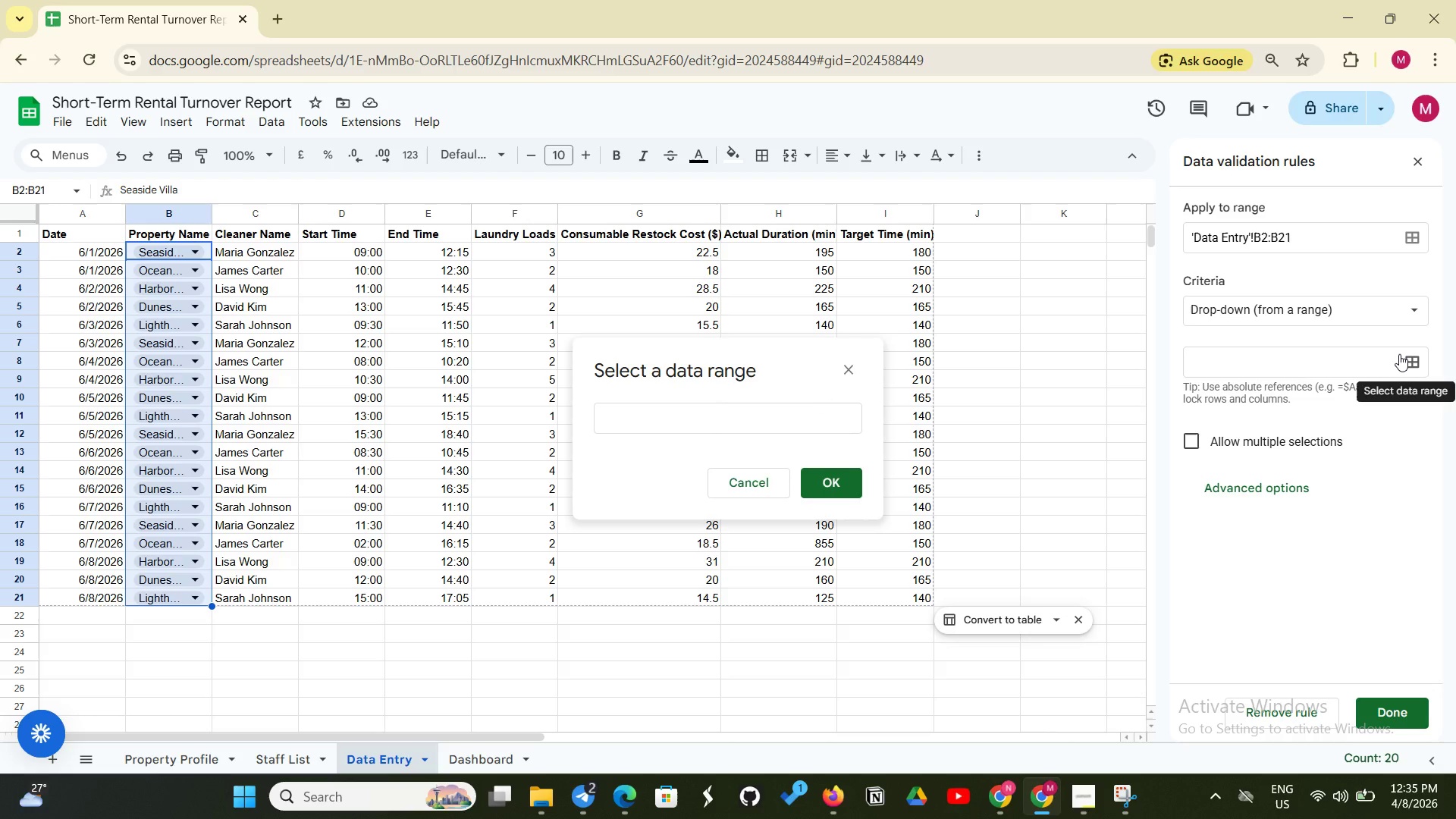 
left_click([1225, 356])
 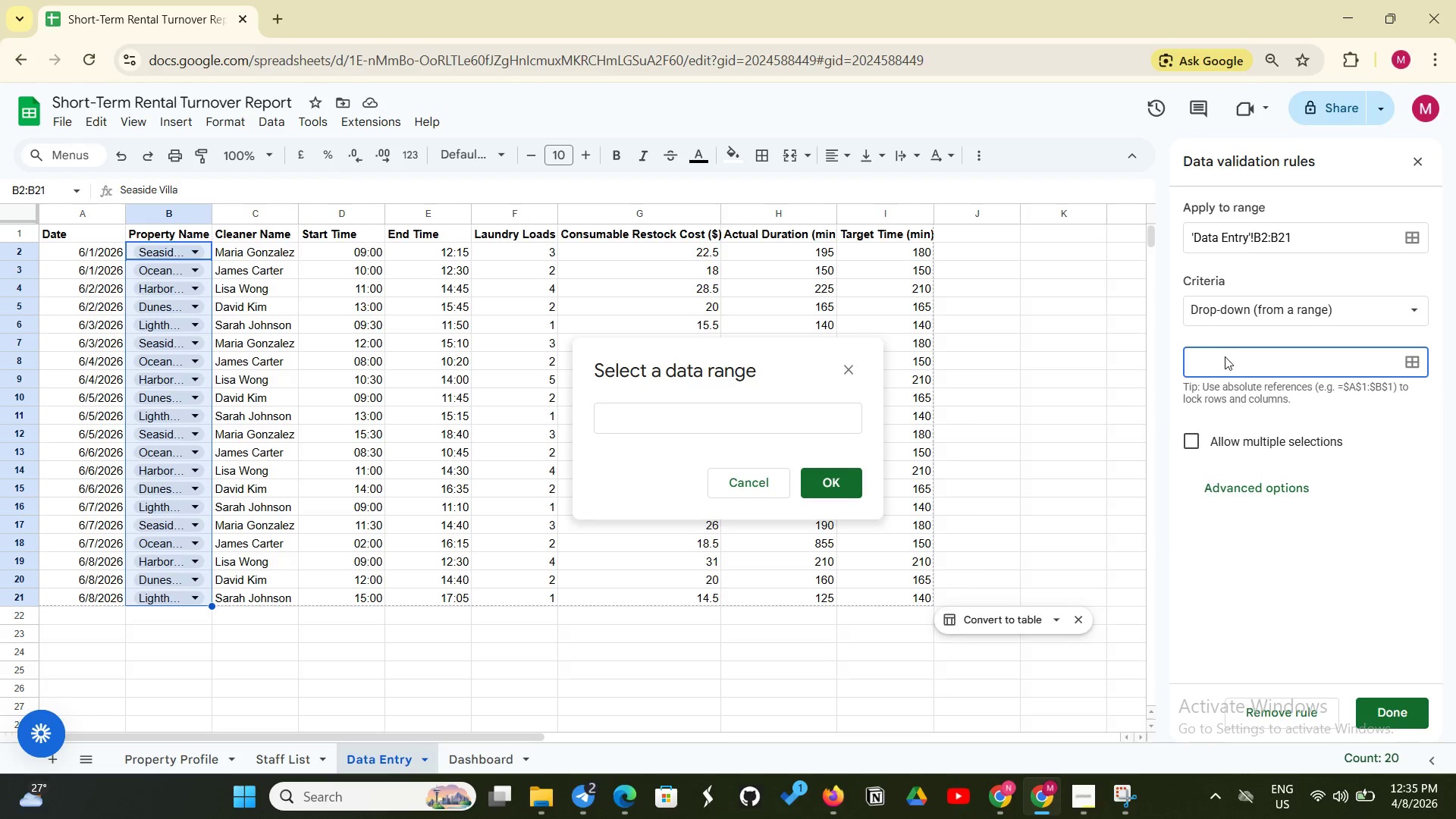 
right_click([1225, 356])
 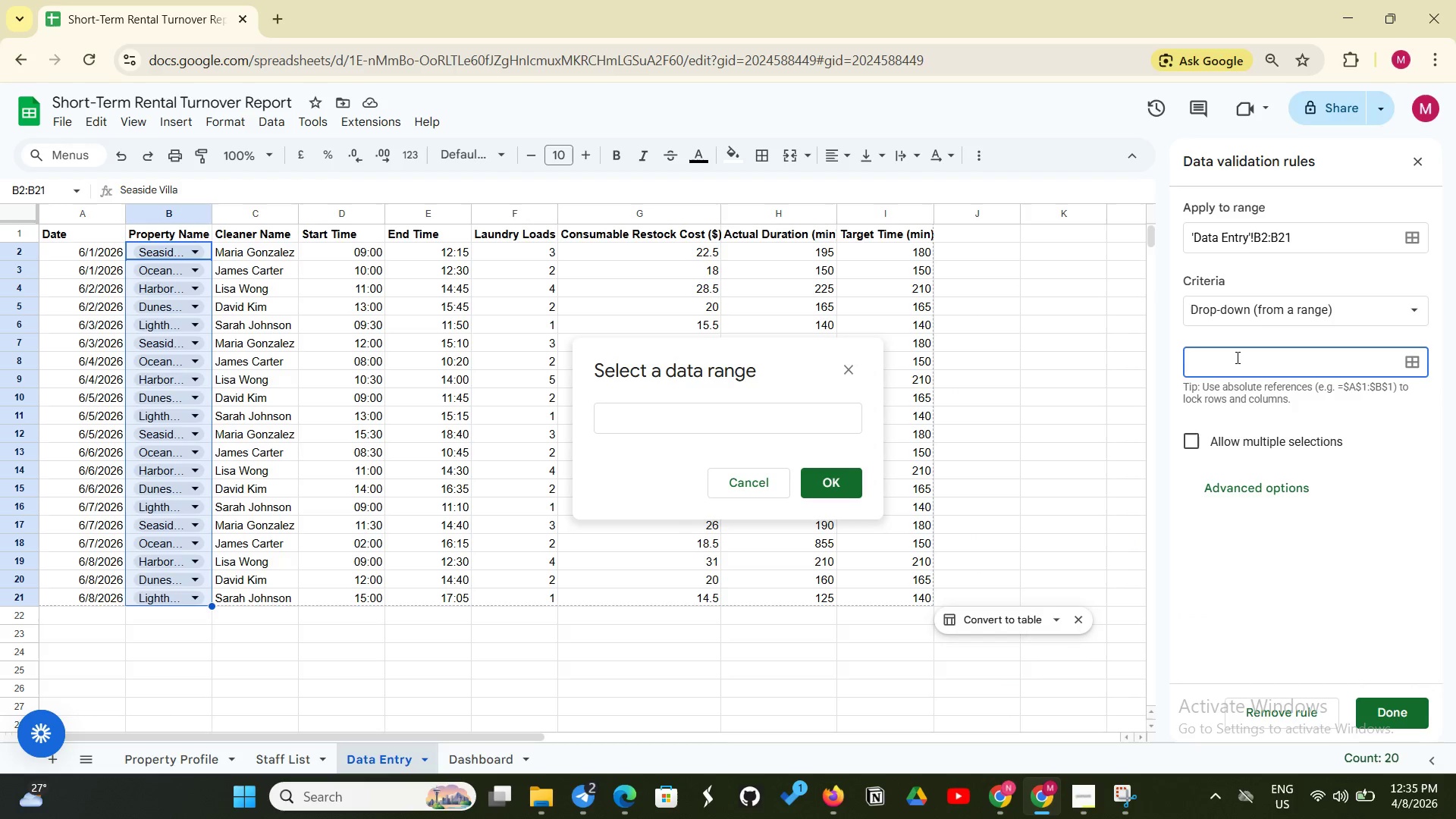 
left_click([1236, 357])
 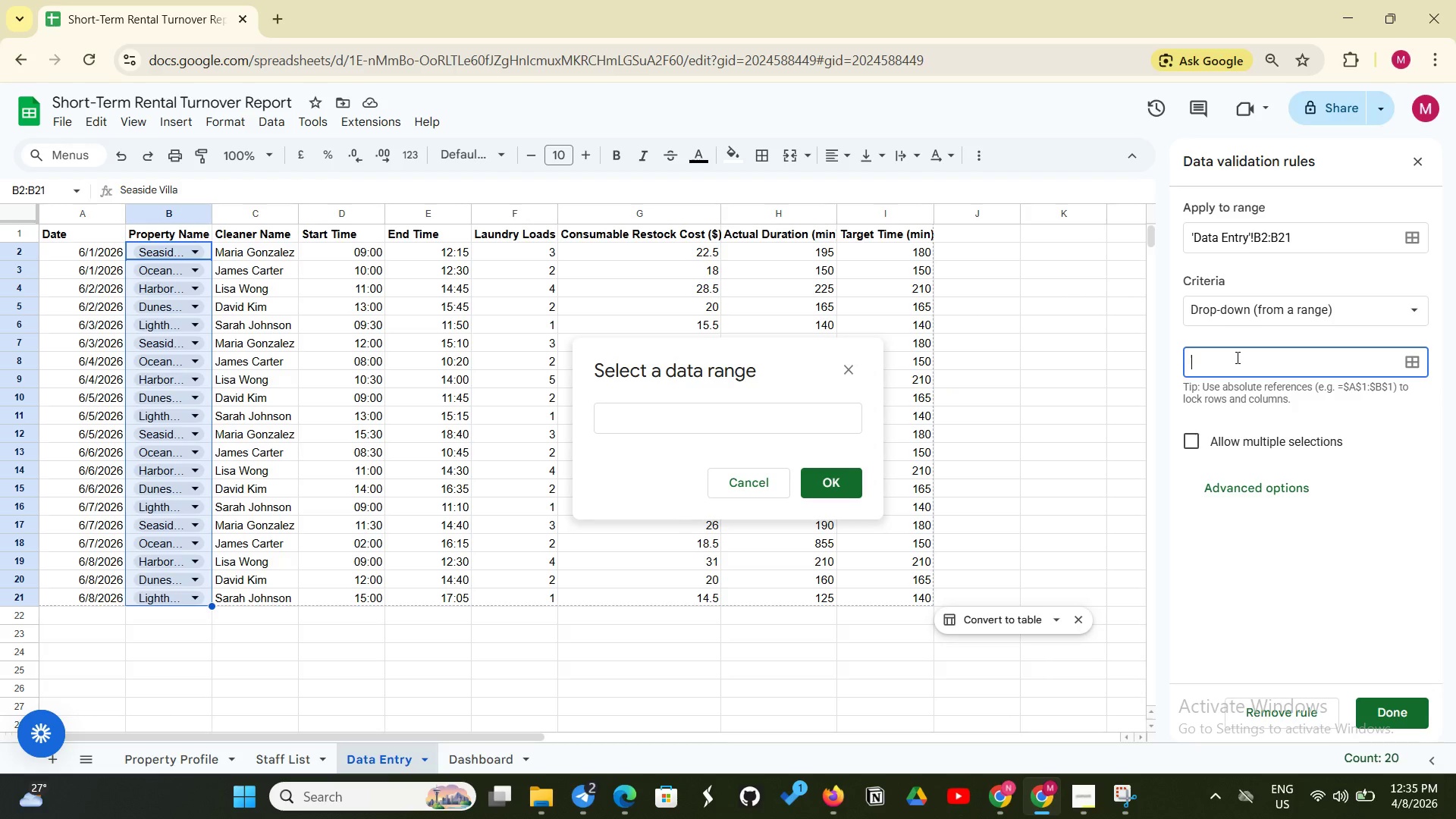 
left_click([1236, 357])
 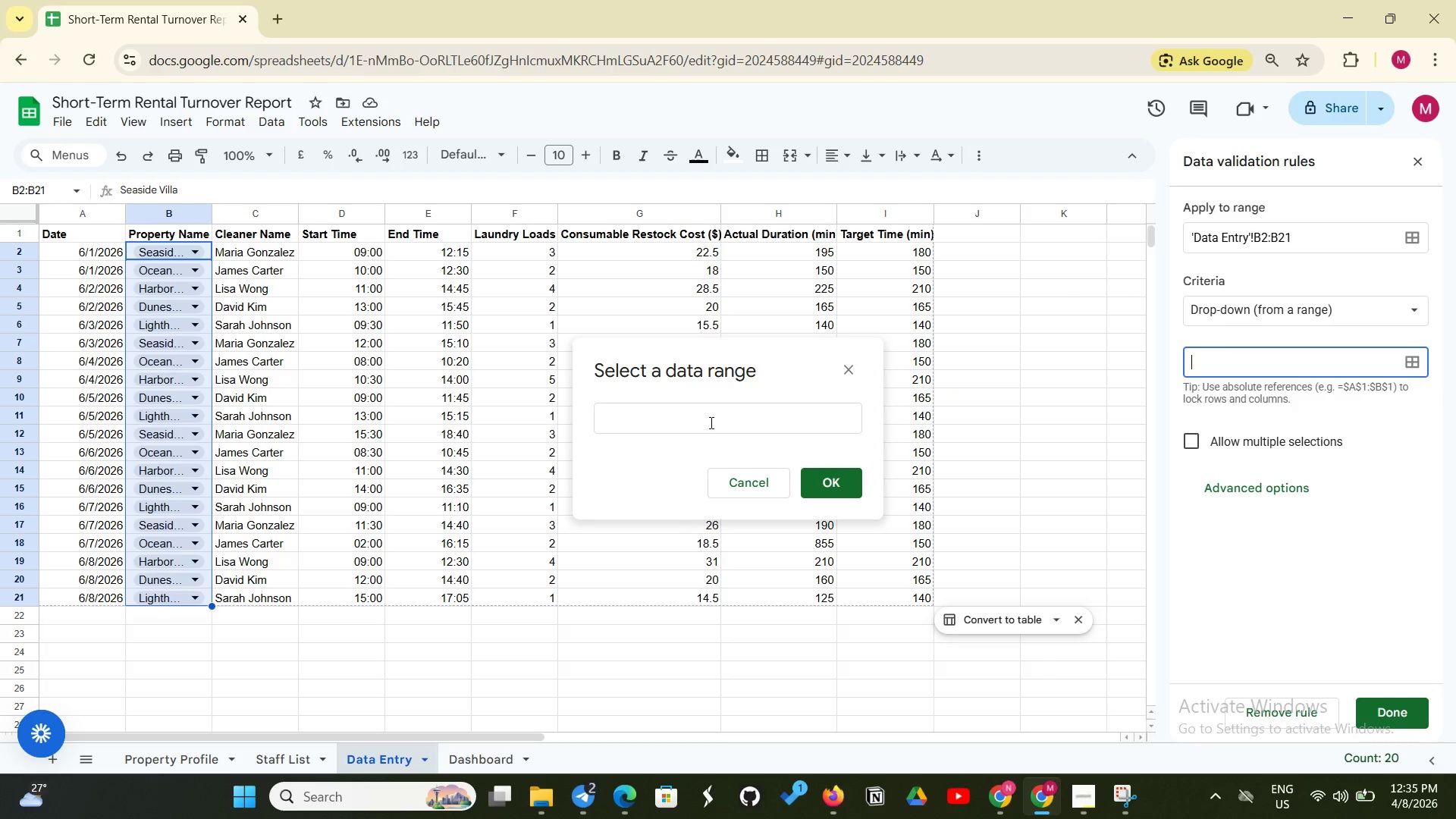 
left_click([710, 422])
 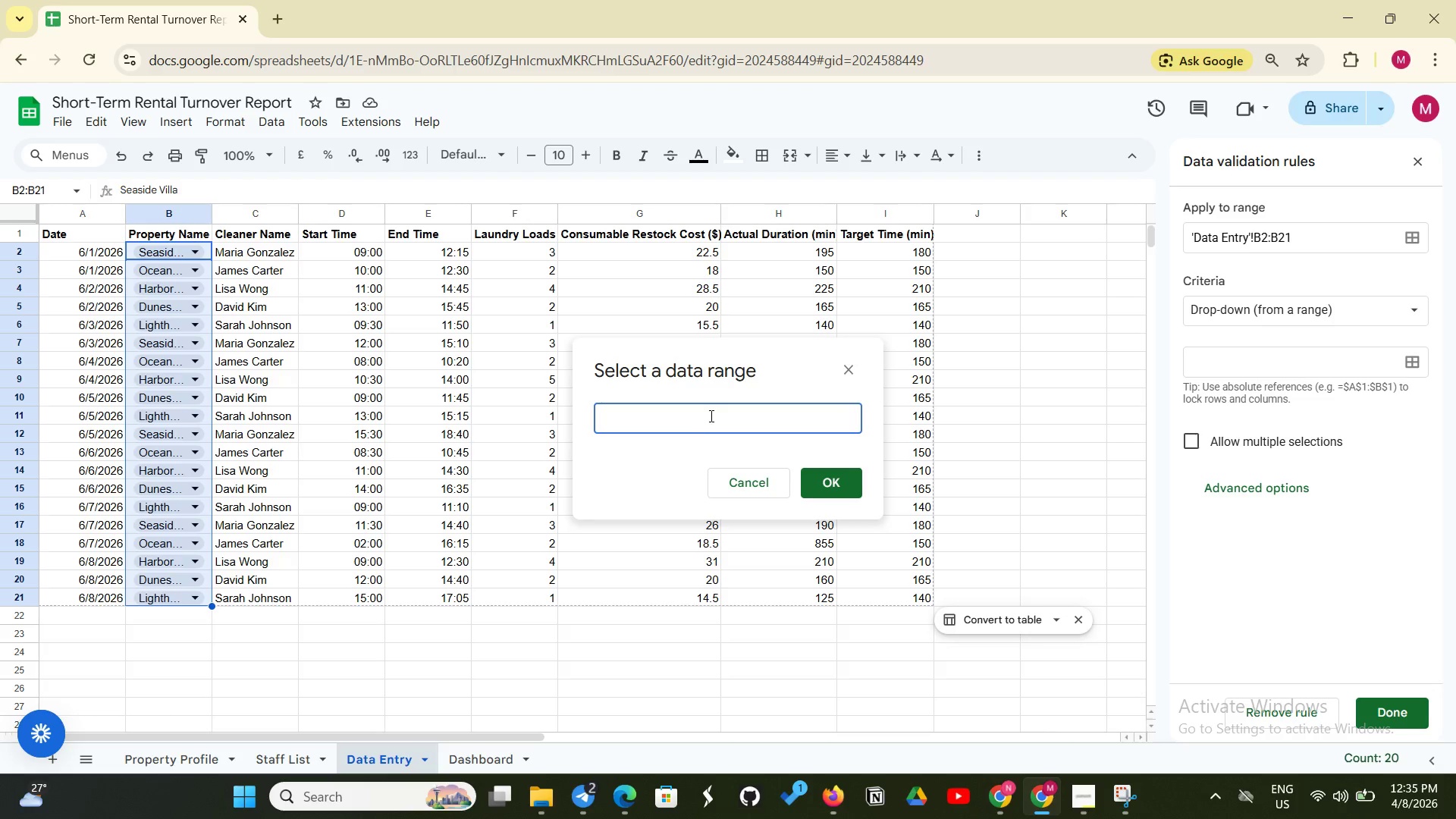 
wait(9.78)
 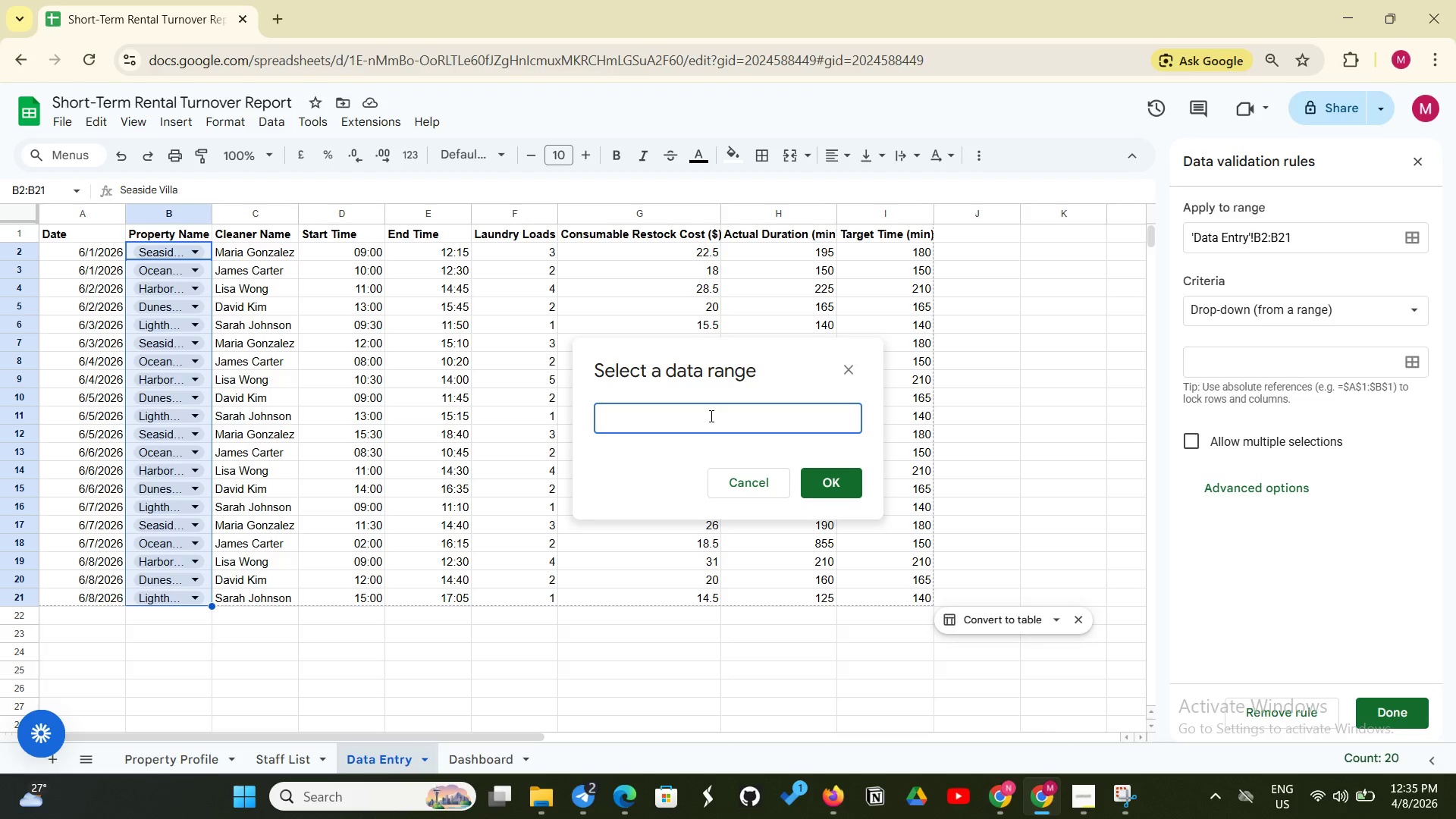 
left_click([186, 752])
 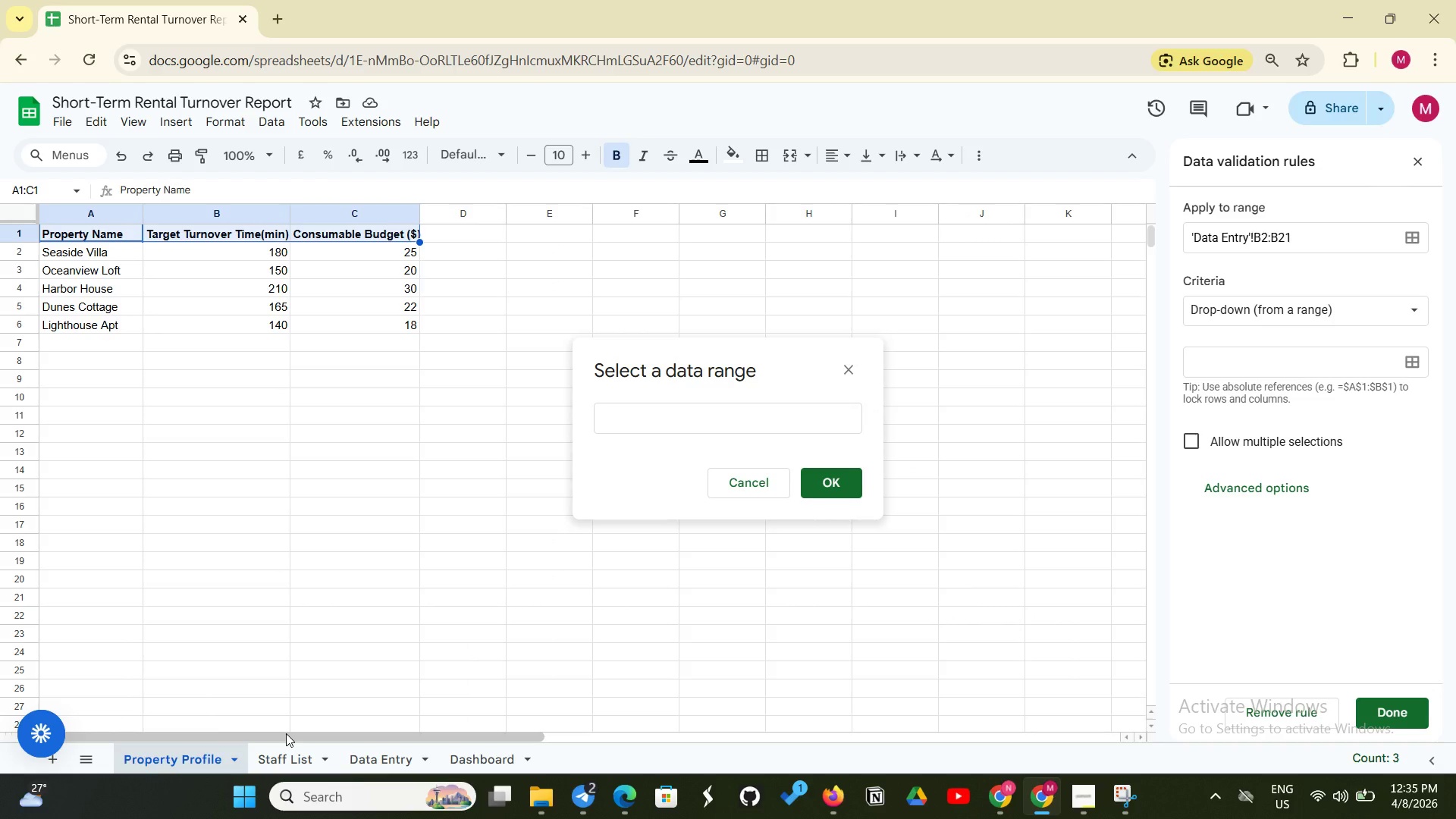 
wait(7.06)
 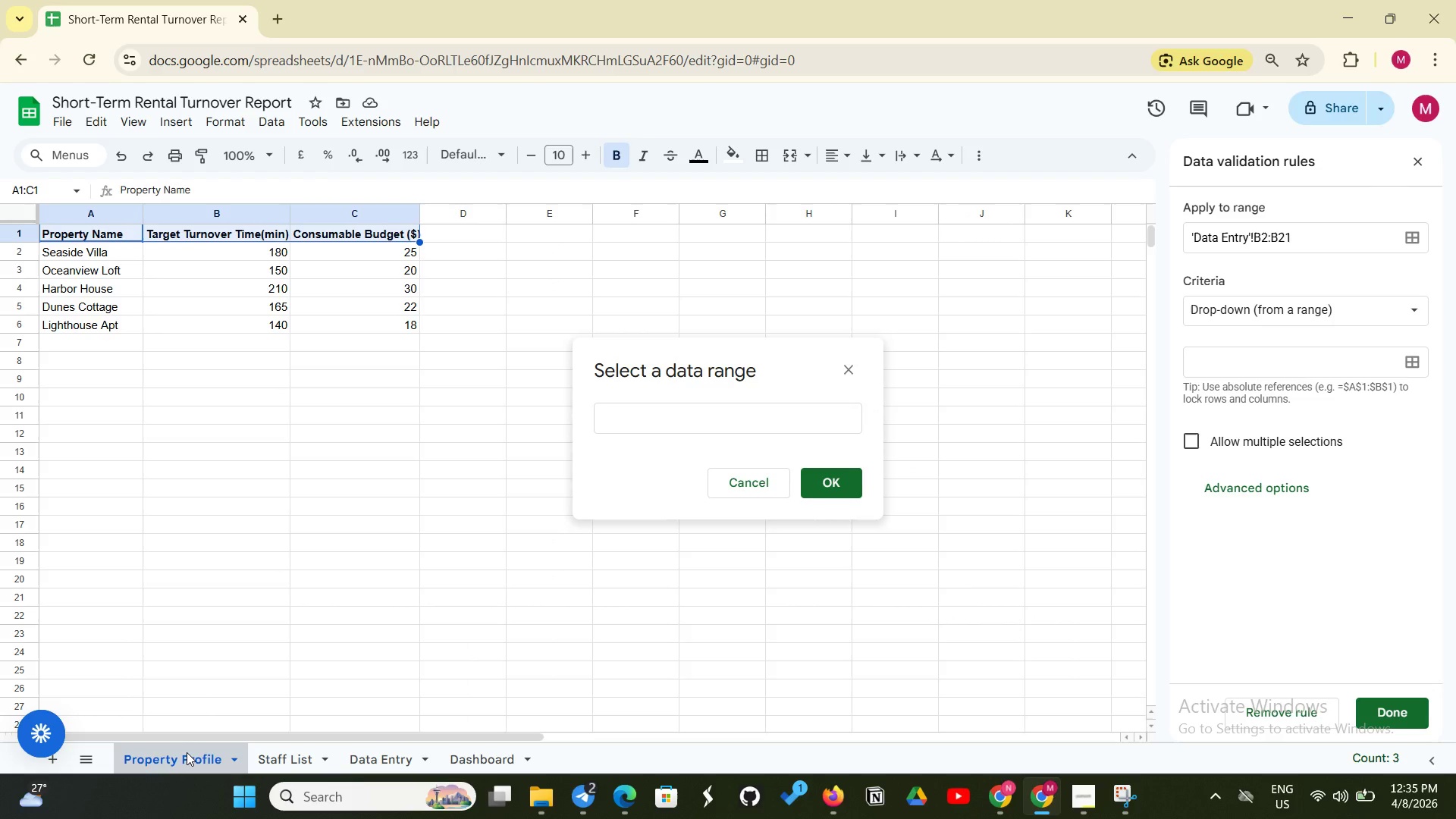 
left_click([365, 750])
 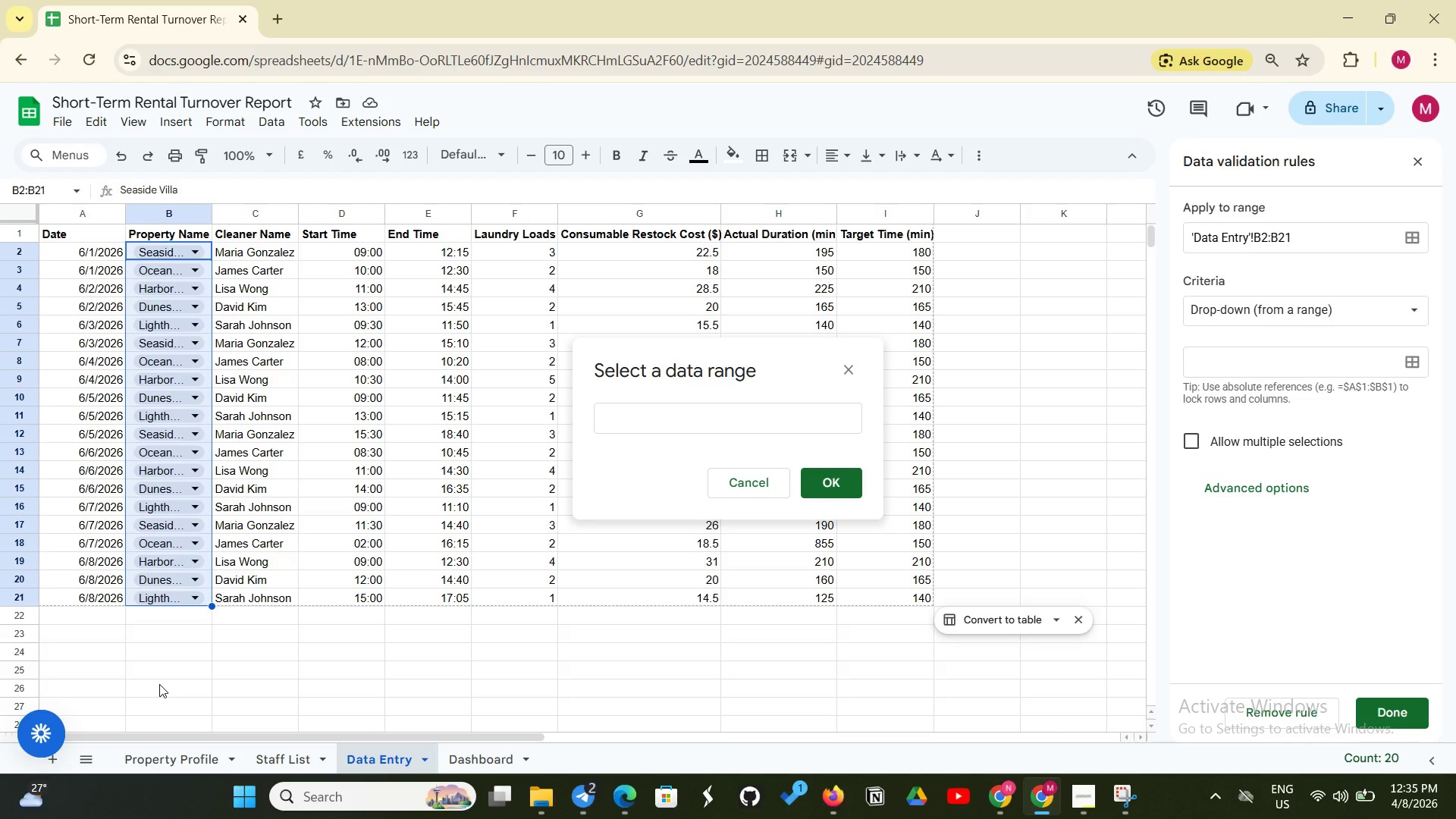 
wait(16.45)
 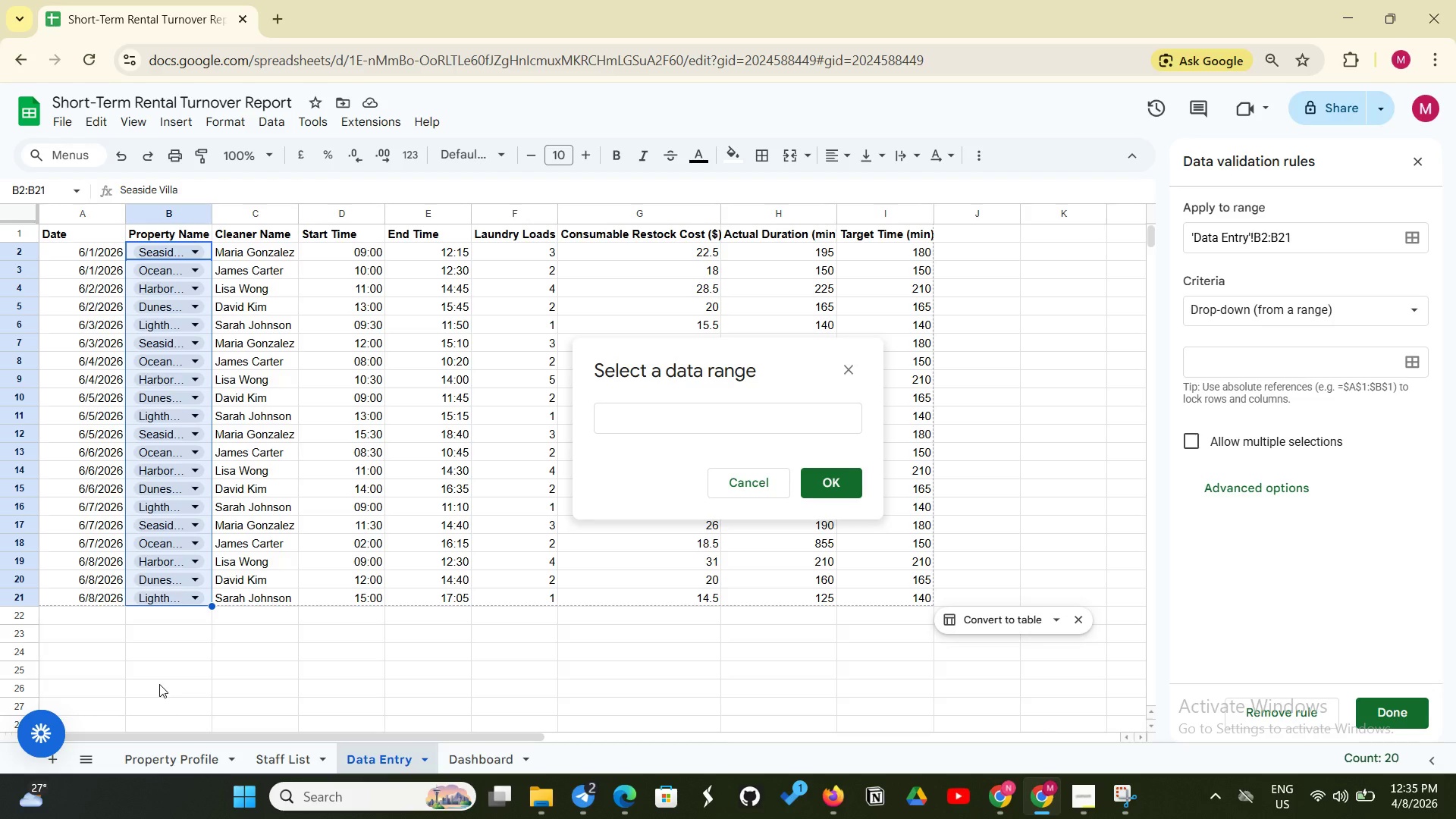 
left_click_drag(start_coordinate=[44, 248], to_coordinate=[68, 334])
 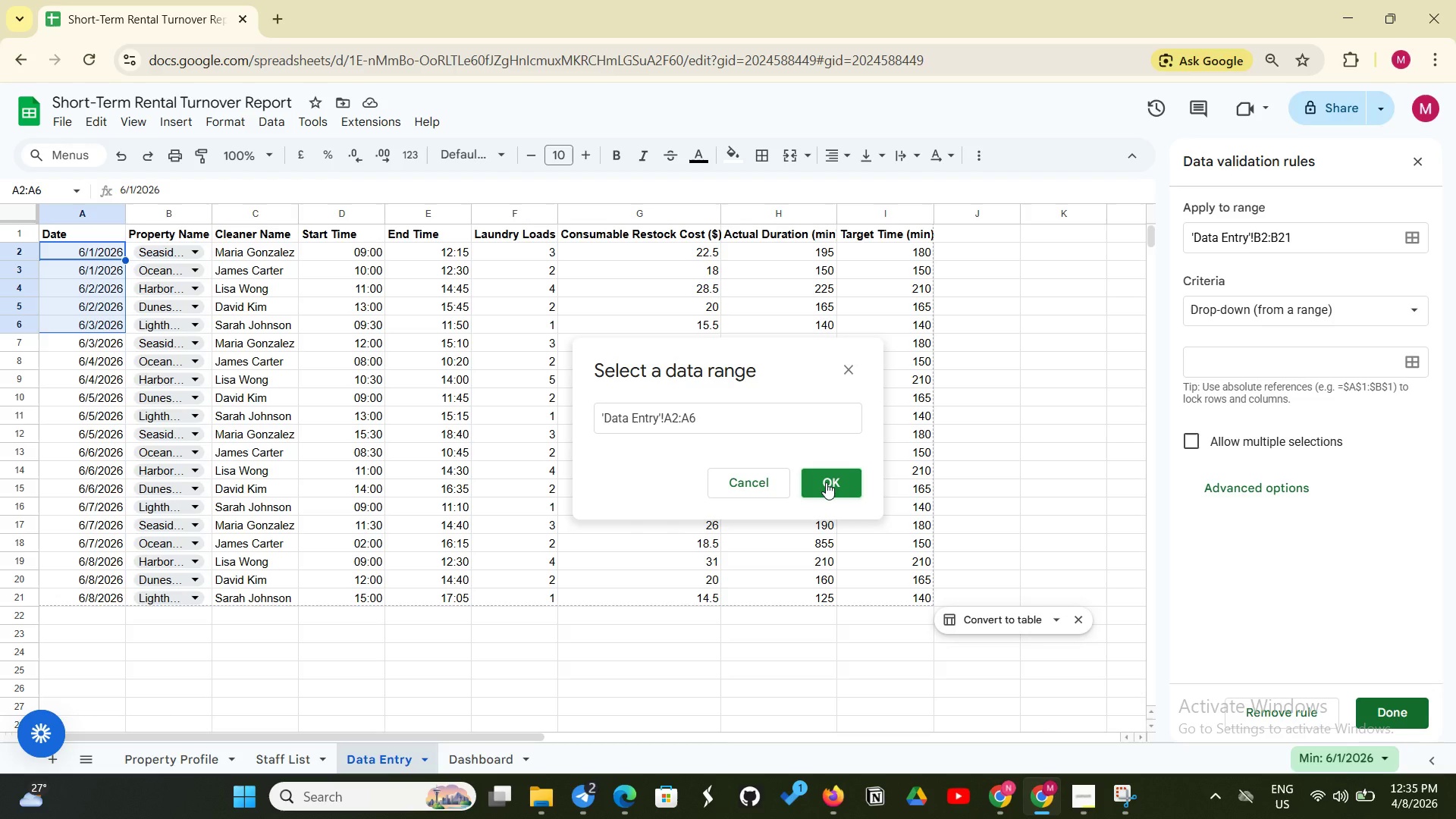 
wait(5.02)
 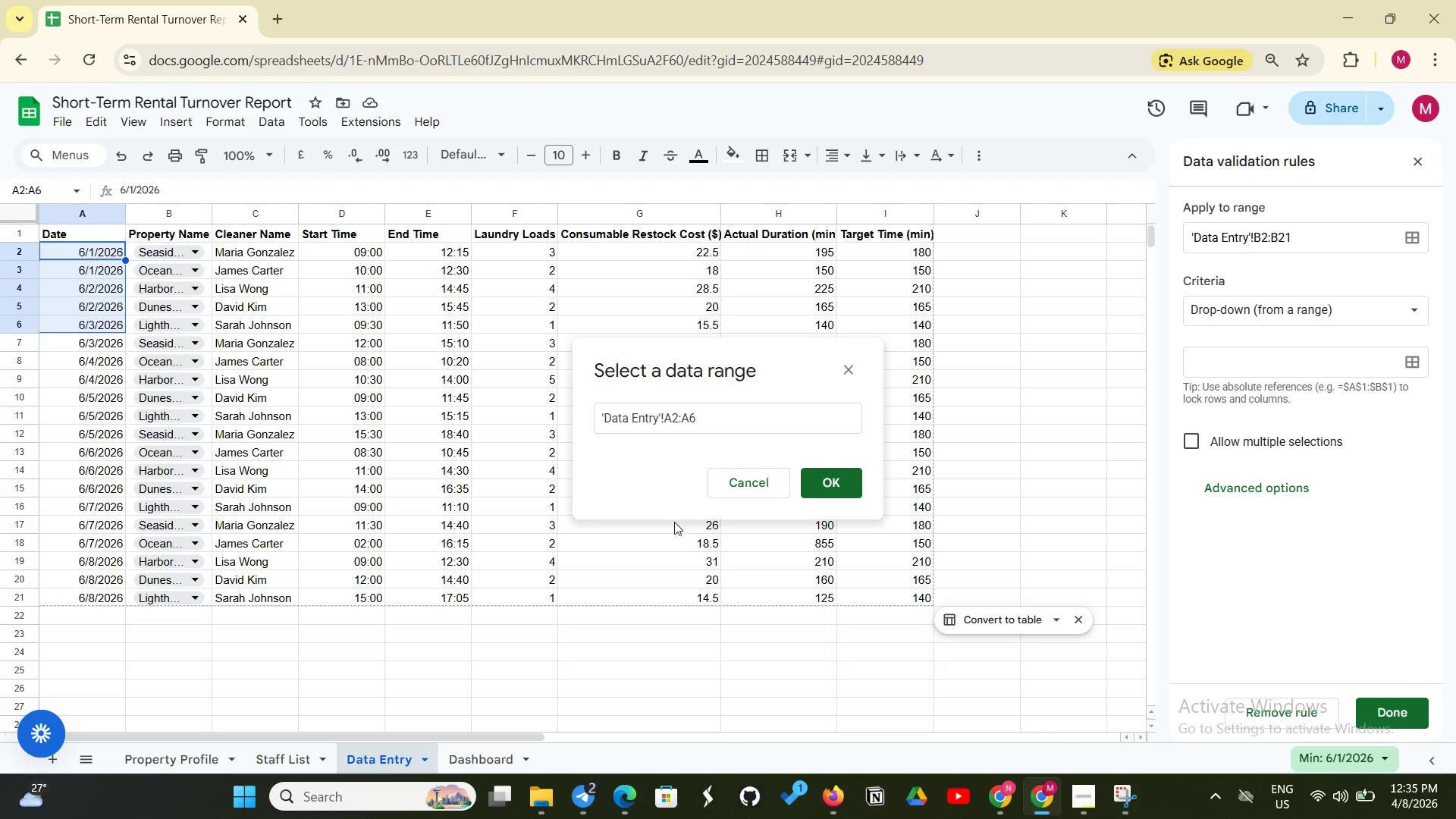 
left_click([826, 482])
 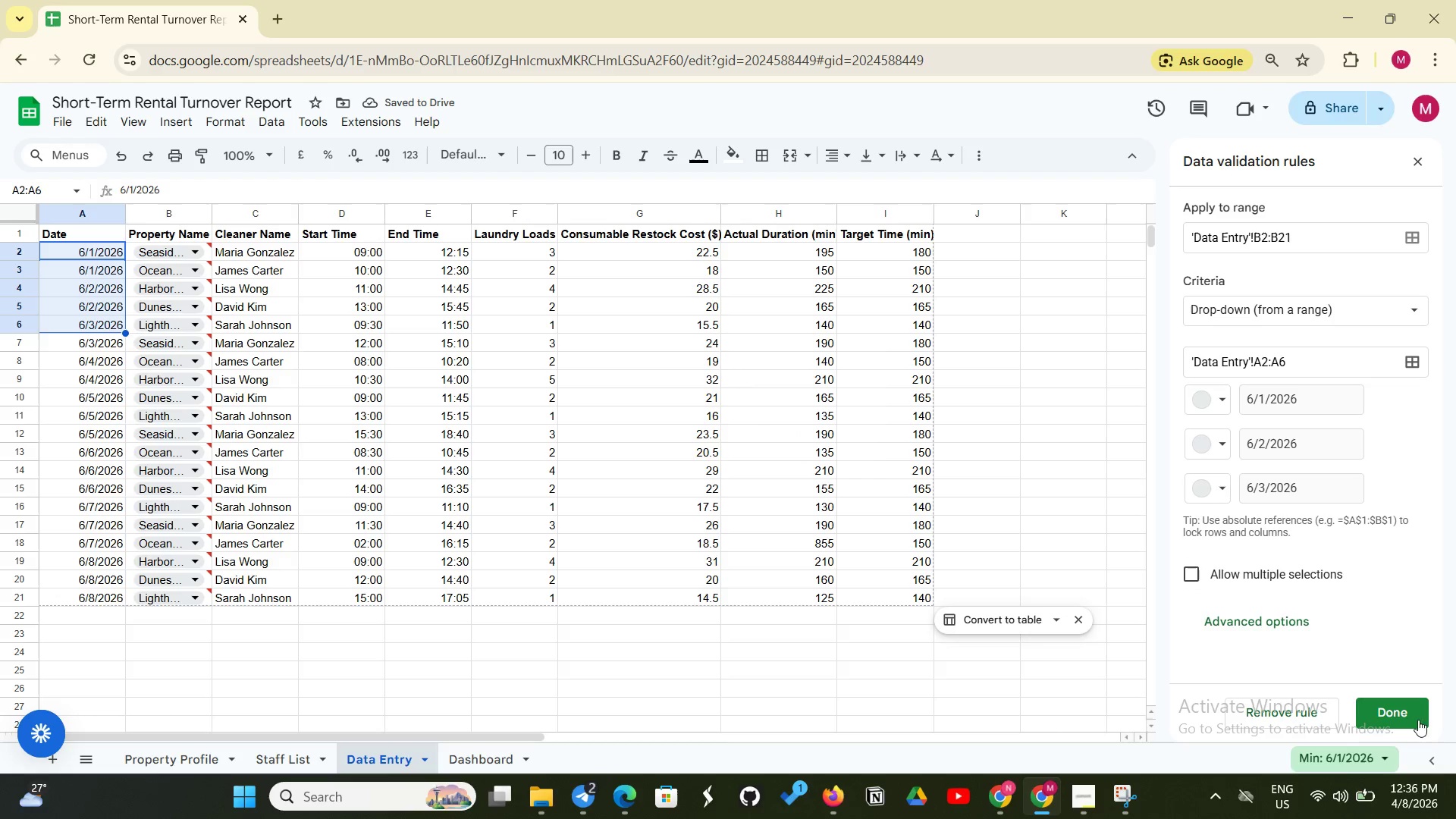 
wait(5.55)
 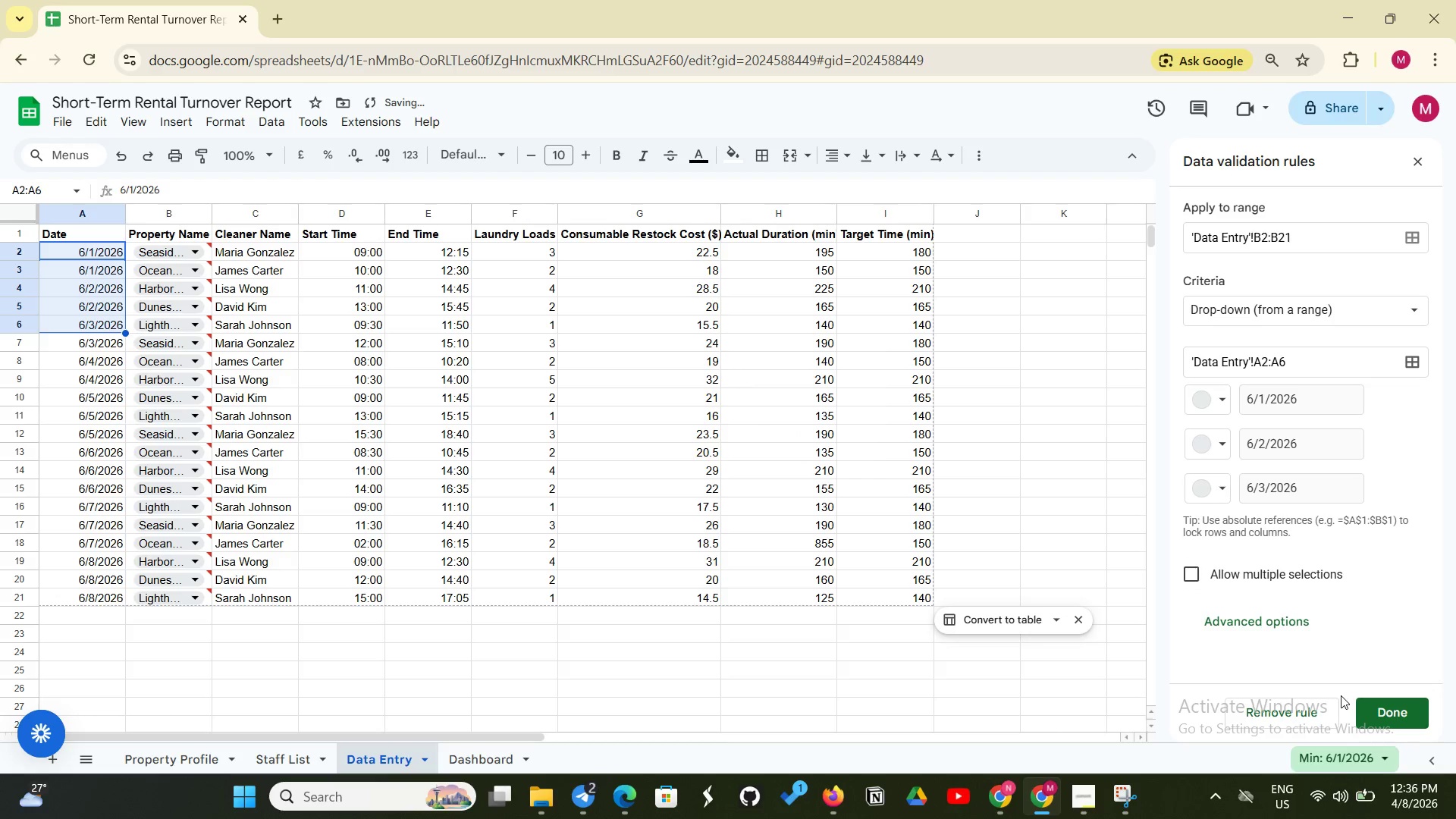 
left_click([1416, 708])
 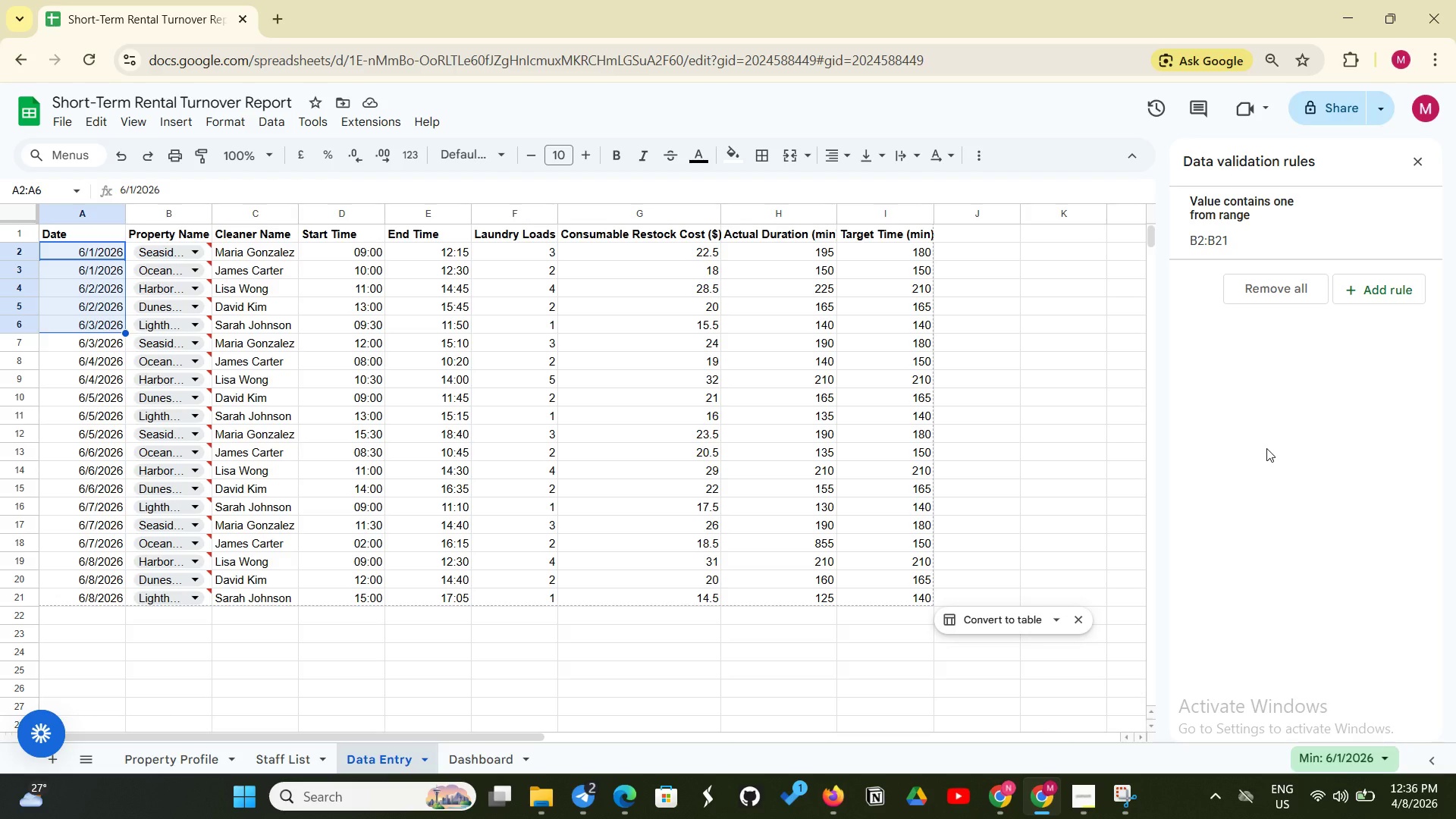 
wait(20.92)
 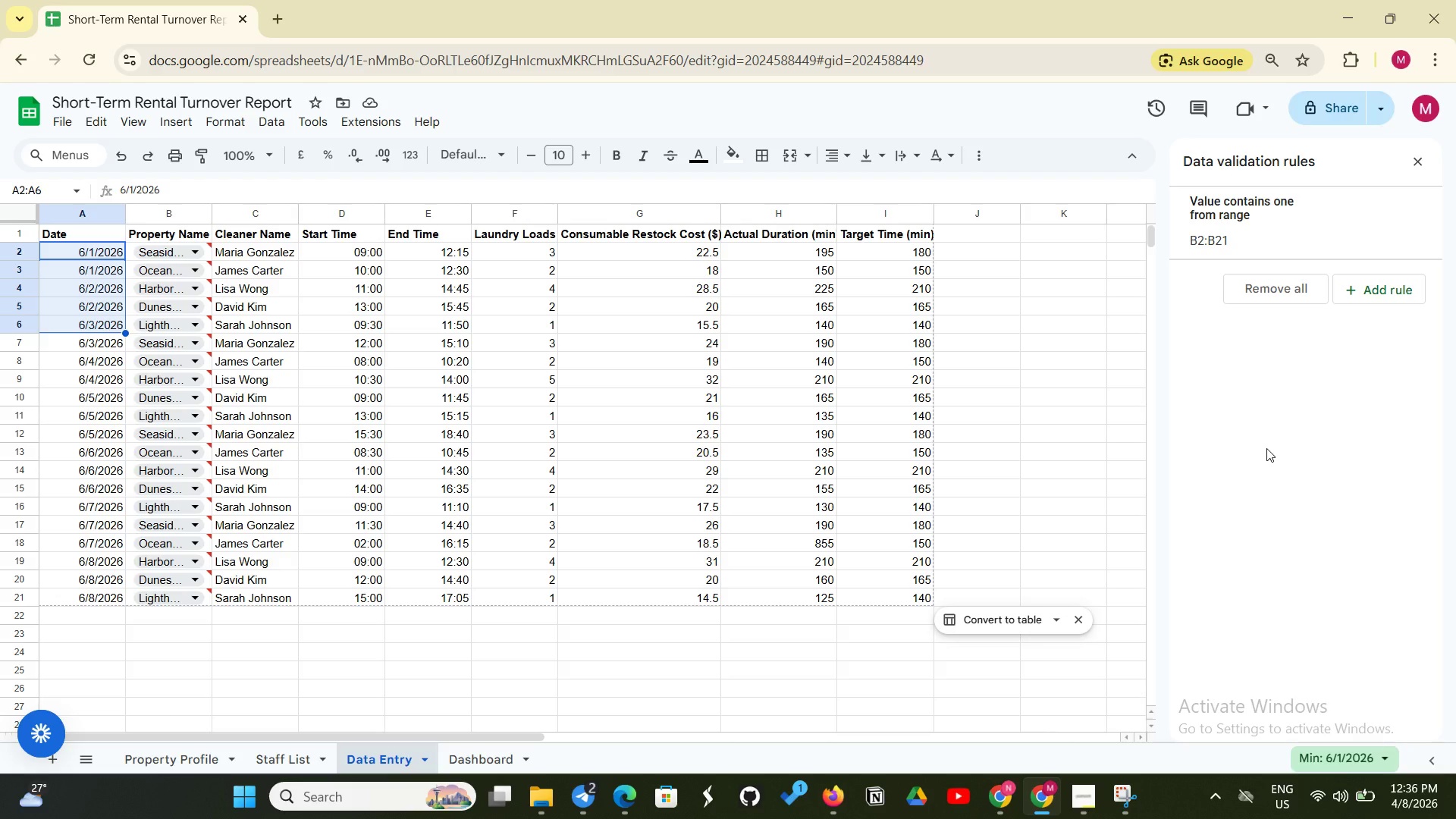 
left_click([1254, 286])
 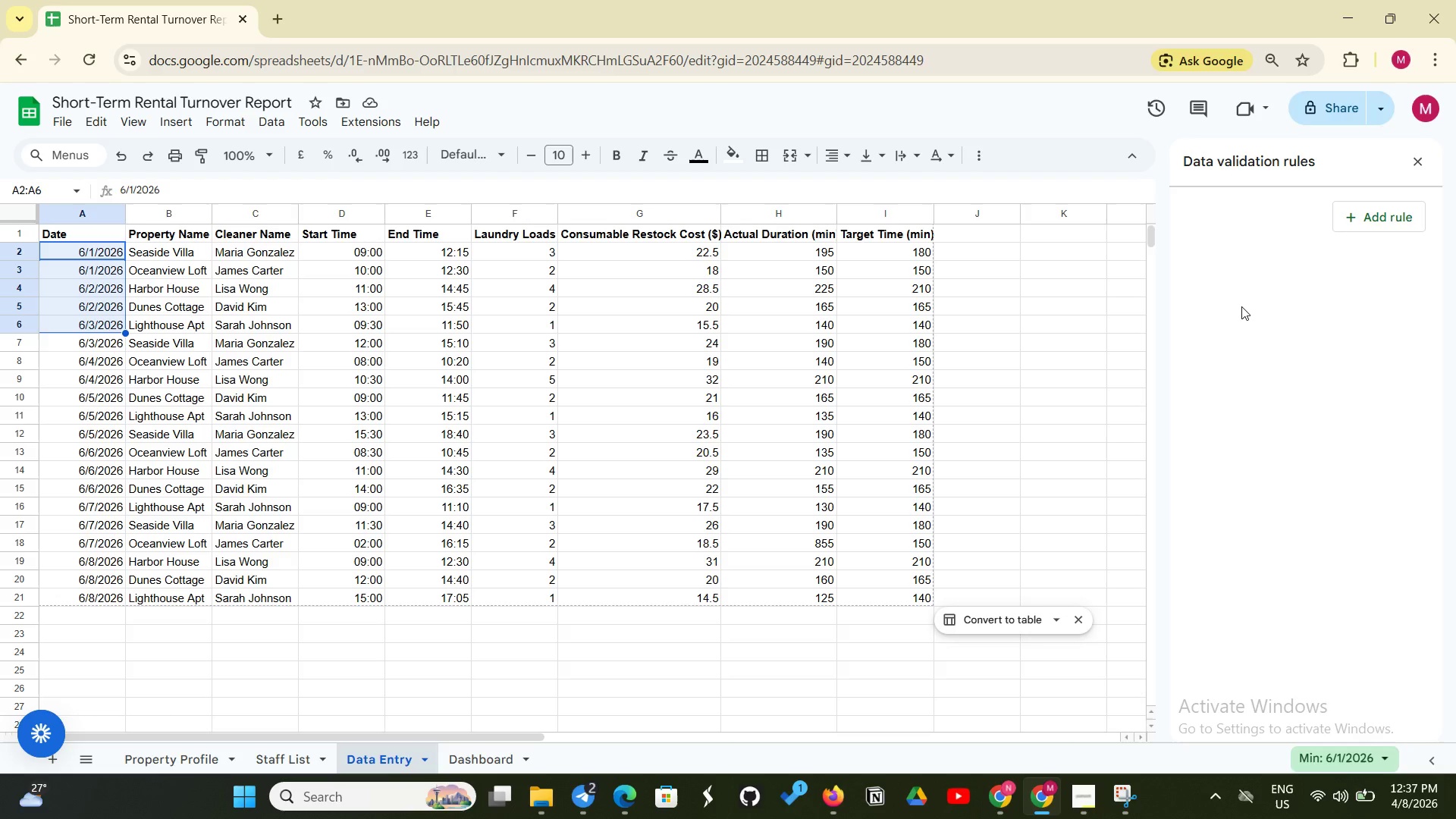 
wait(52.64)
 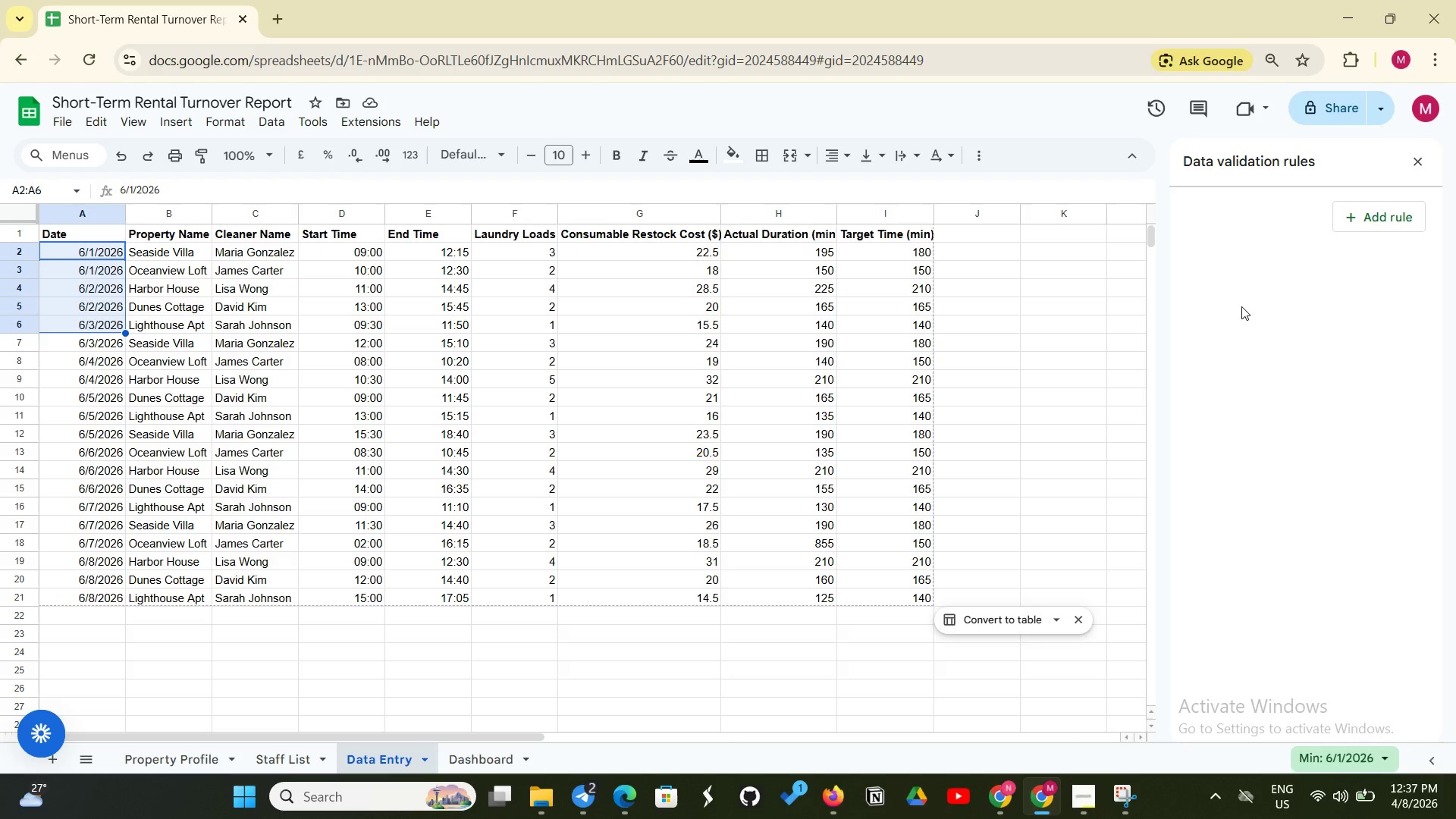 
left_click([1301, 301])
 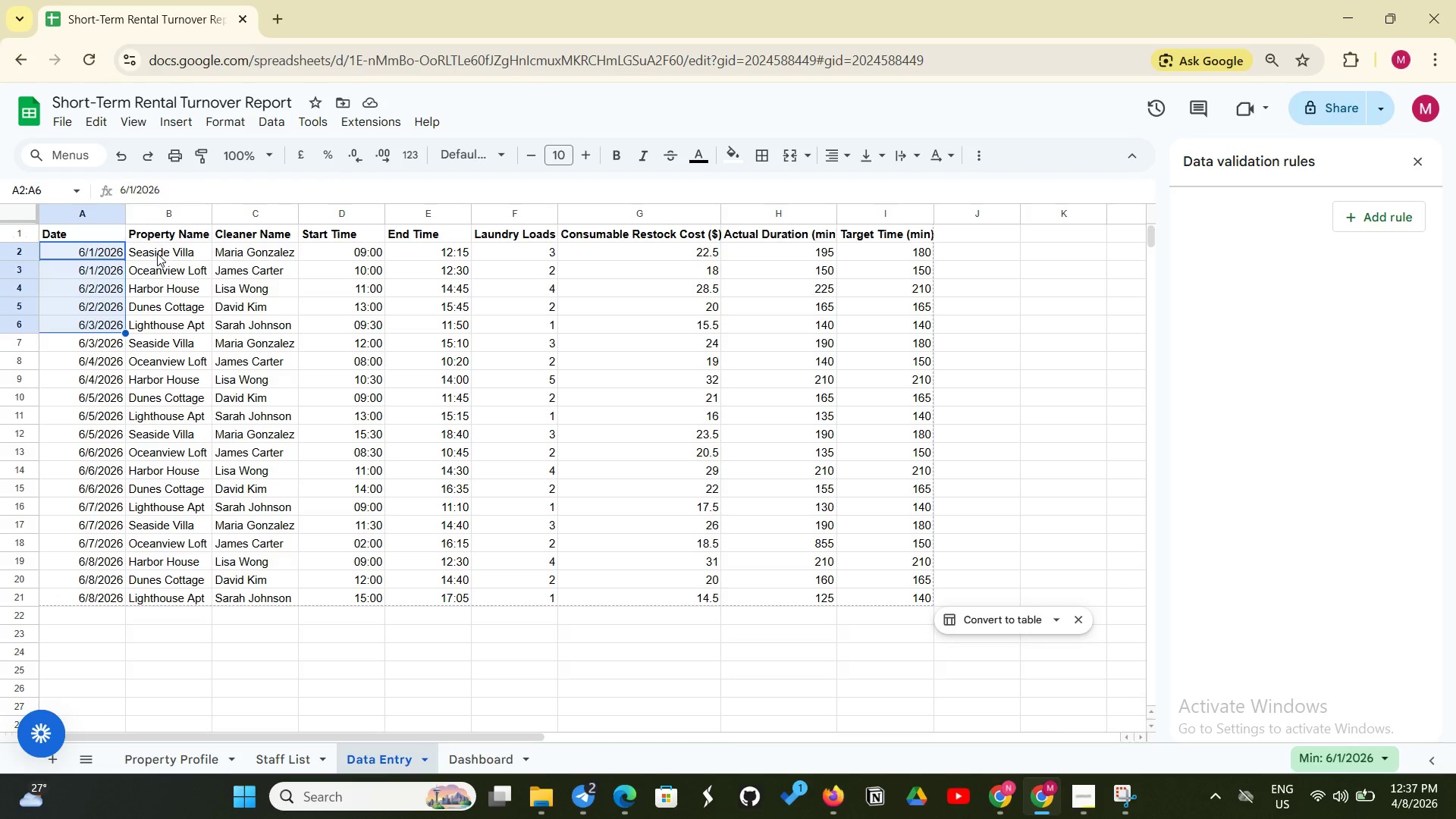 
left_click([157, 253])
 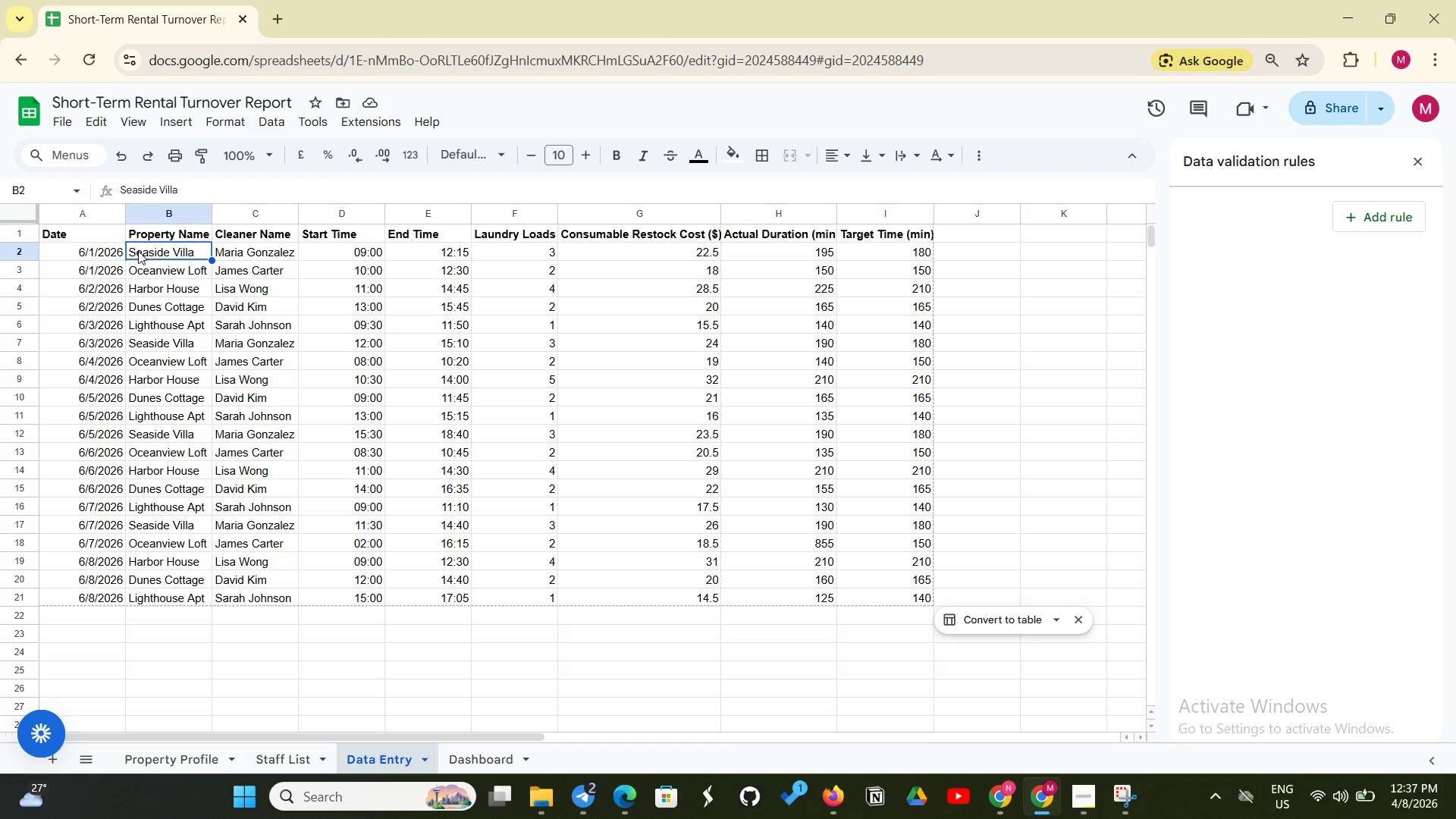 
left_click_drag(start_coordinate=[138, 250], to_coordinate=[158, 541])
 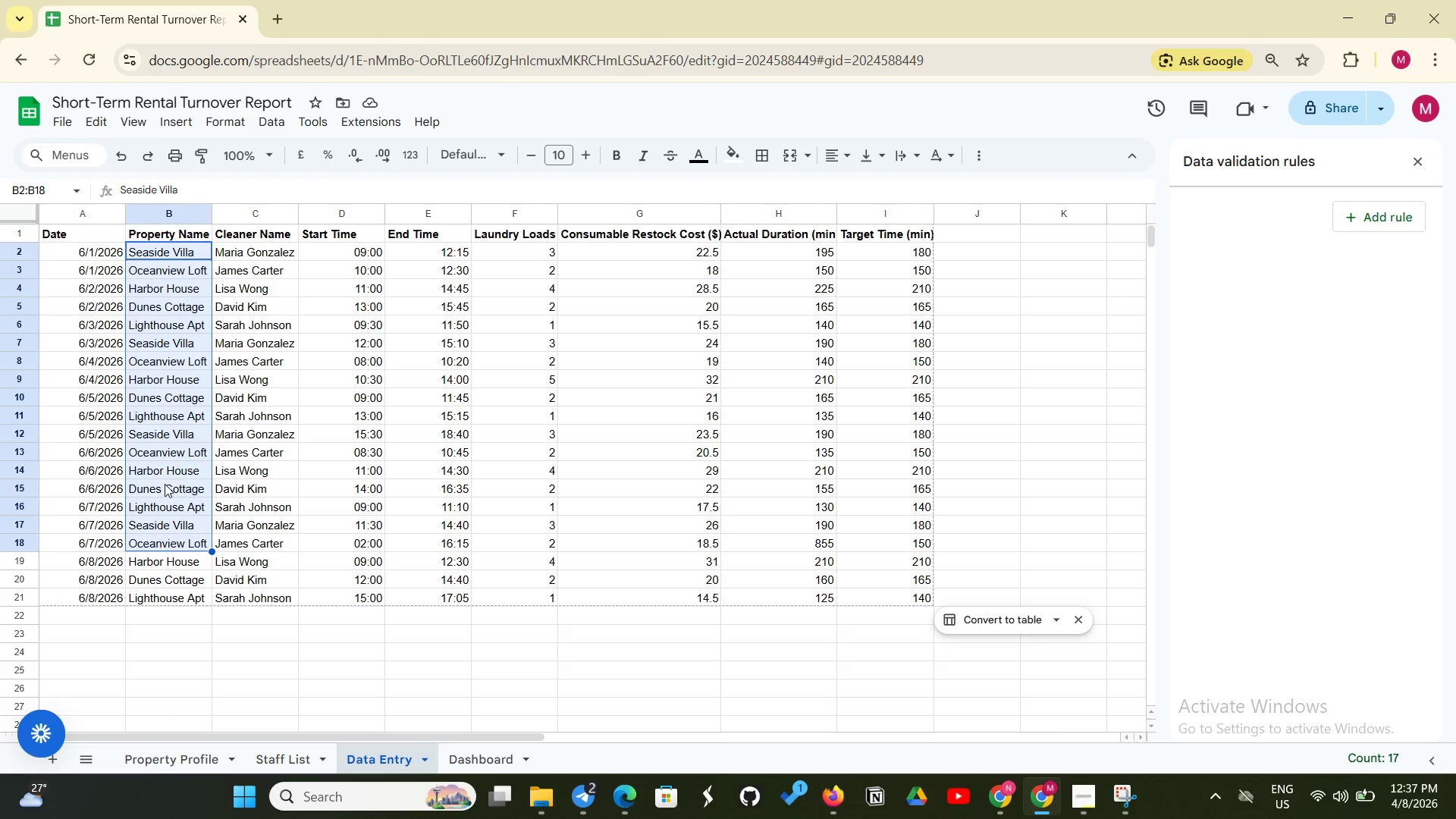 
left_click([165, 484])
 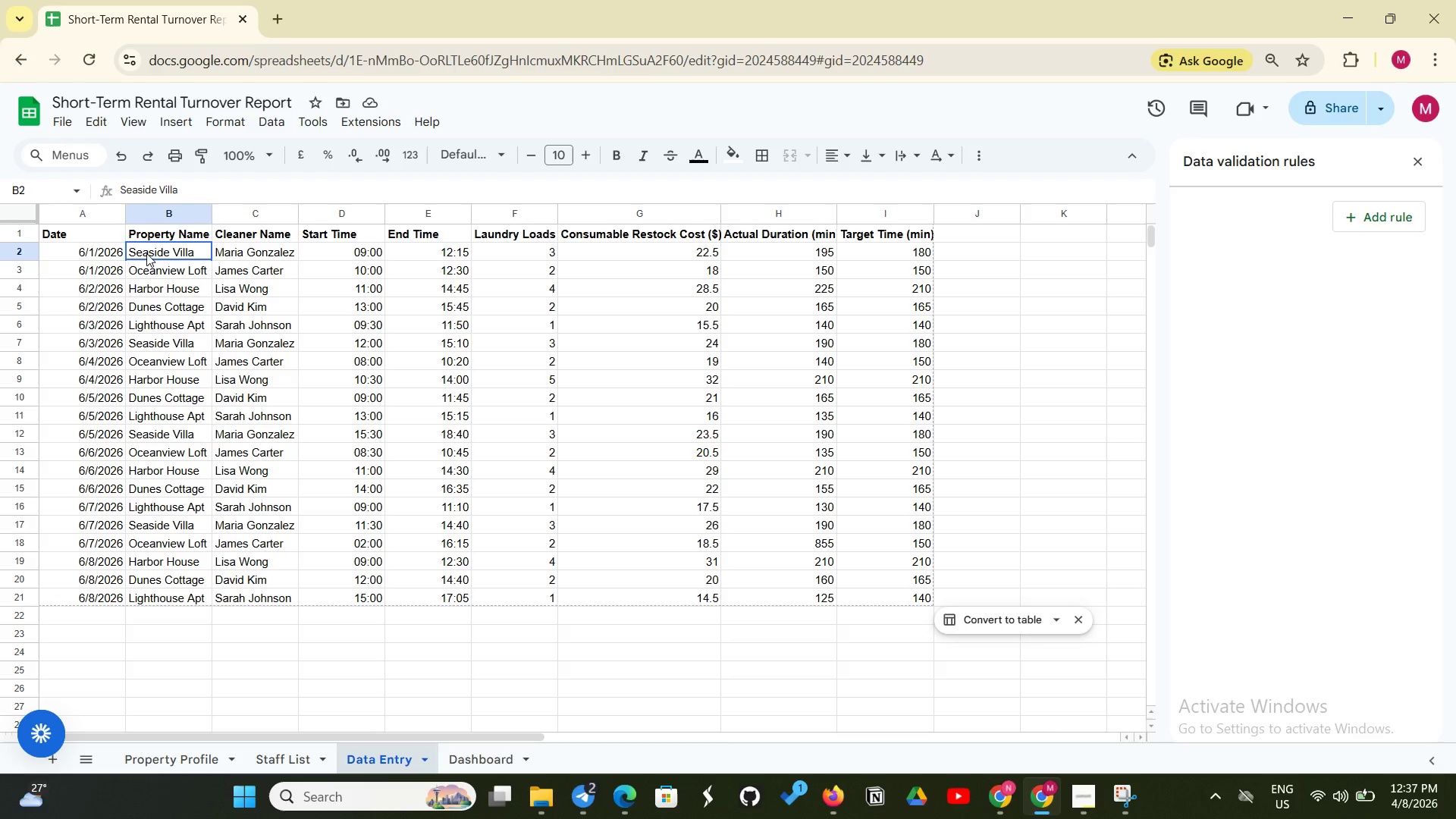 
left_click_drag(start_coordinate=[146, 253], to_coordinate=[162, 548])
 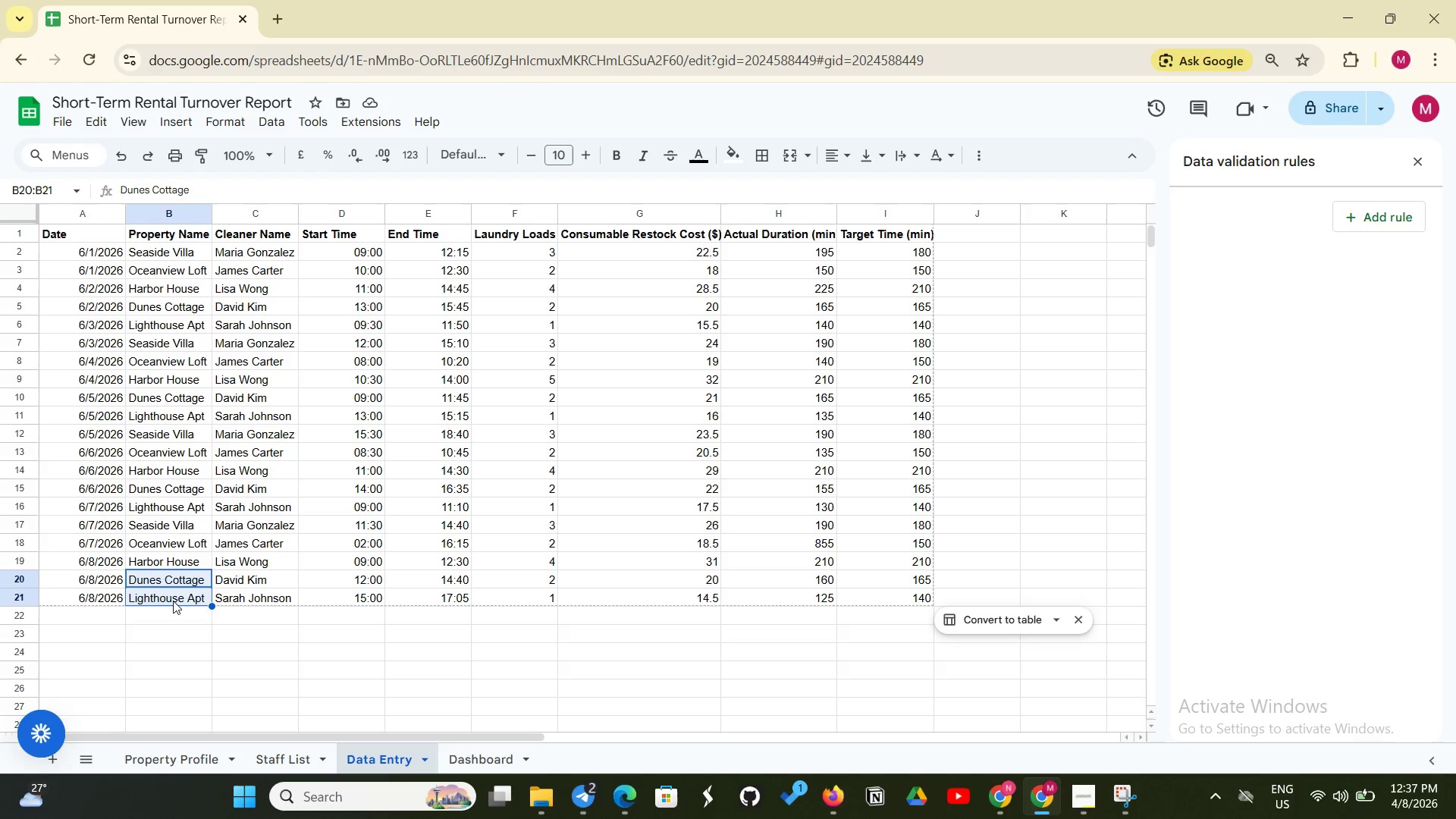 
left_click_drag(start_coordinate=[170, 573], to_coordinate=[173, 599])
 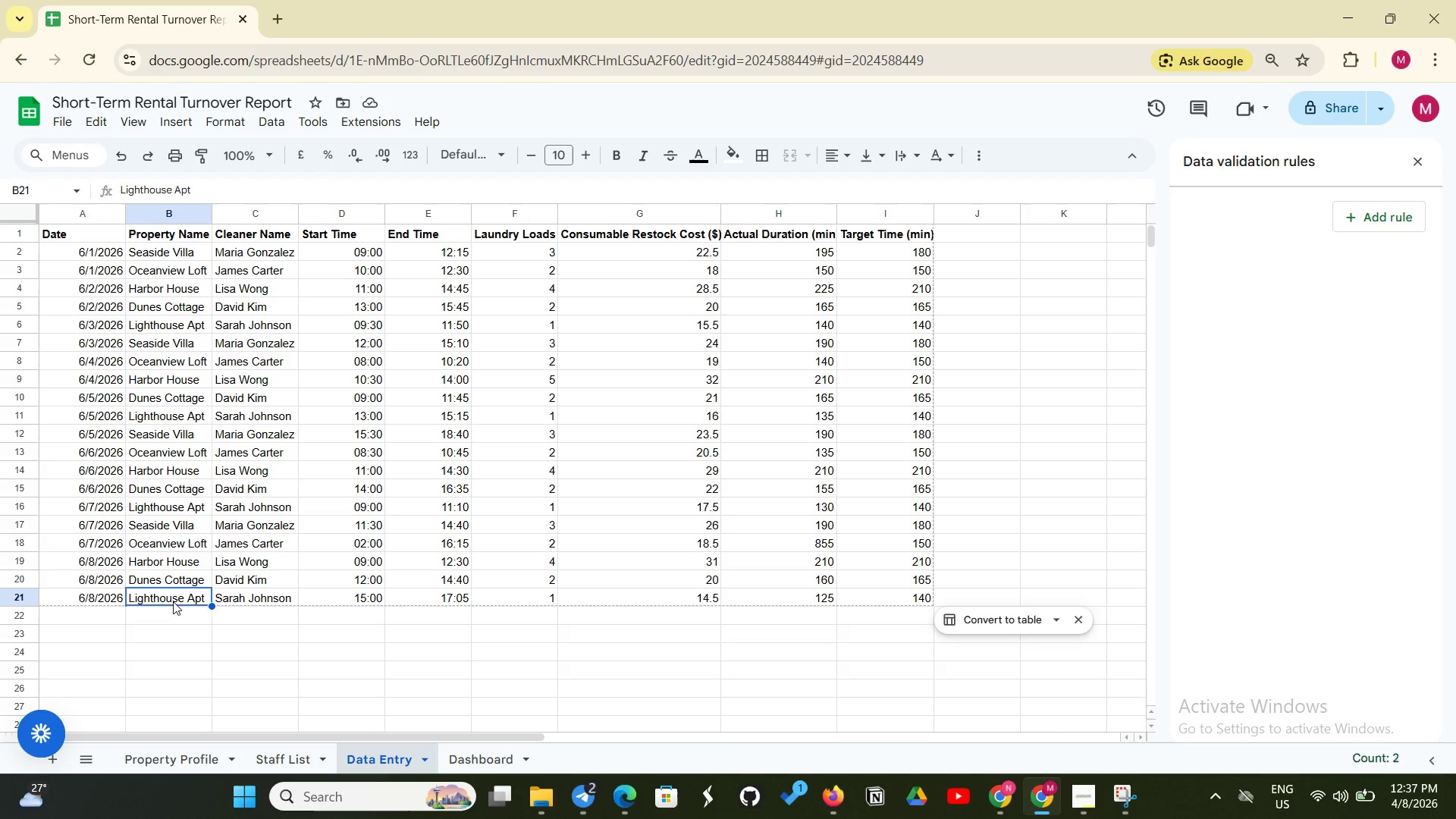 
double_click([173, 601])
 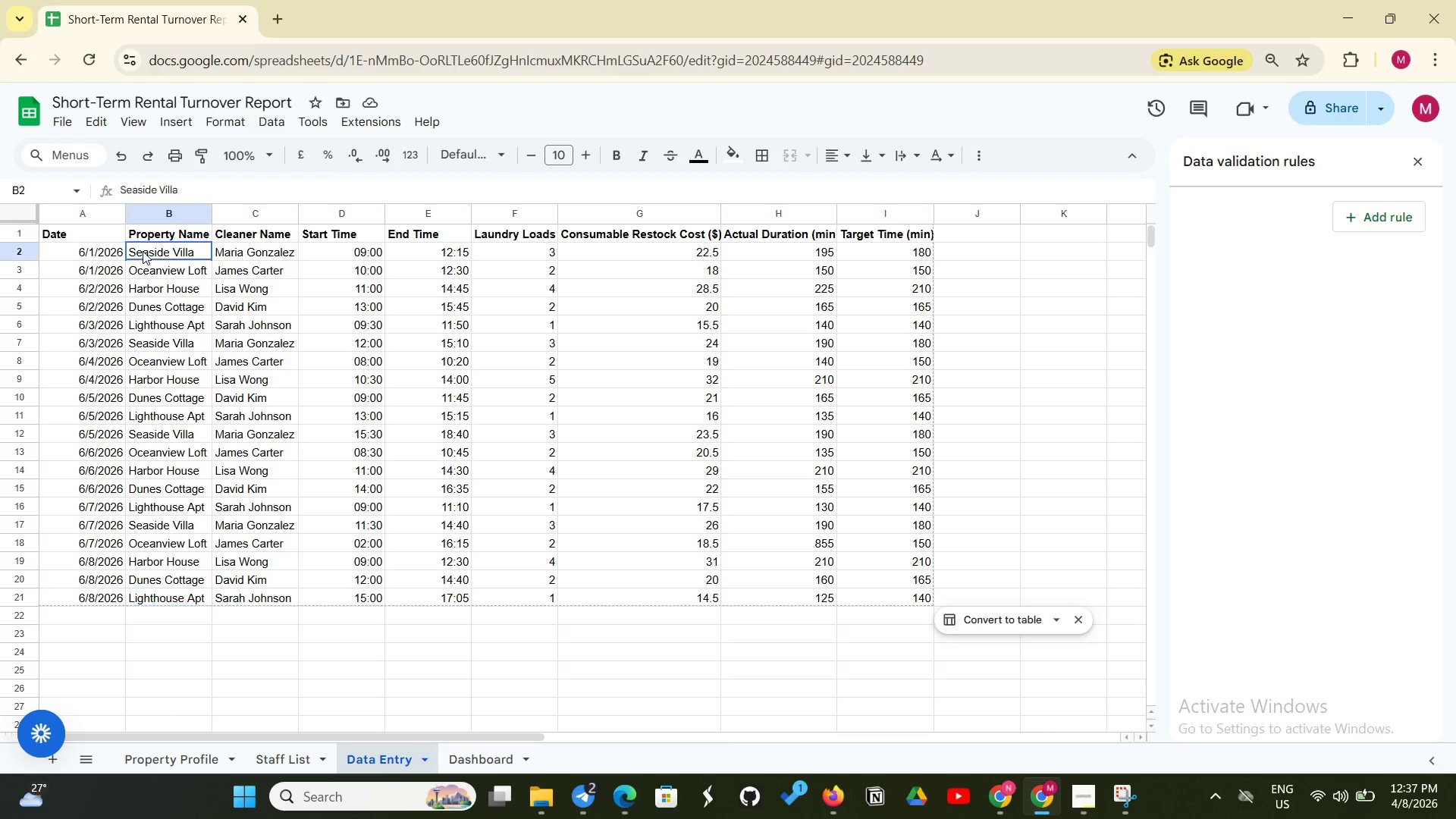 
left_click_drag(start_coordinate=[142, 251], to_coordinate=[165, 601])
 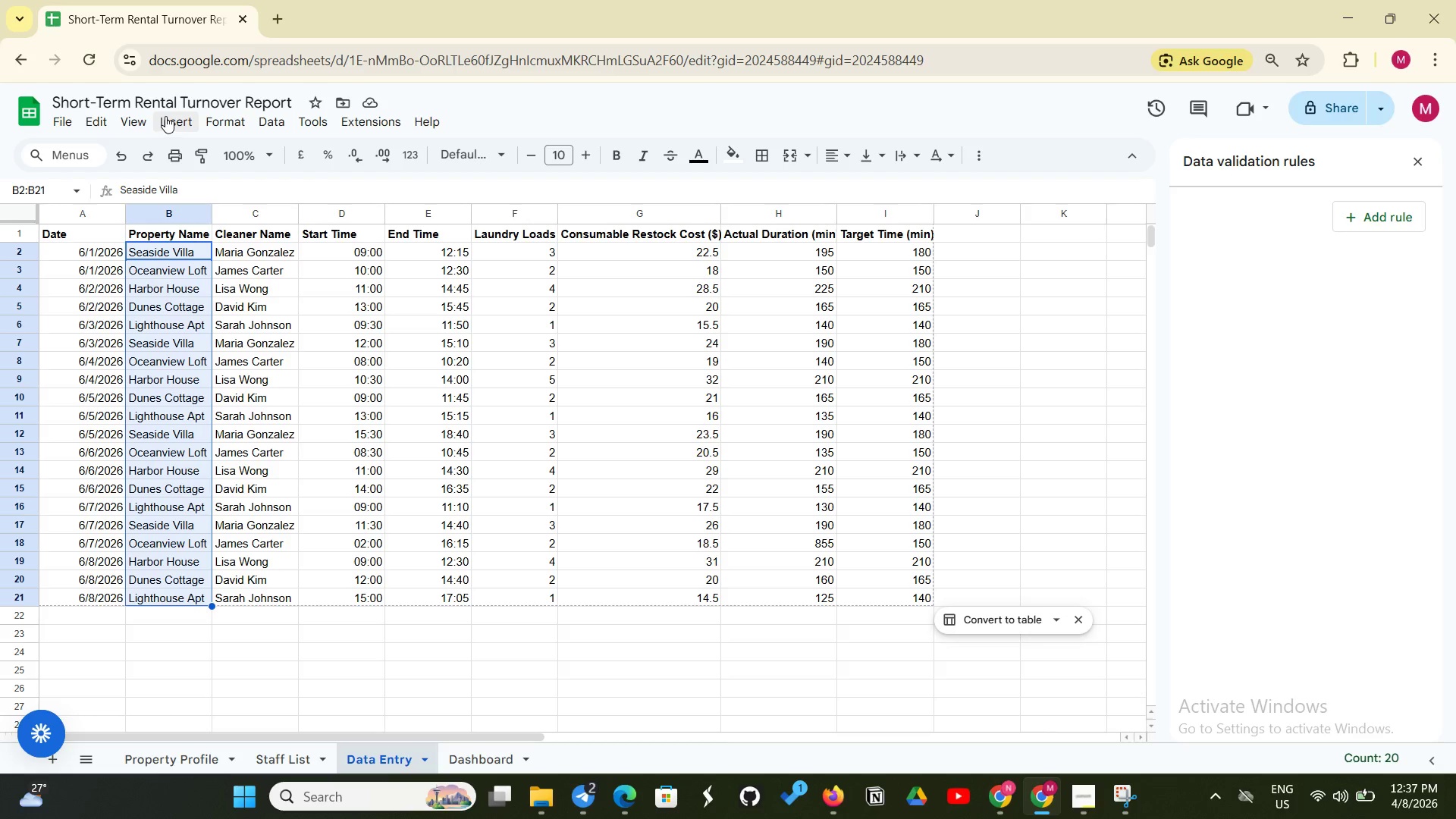 
left_click([165, 116])
 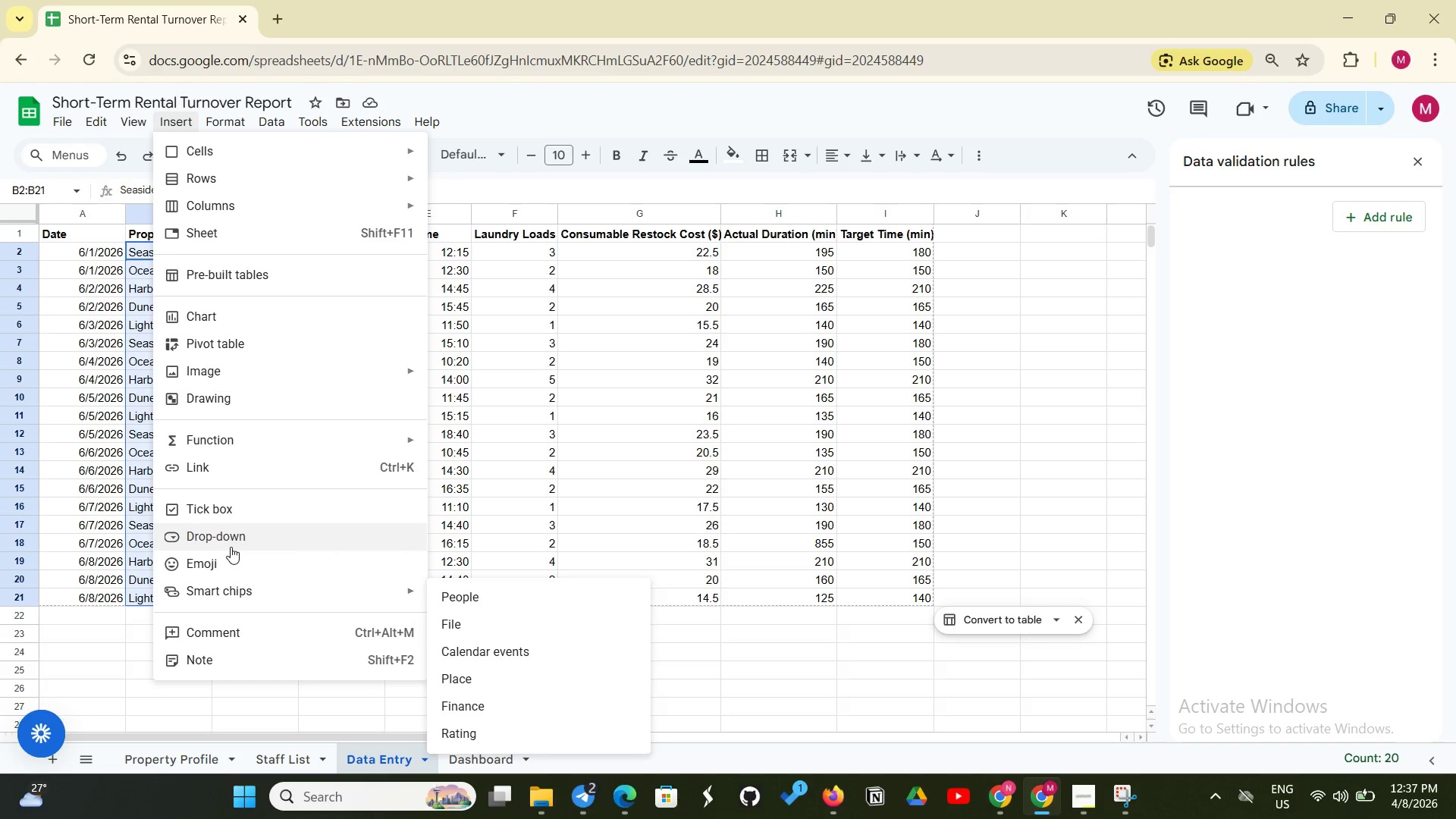 
left_click([231, 545])
 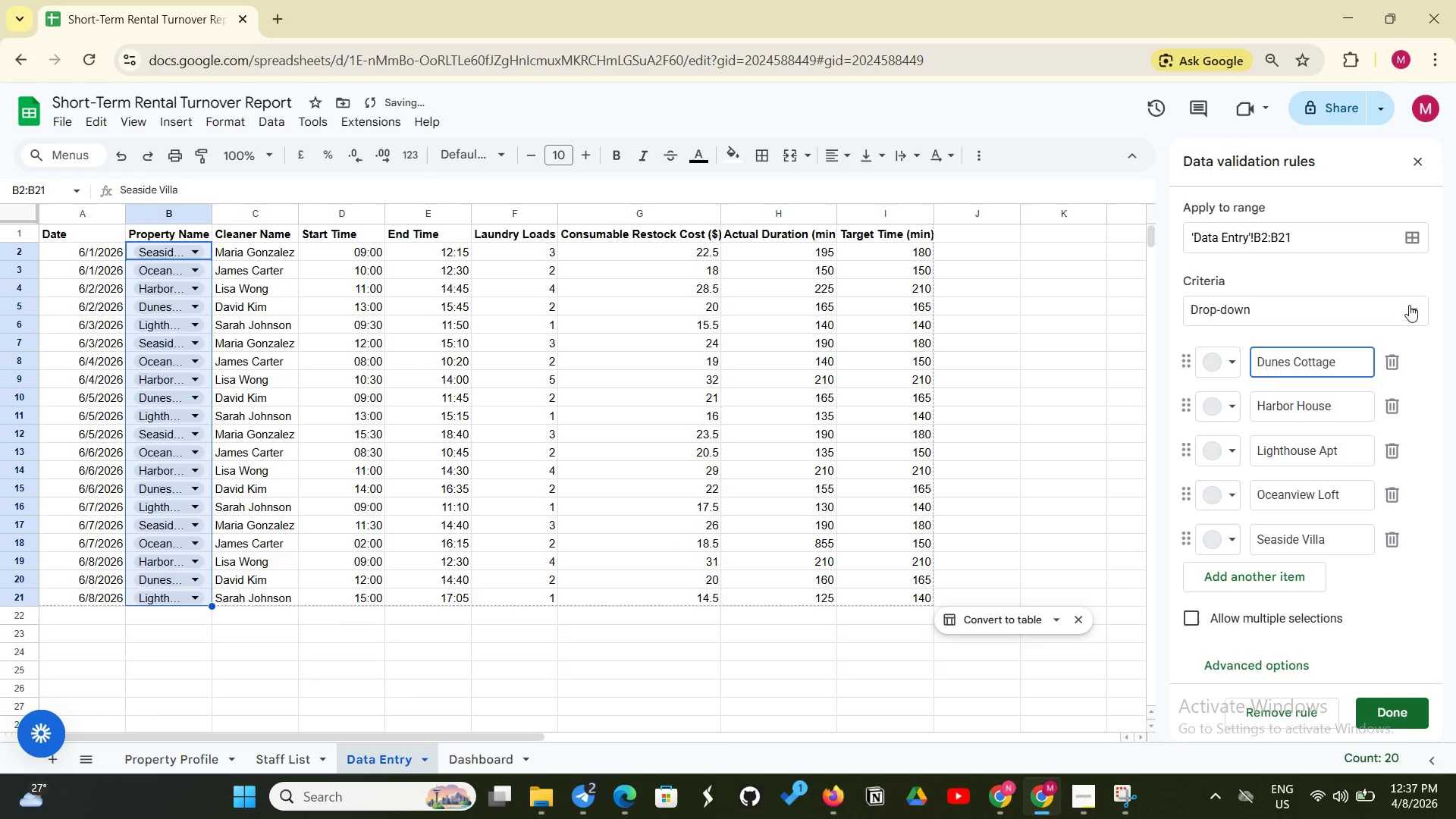 
left_click([1409, 305])
 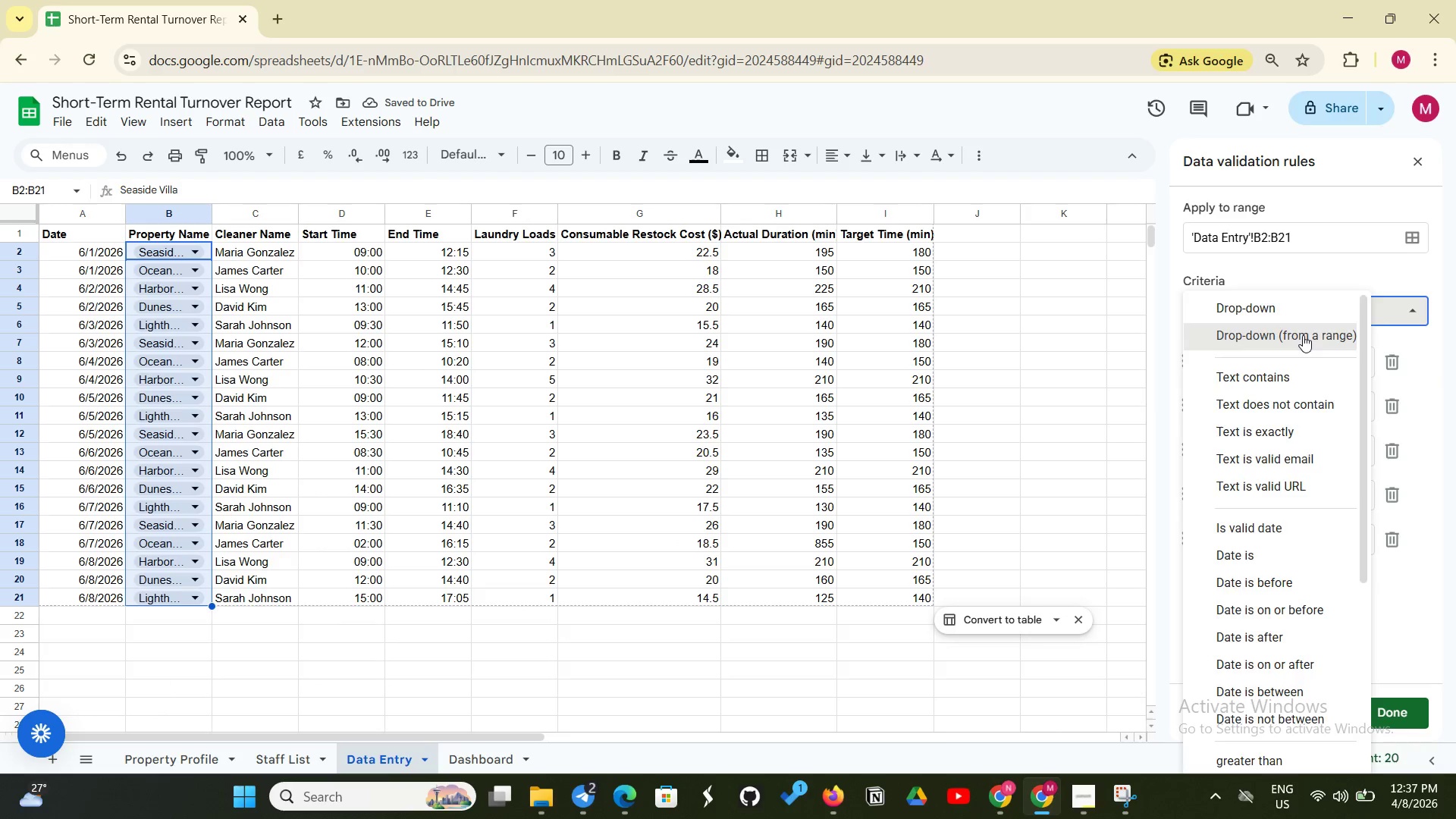 
left_click([1303, 335])
 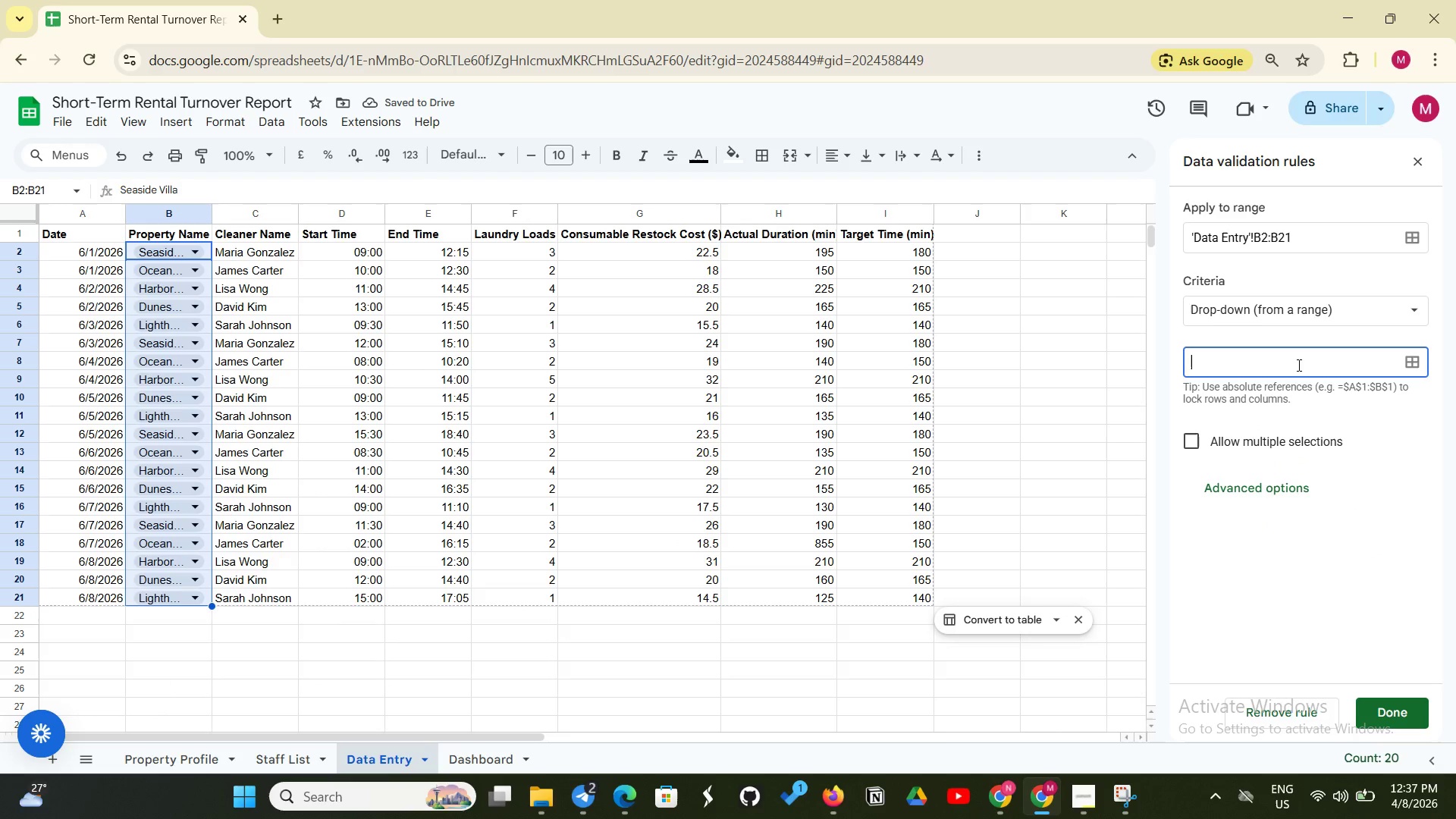 
left_click([1298, 365])
 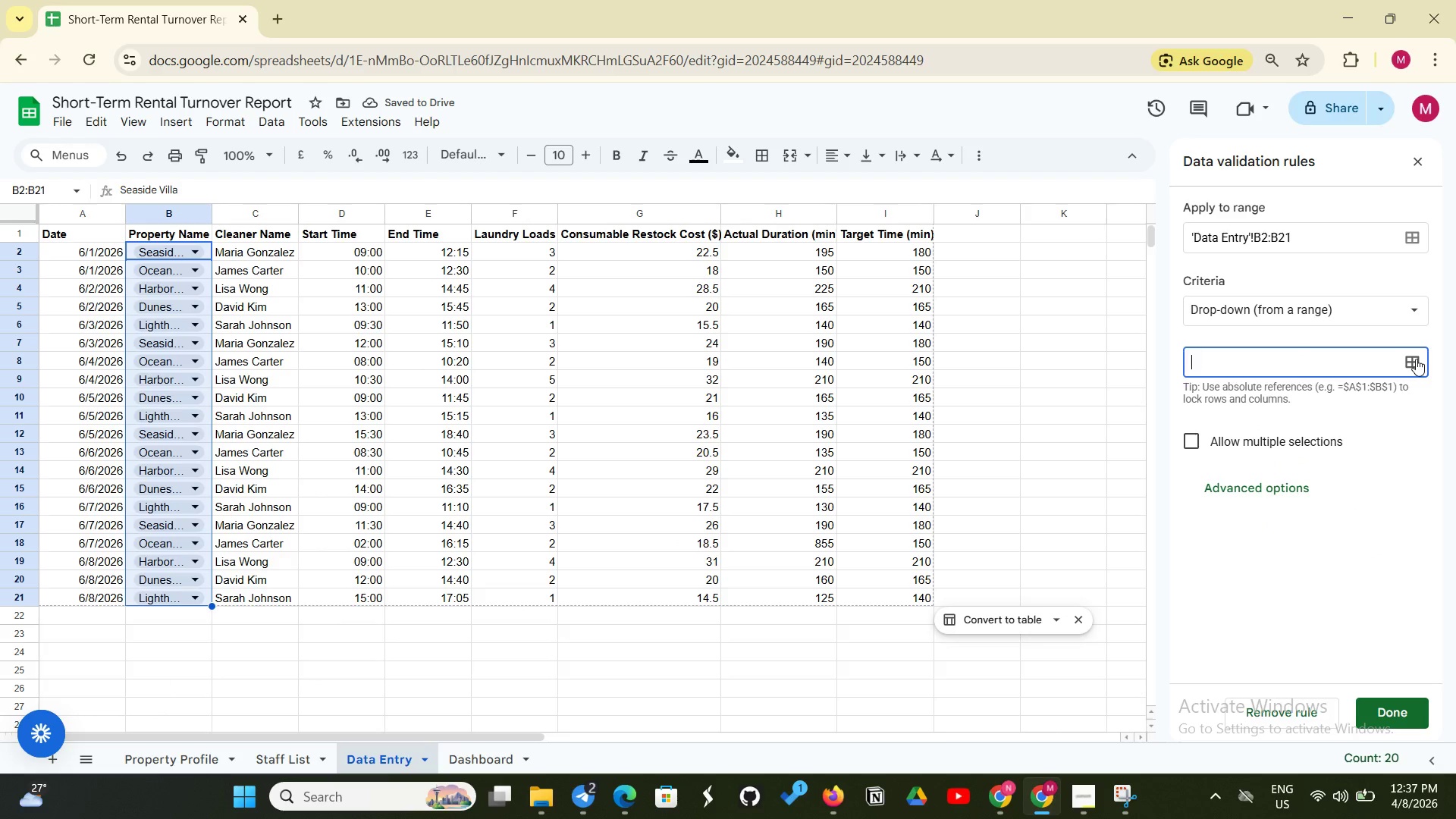 
left_click([1416, 359])
 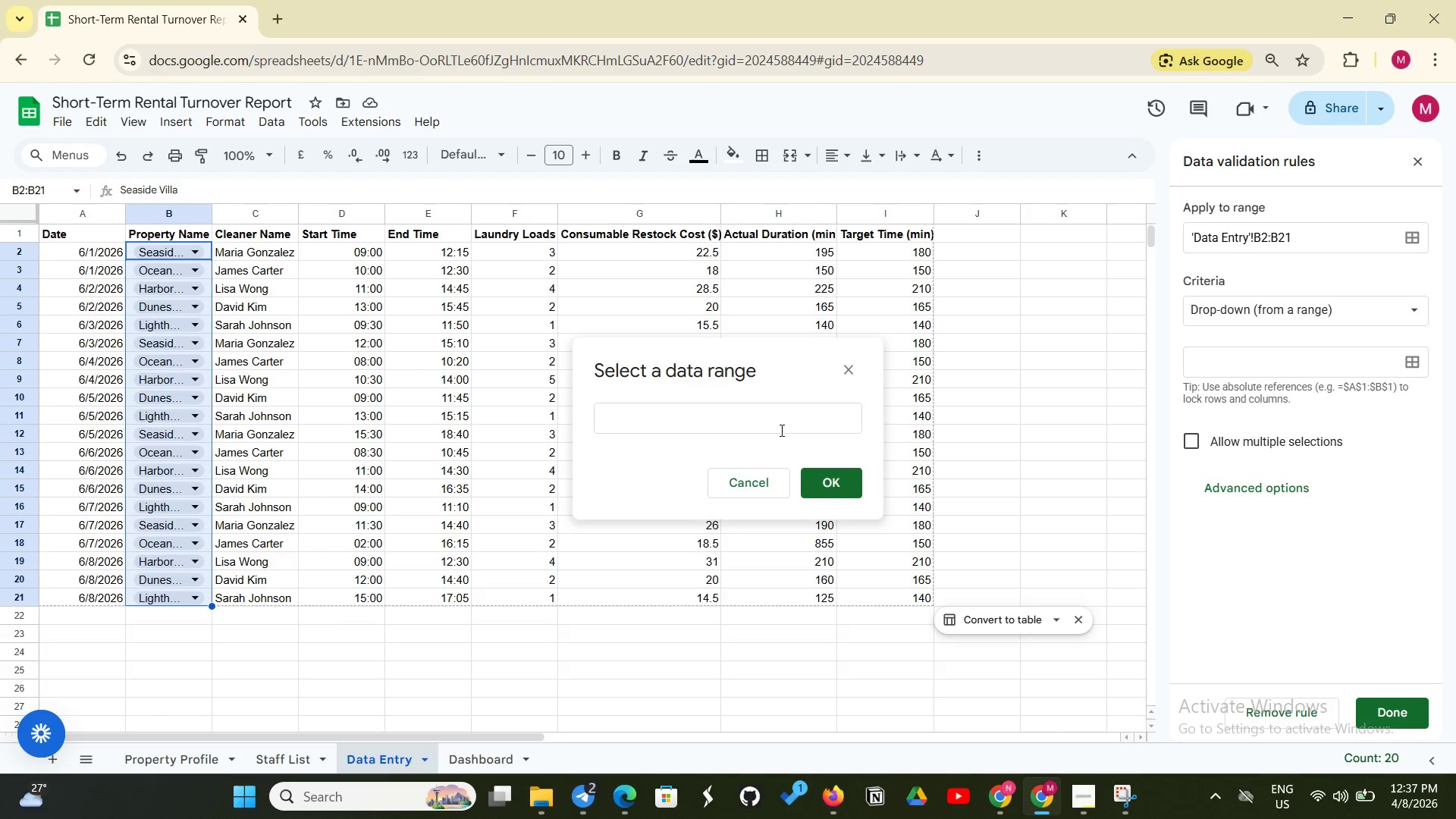 
left_click([780, 430])
 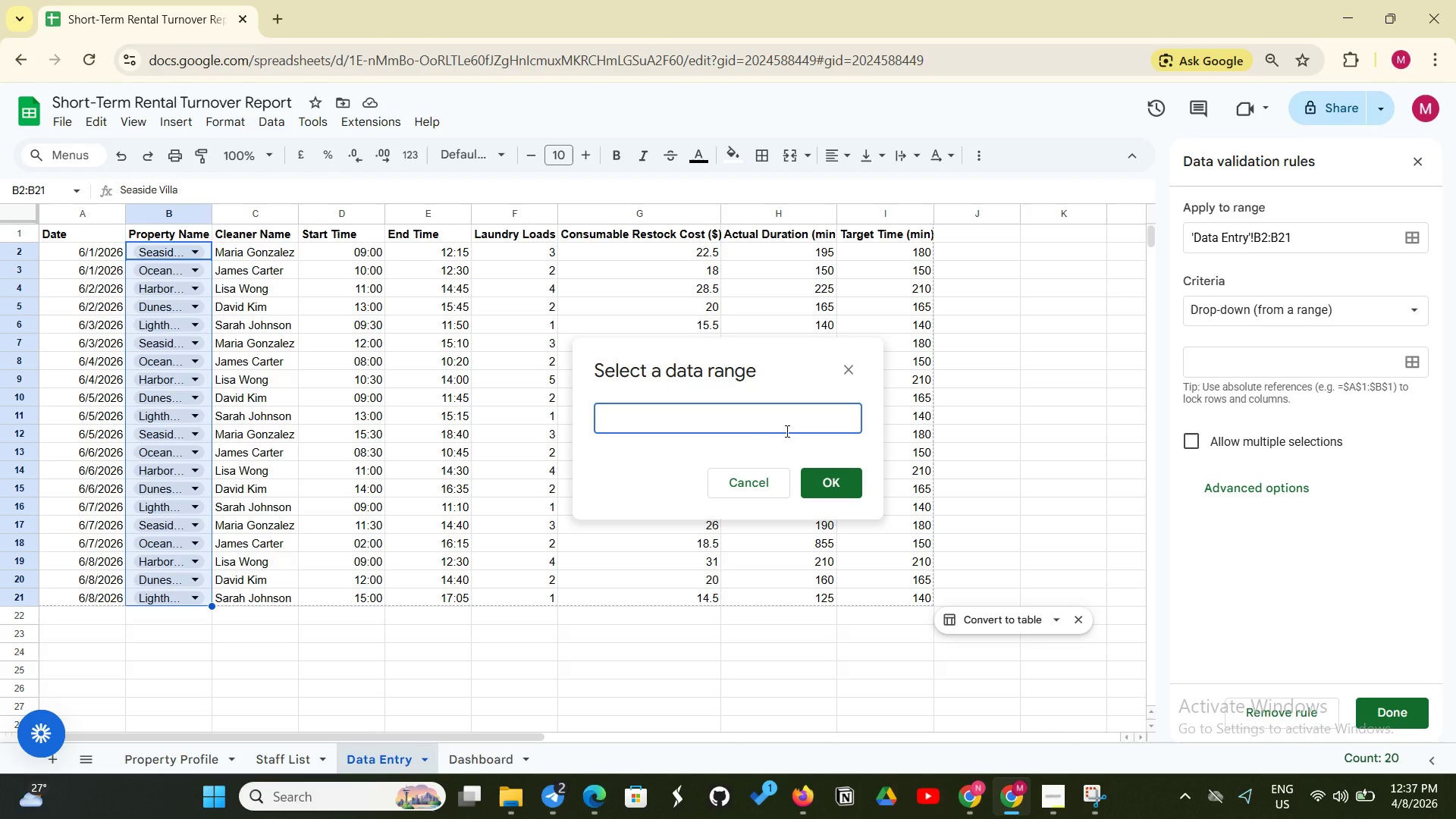 
wait(16.12)
 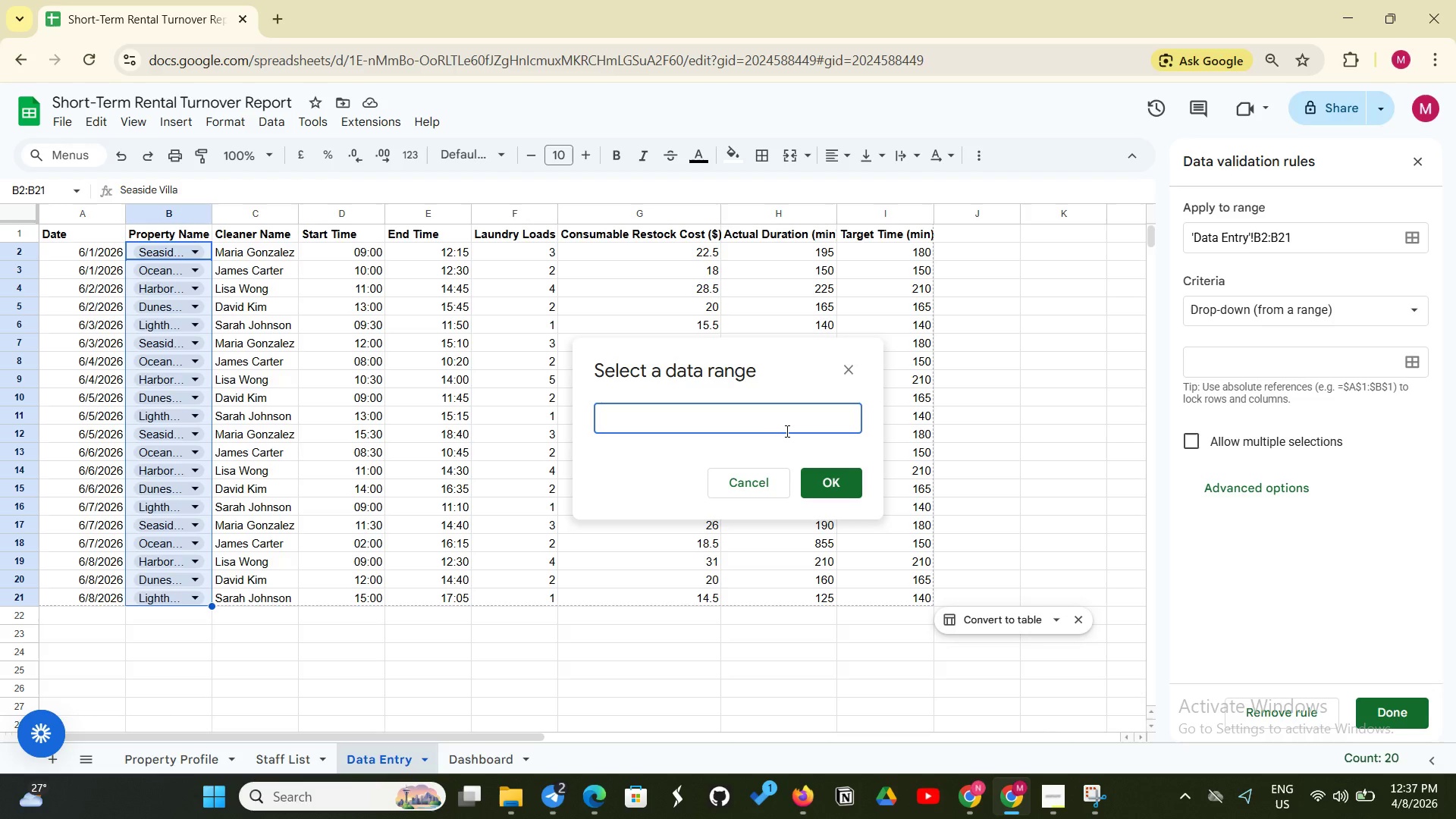 
left_click([736, 413])
 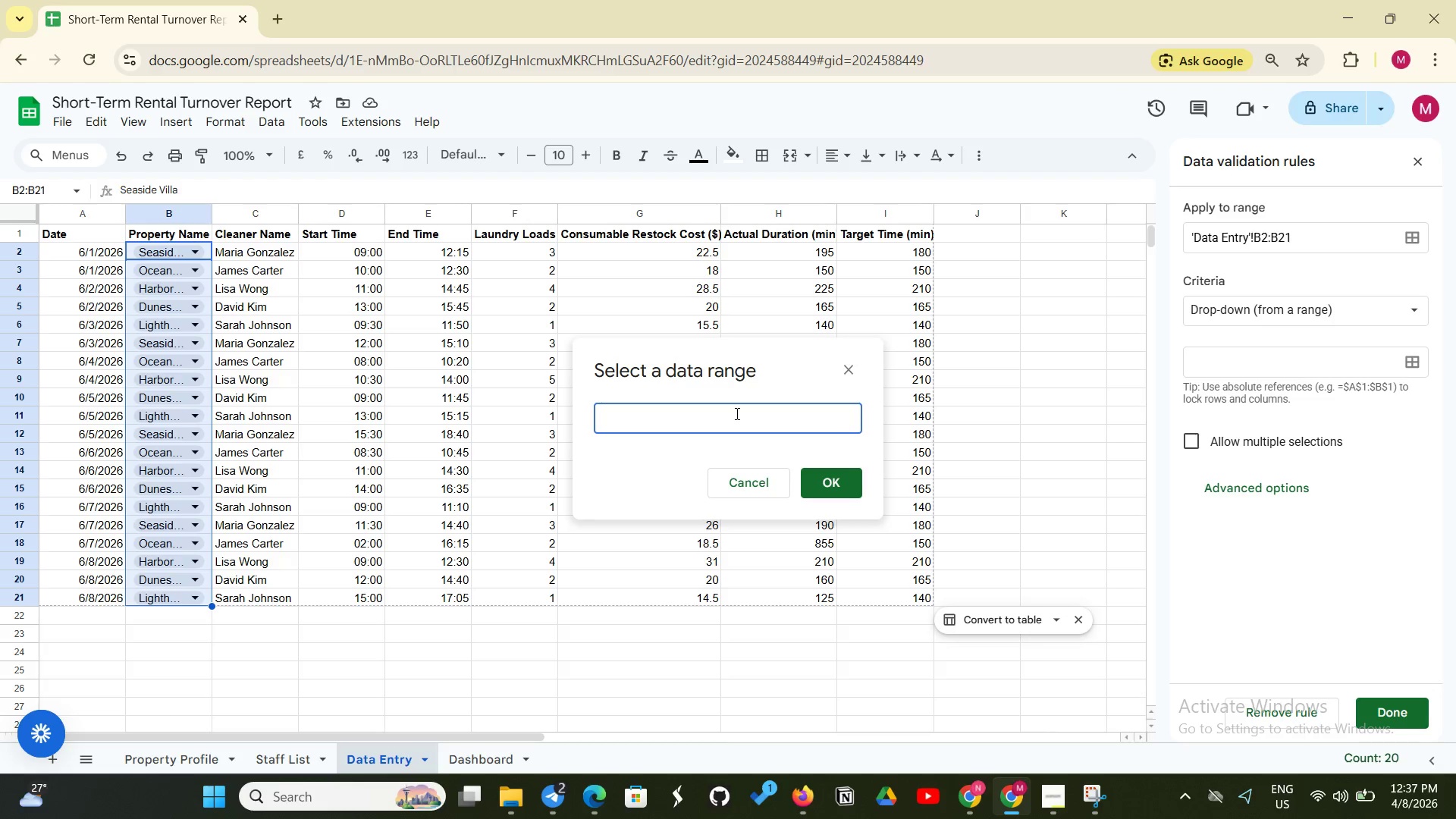 
left_click([736, 413])
 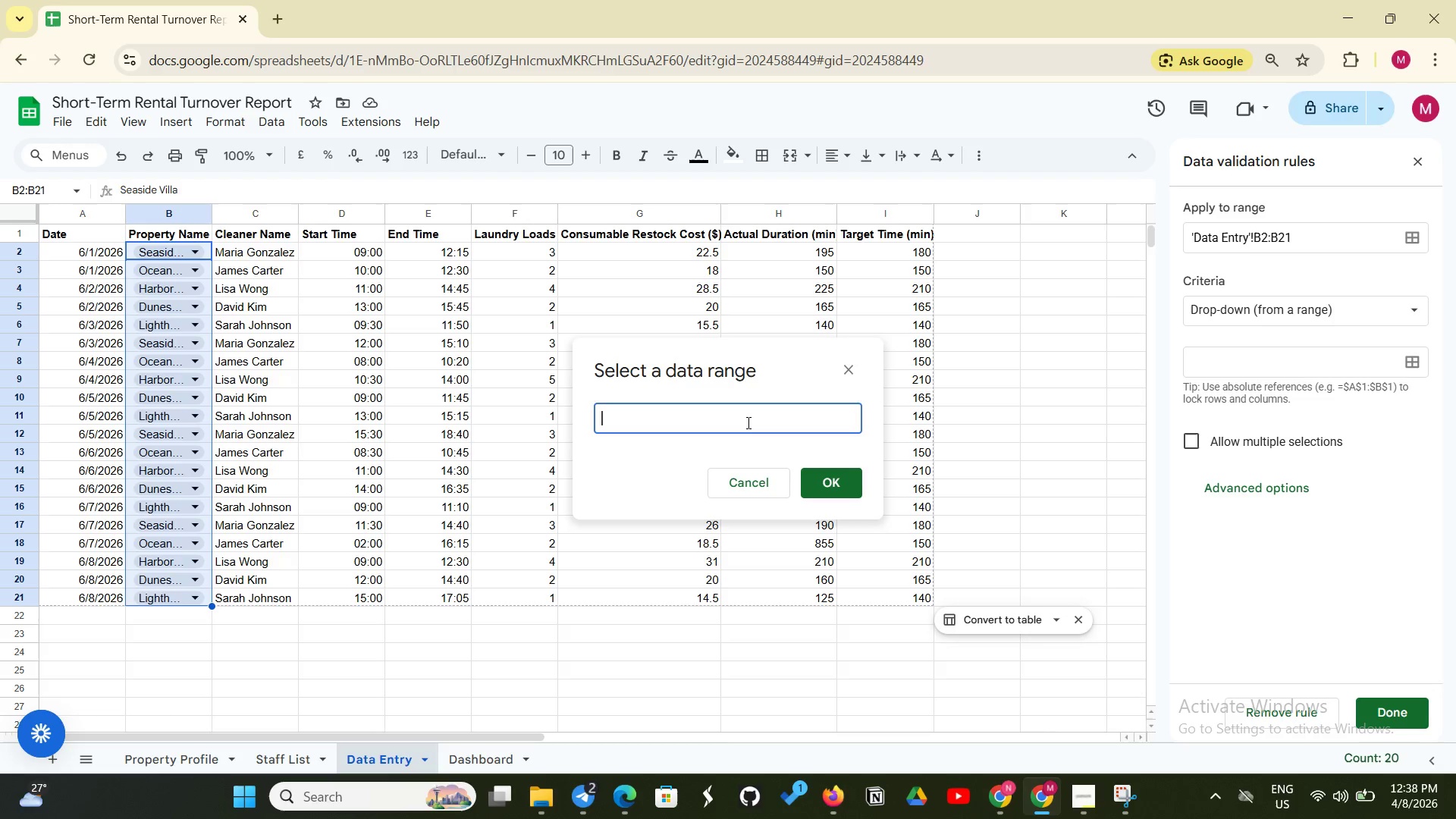 
type(Propert Profile)
 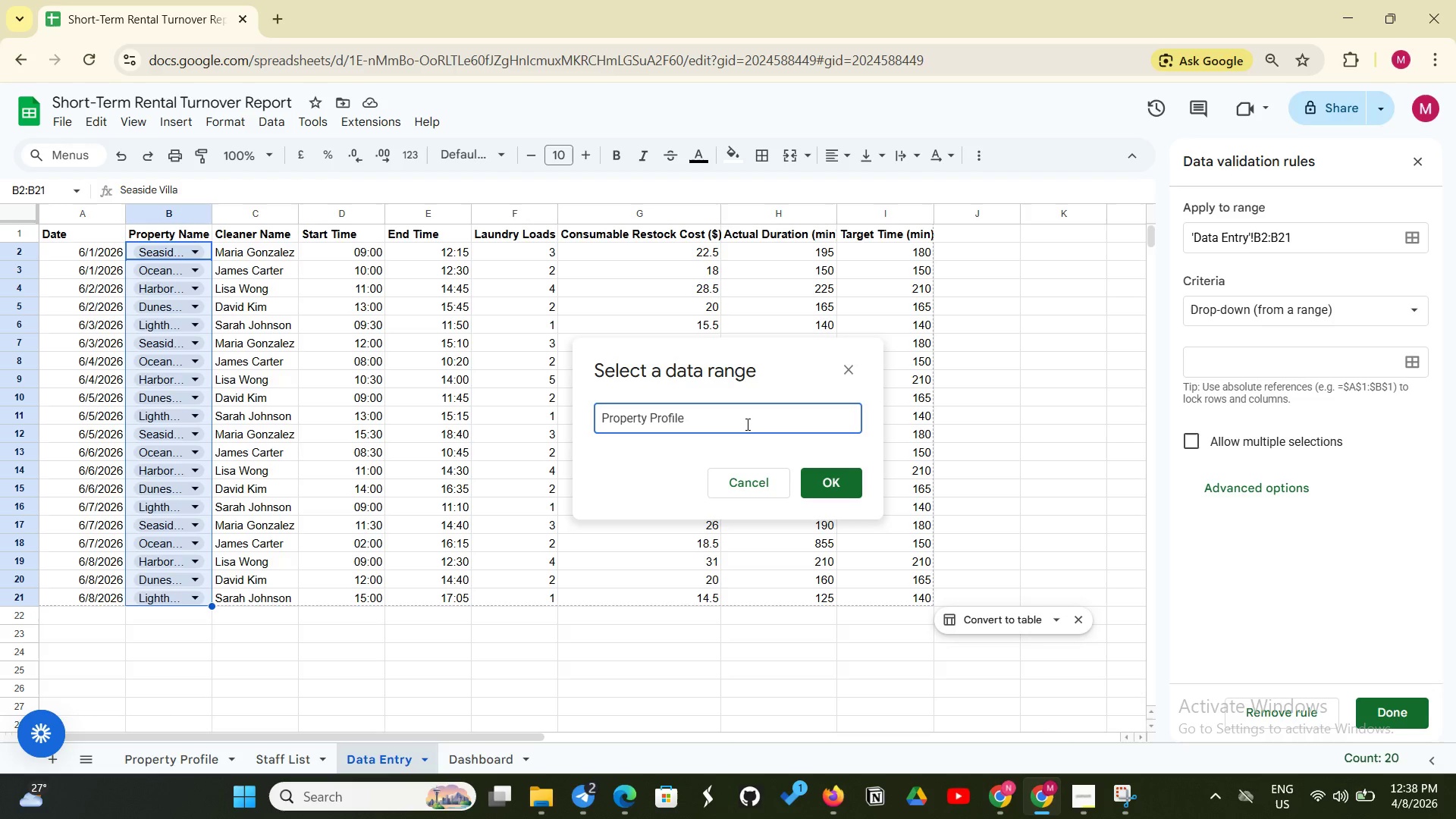 
wait(5.7)
 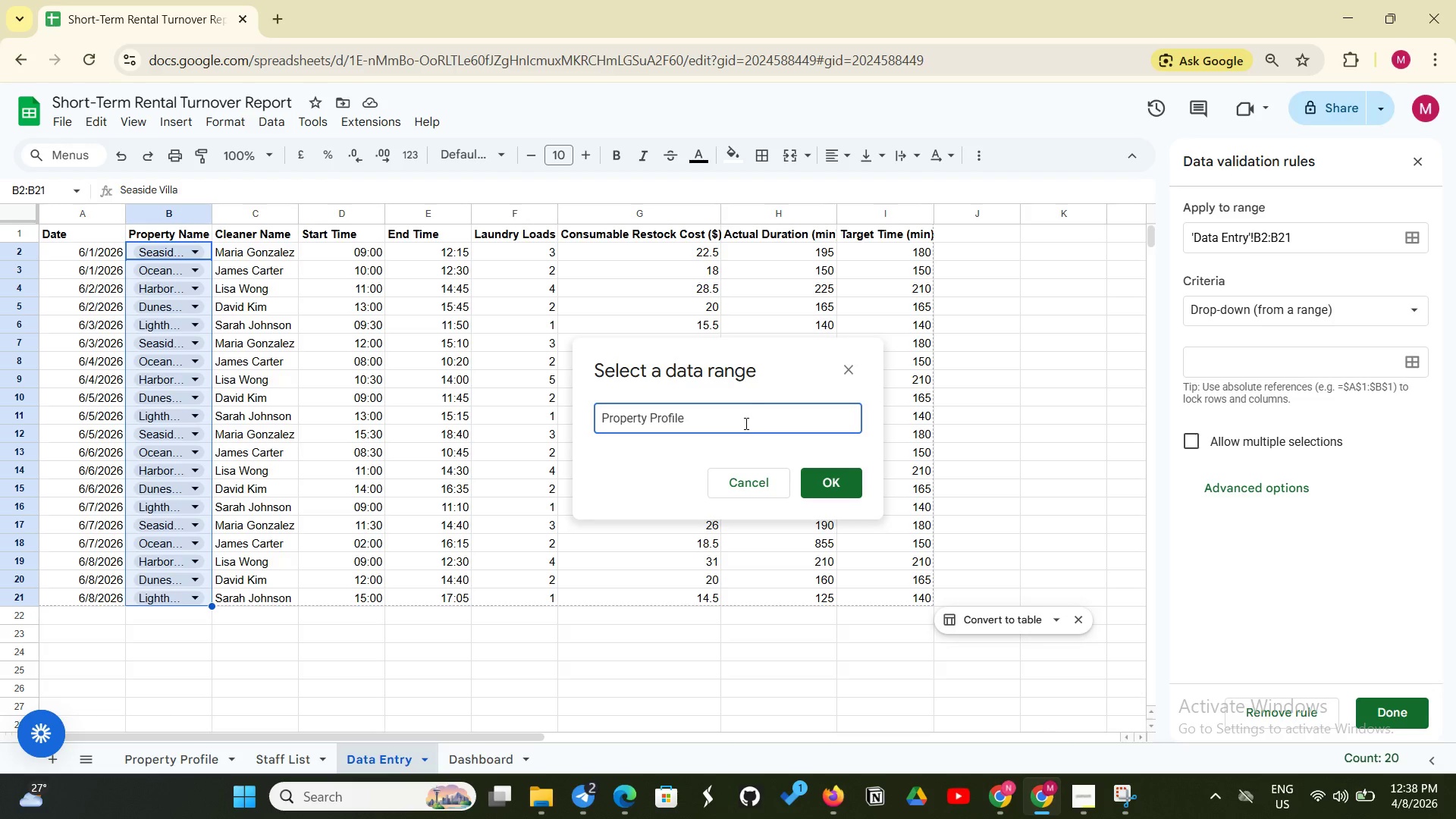 
left_click([158, 362])
 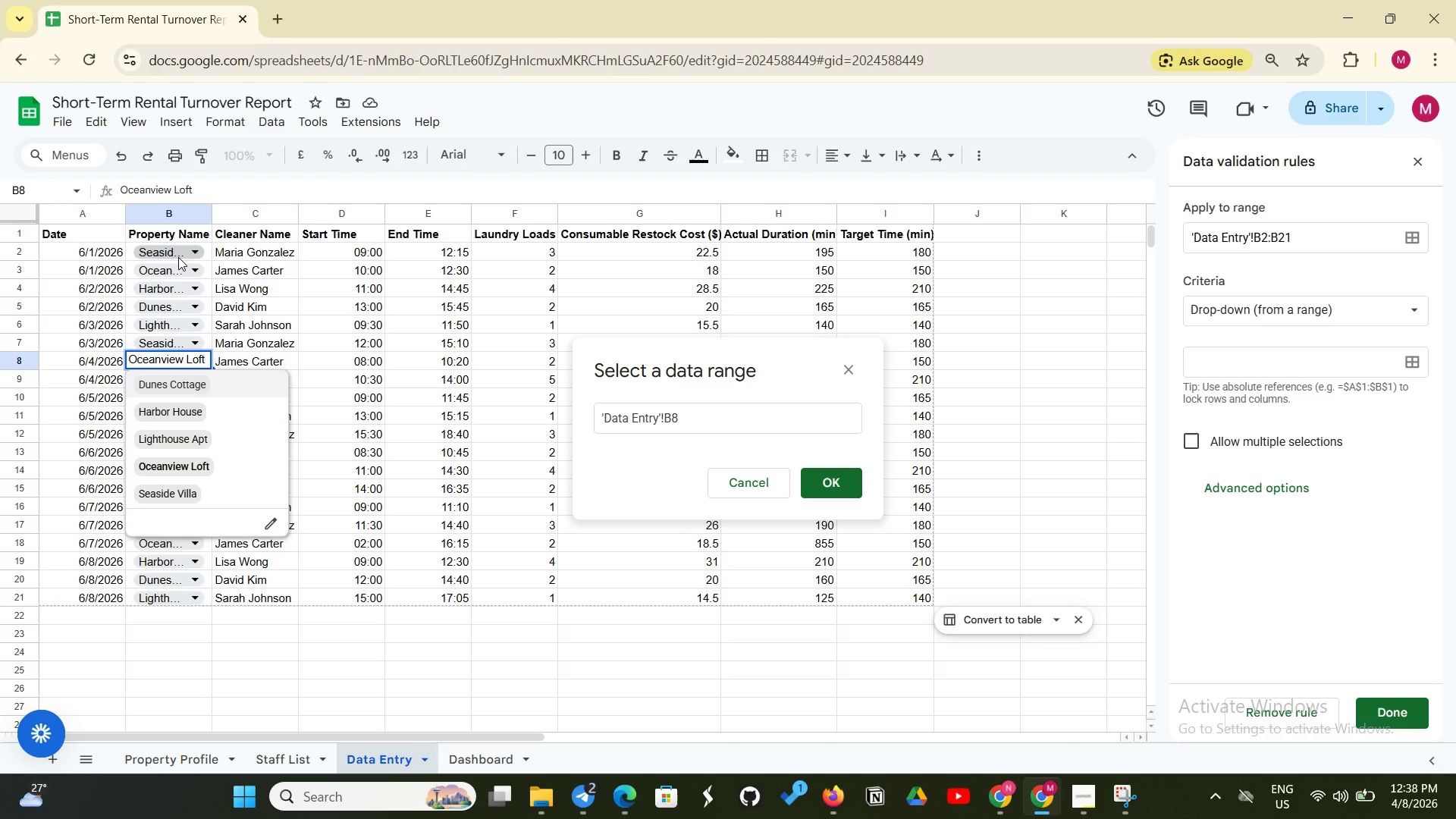 
left_click([178, 257])
 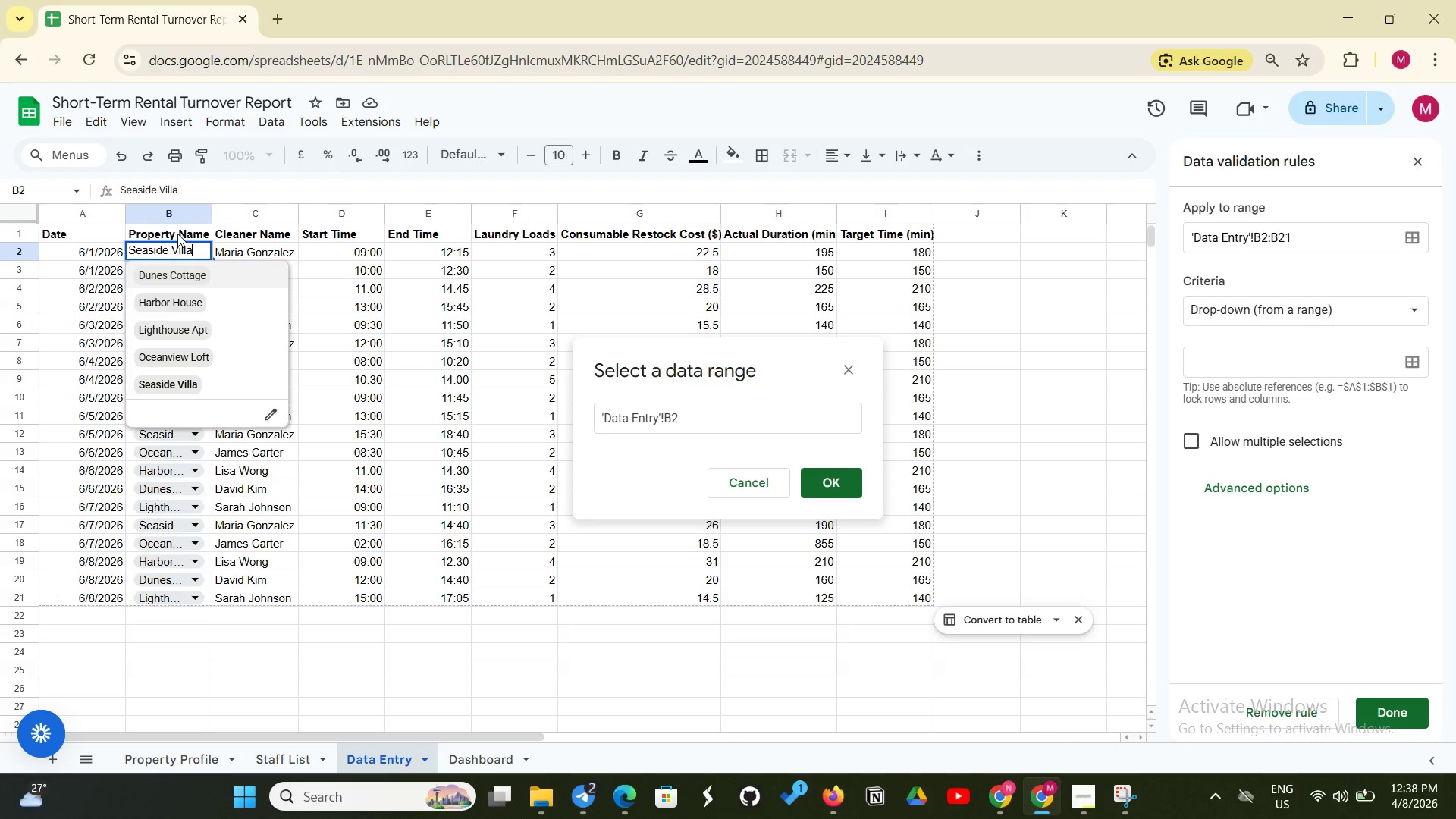 
left_click([177, 234])
 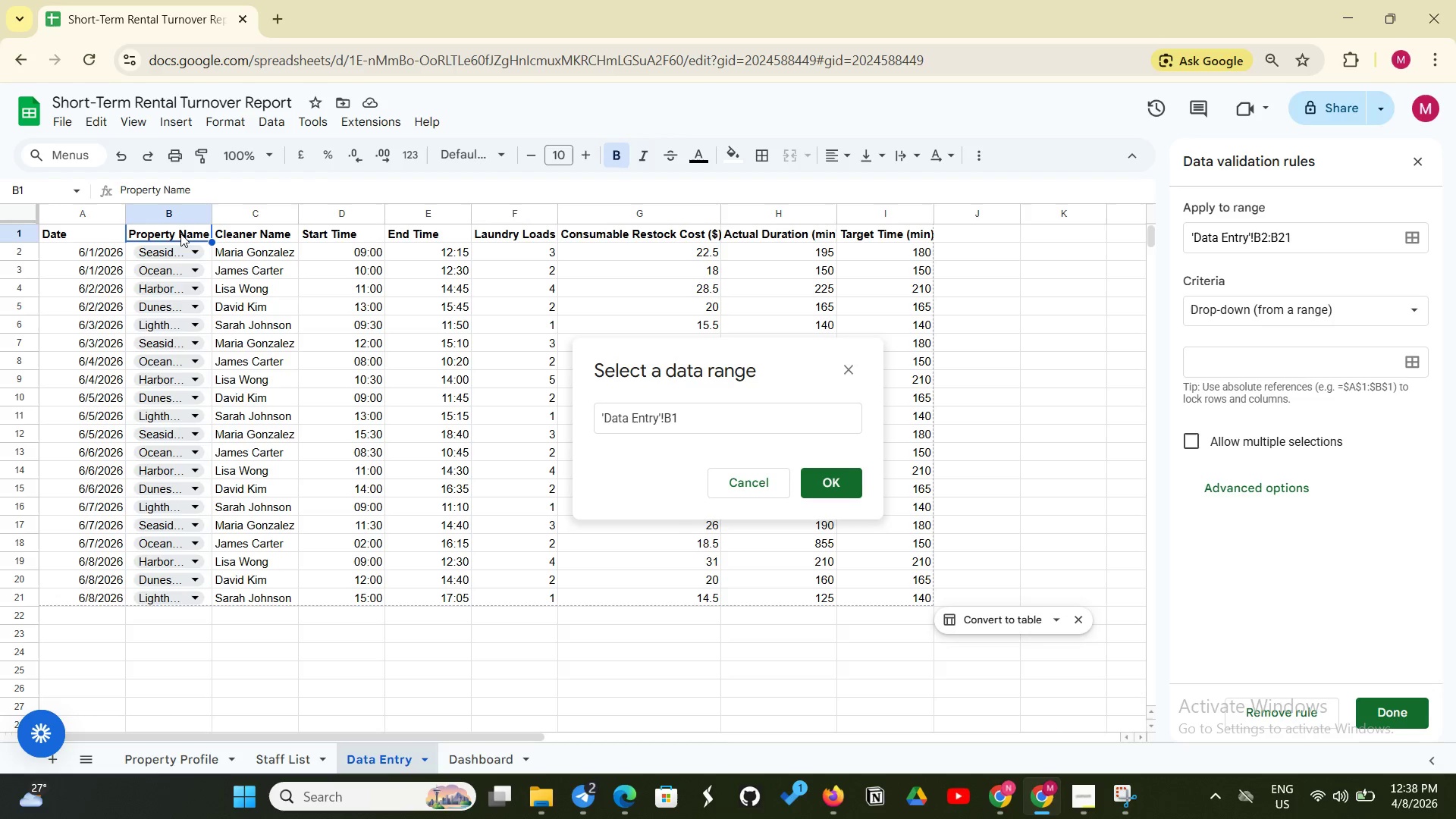 
wait(10.61)
 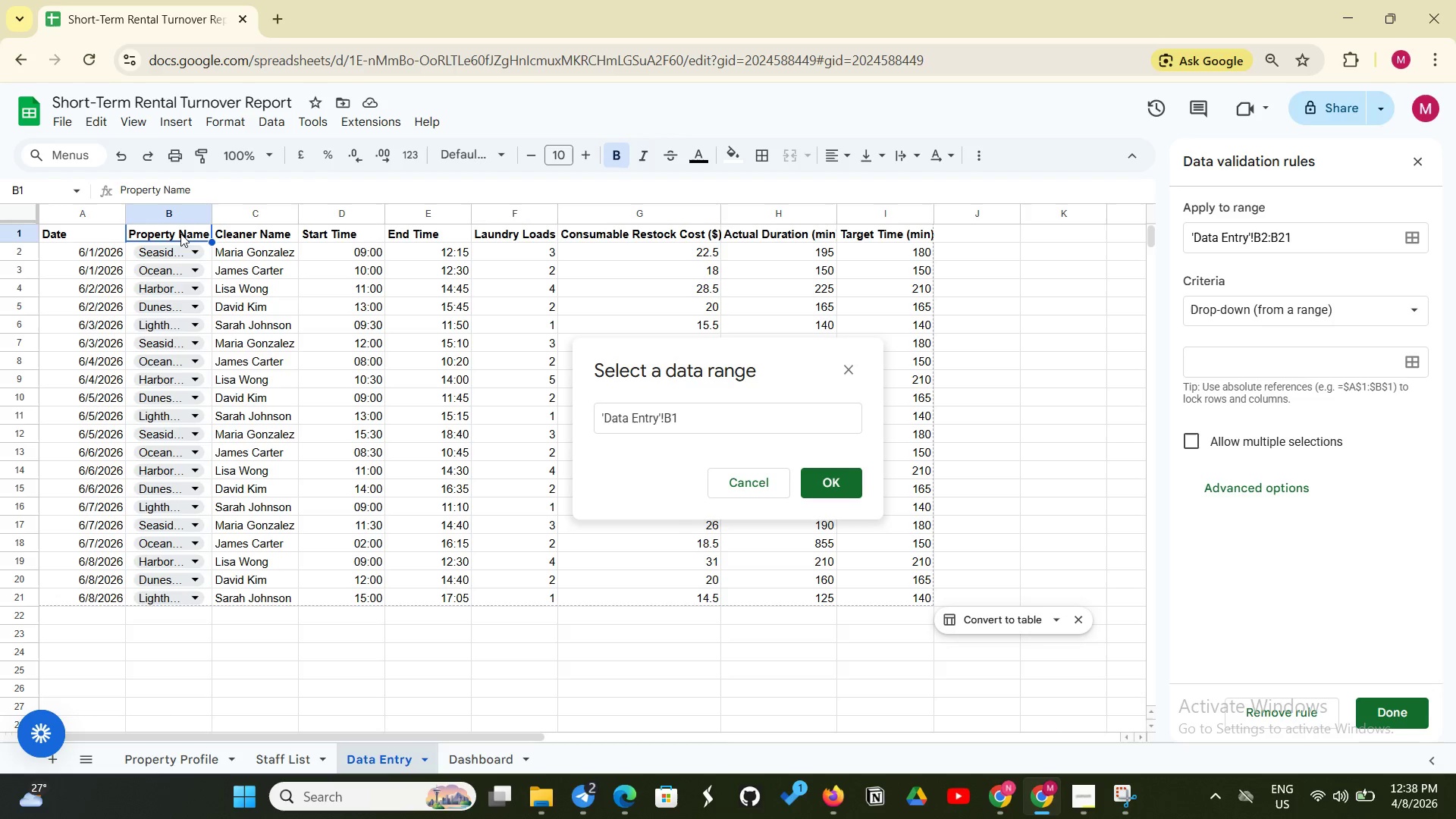 
left_click([839, 486])
 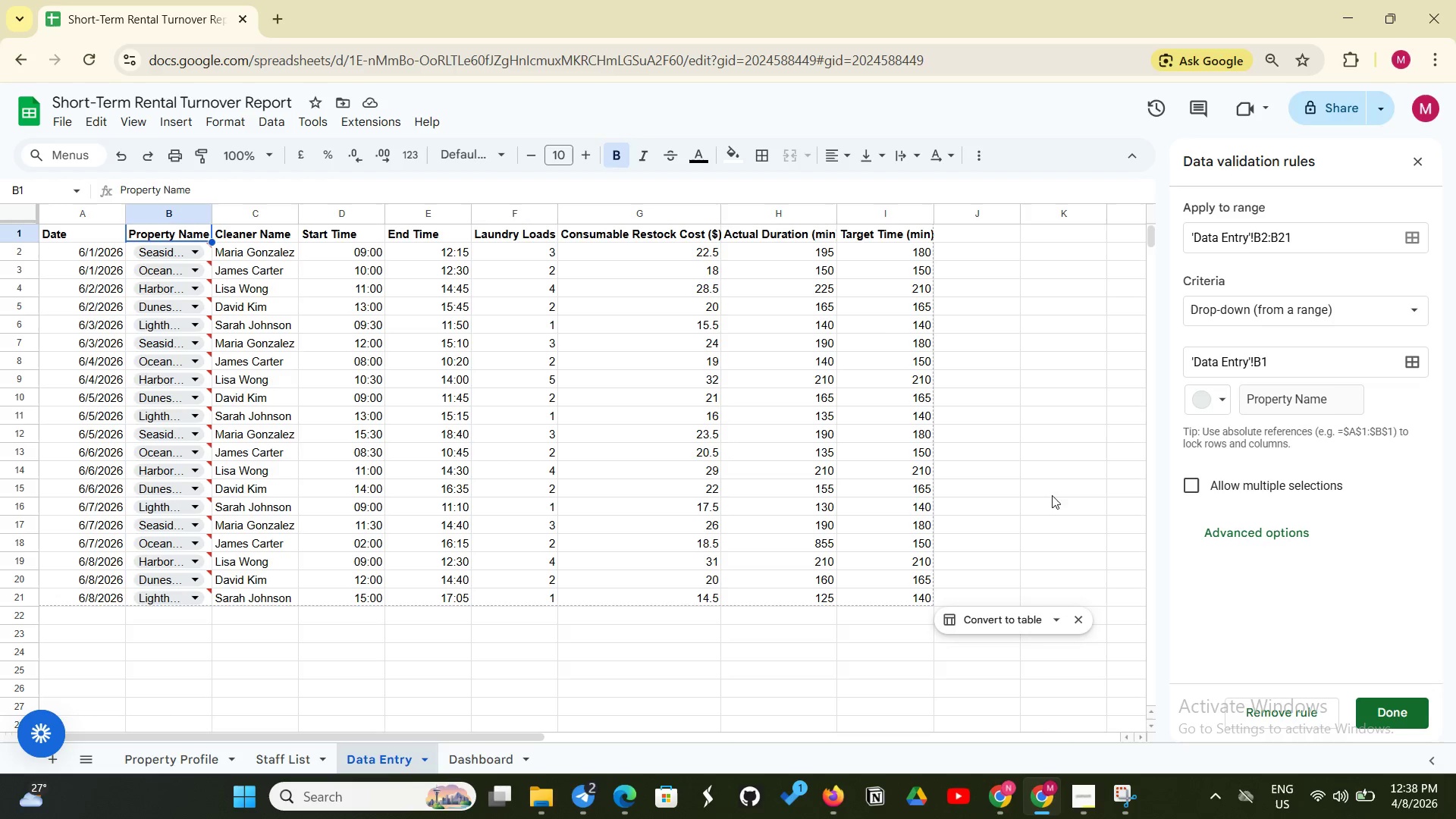 
wait(7.19)
 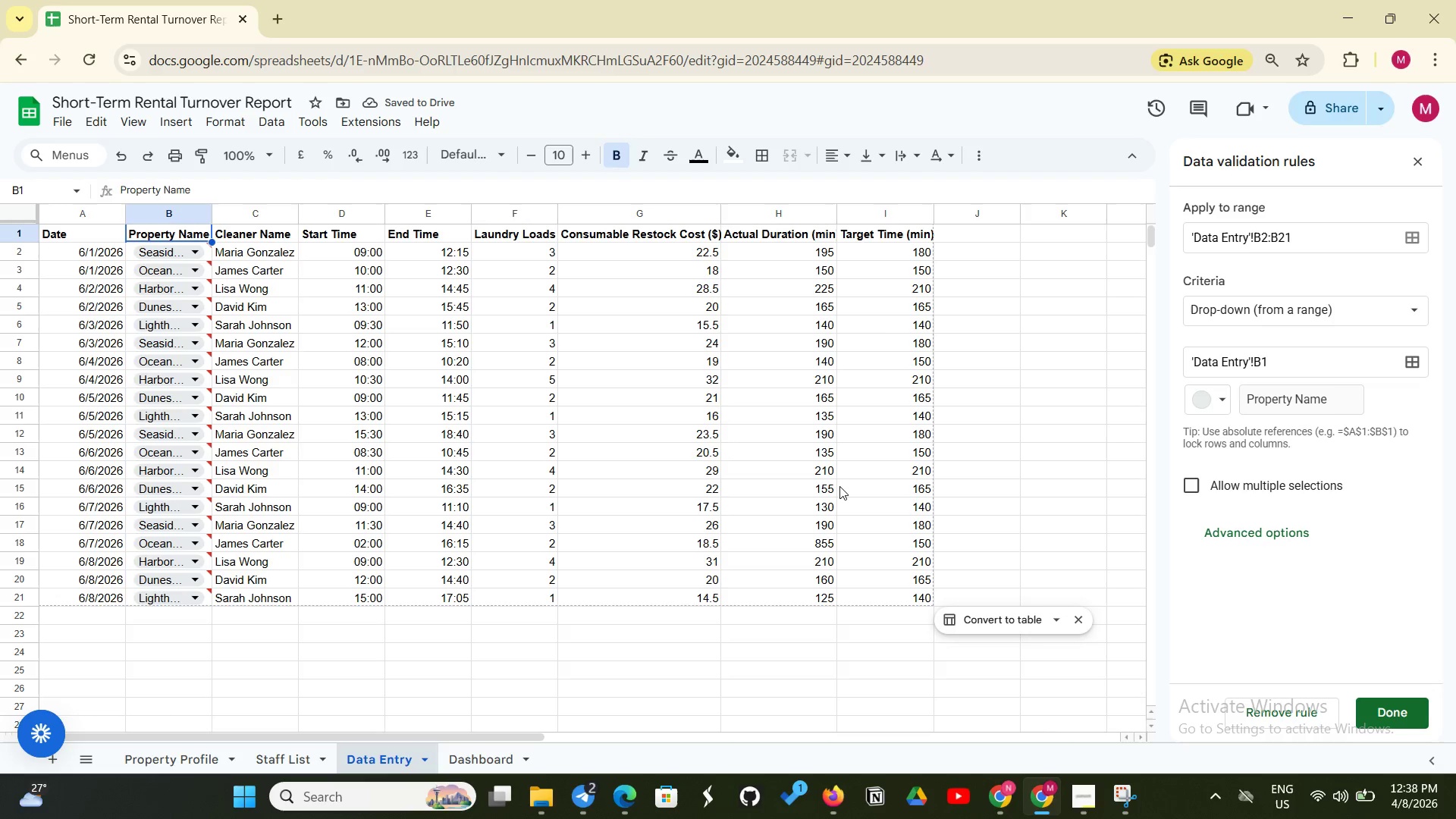 
left_click([1316, 362])
 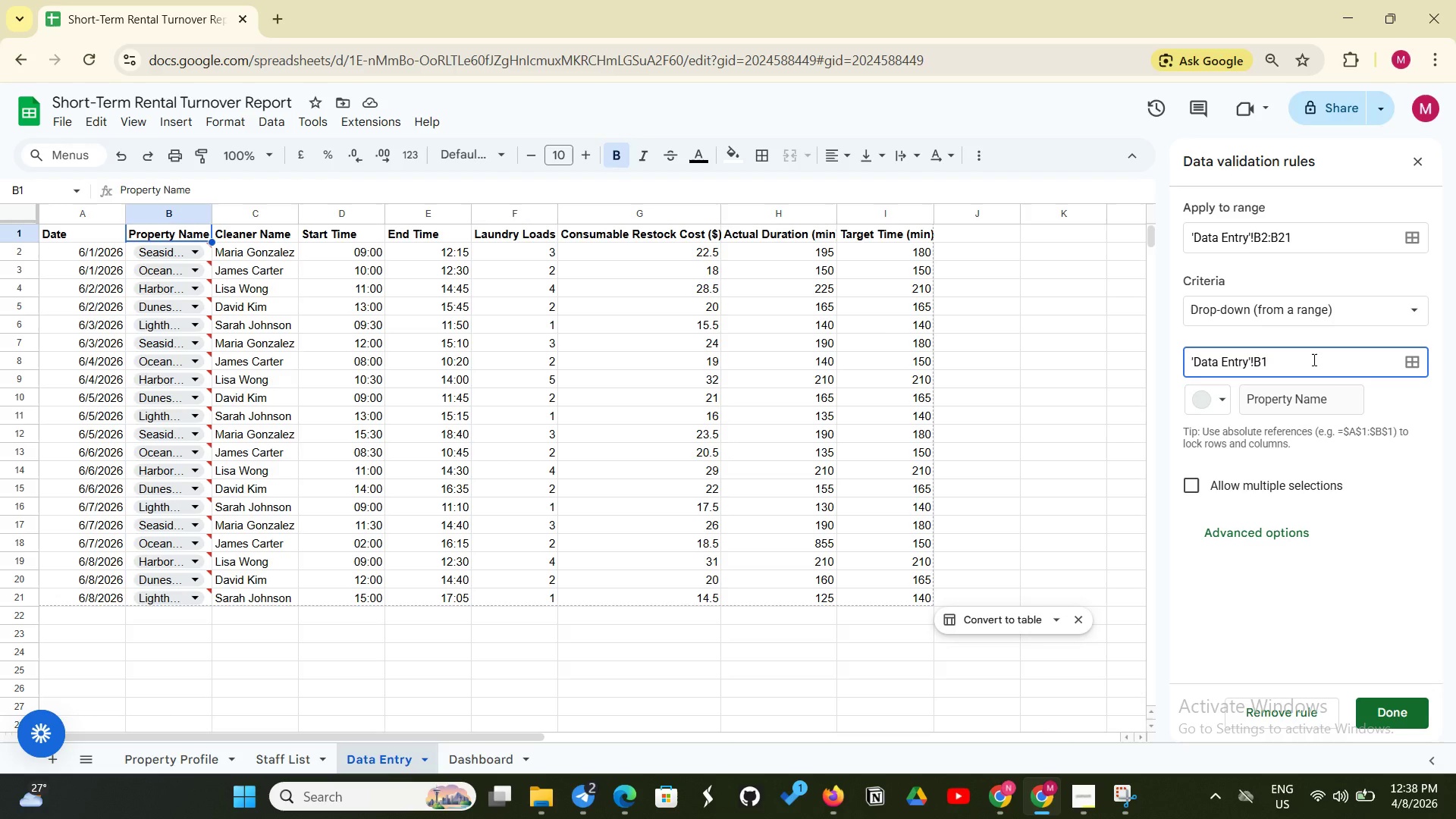 
key(Backspace)
 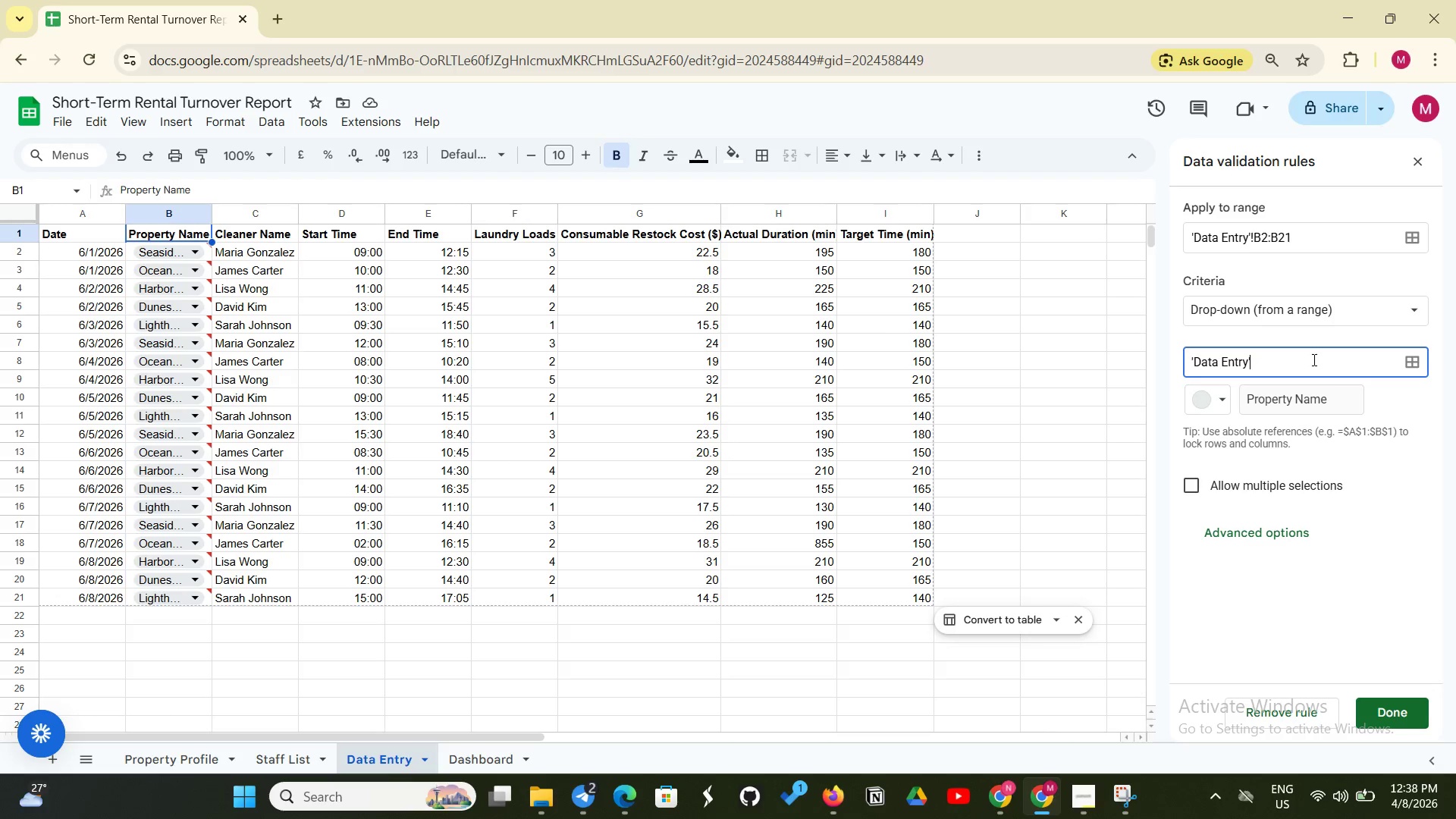 
key(Backspace)
 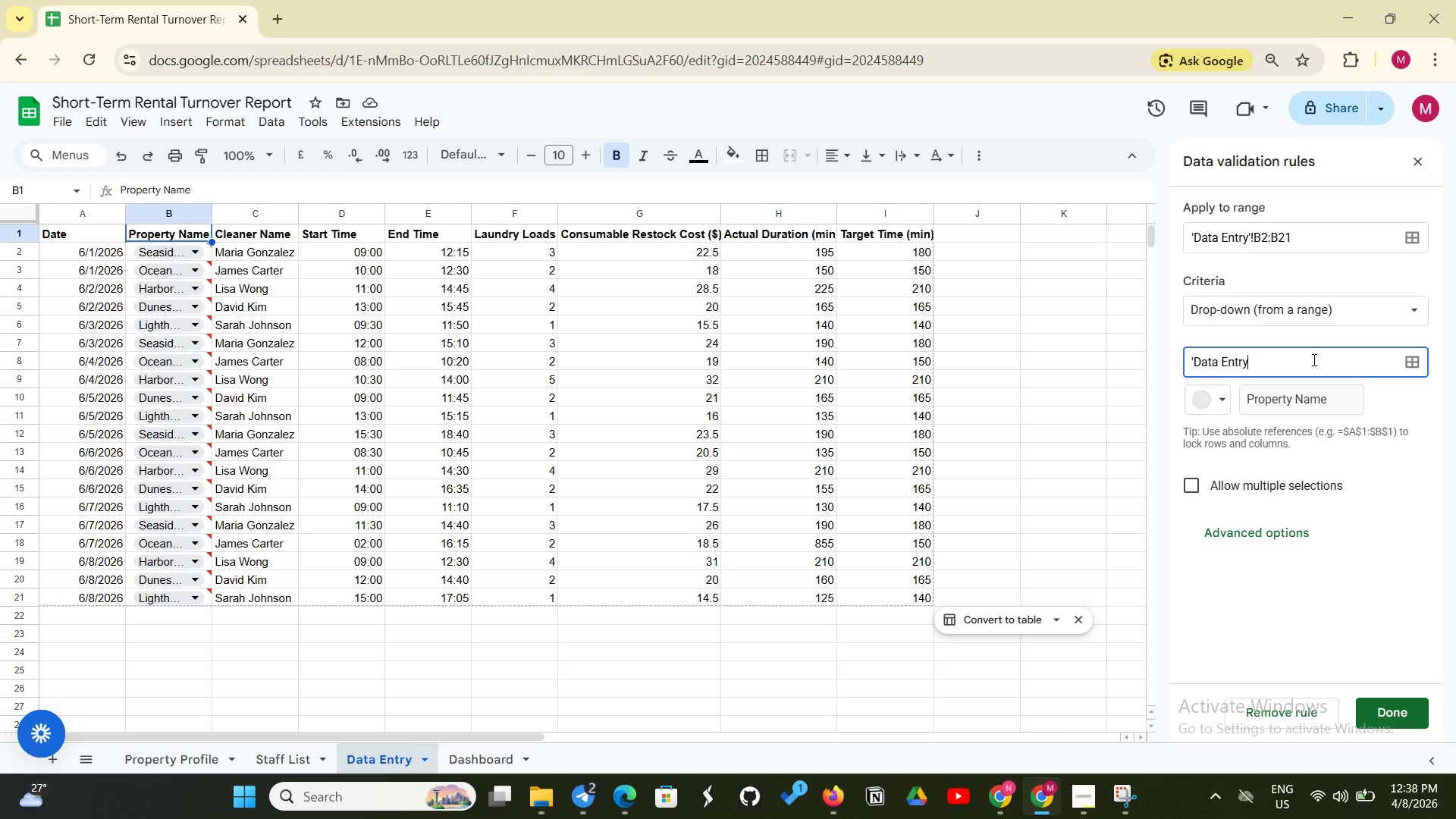 
key(Backspace)
 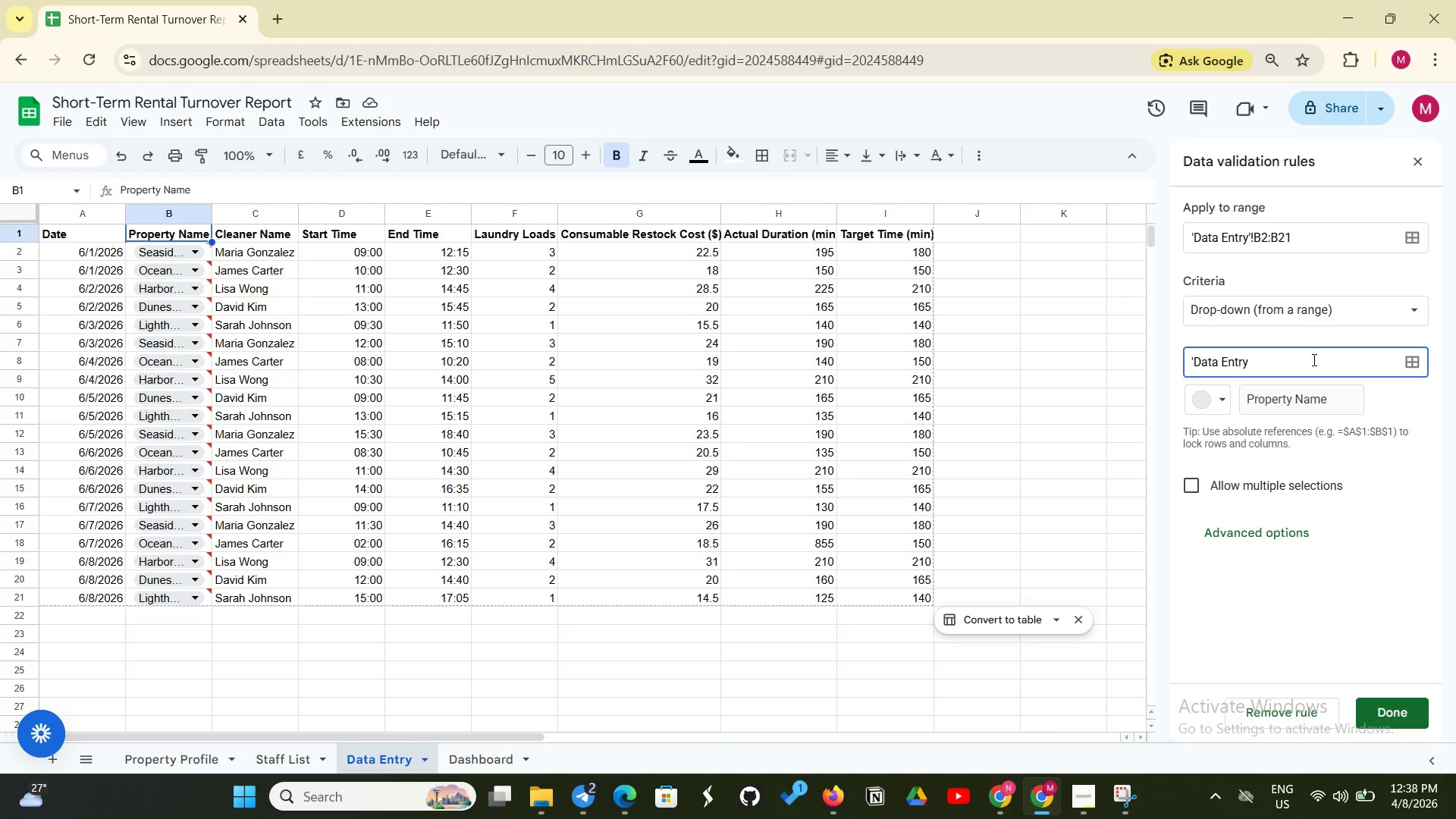 
key(Backspace)
 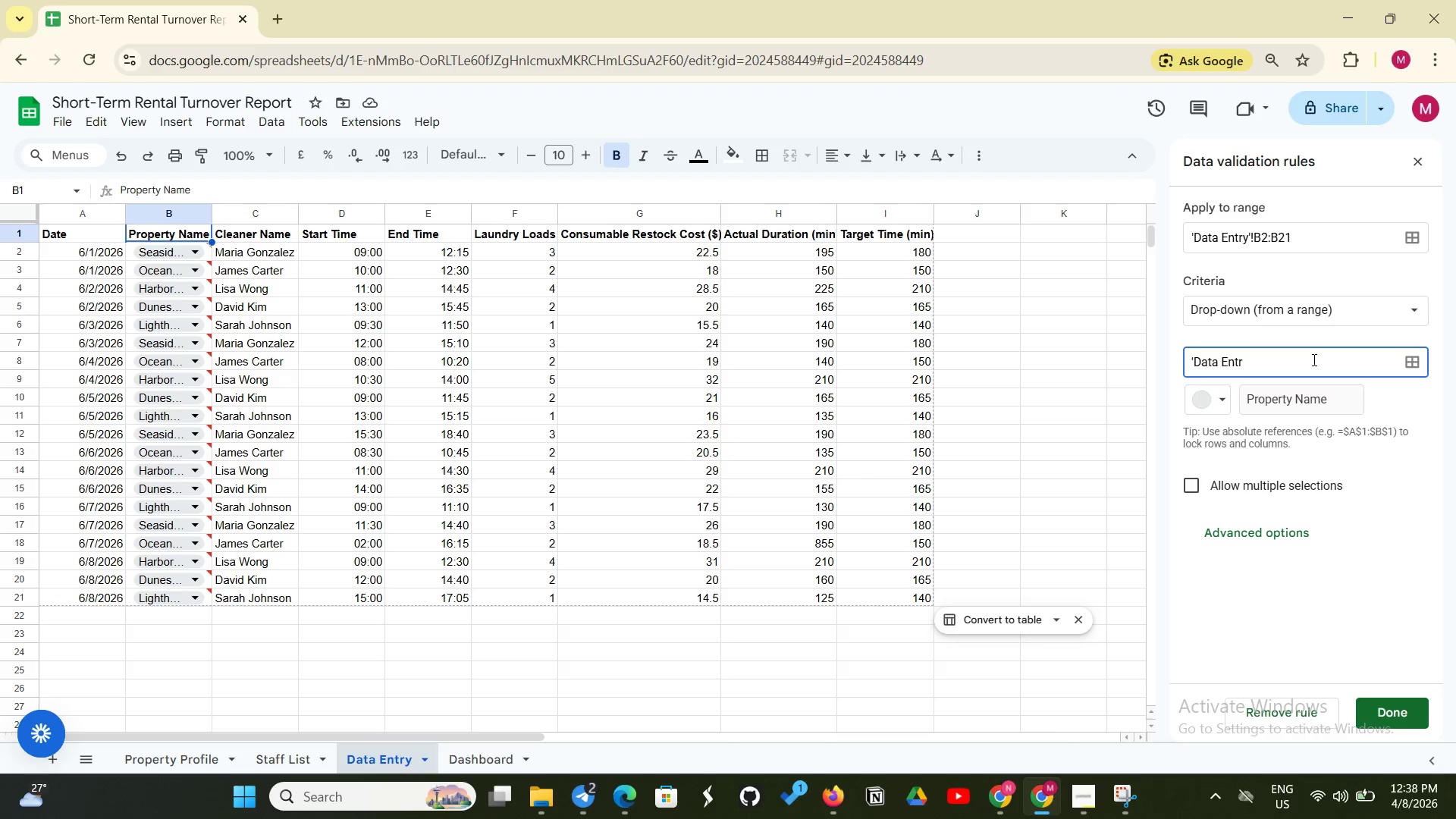 
key(Backspace)
 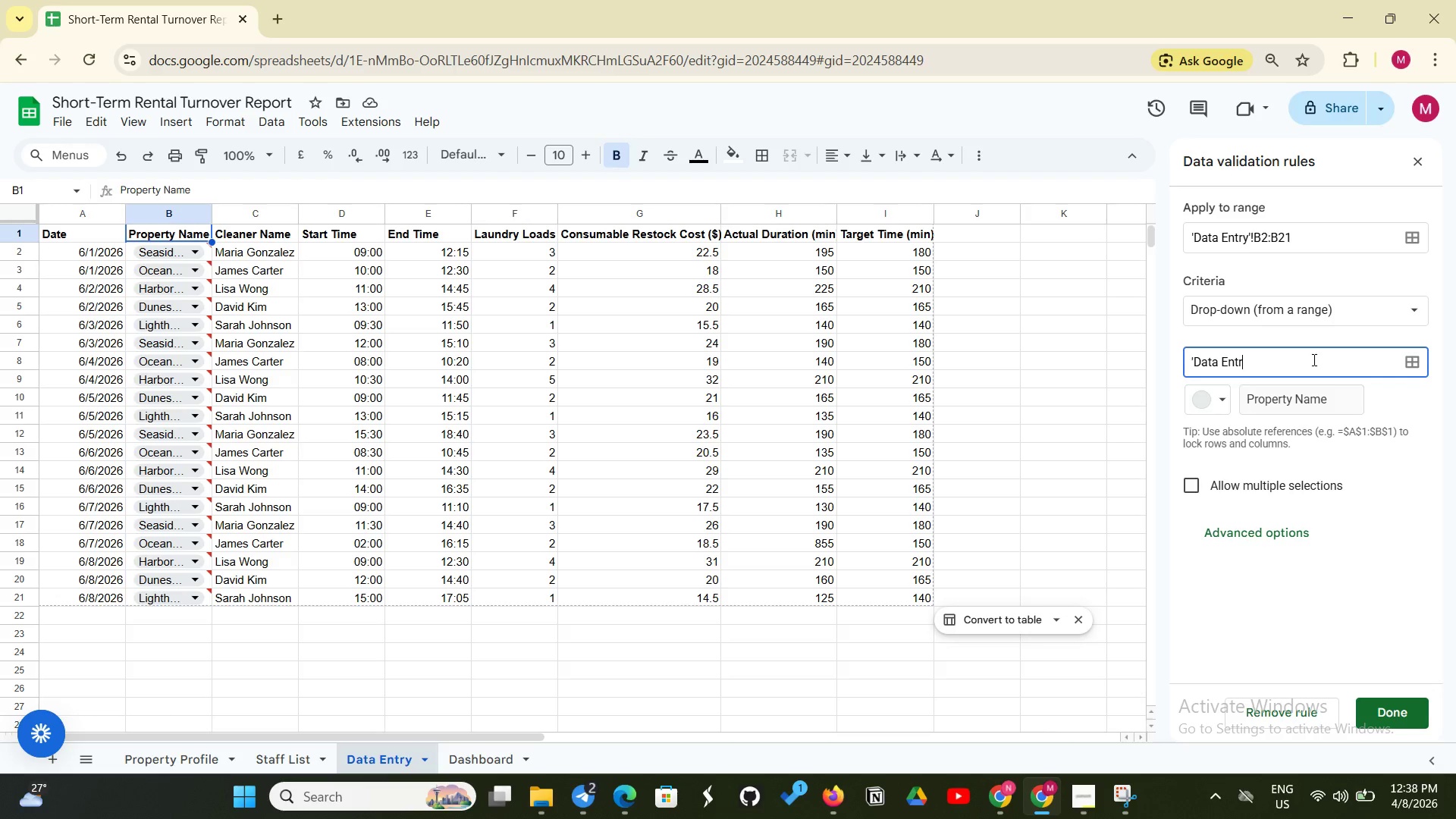 
wait(21.34)
 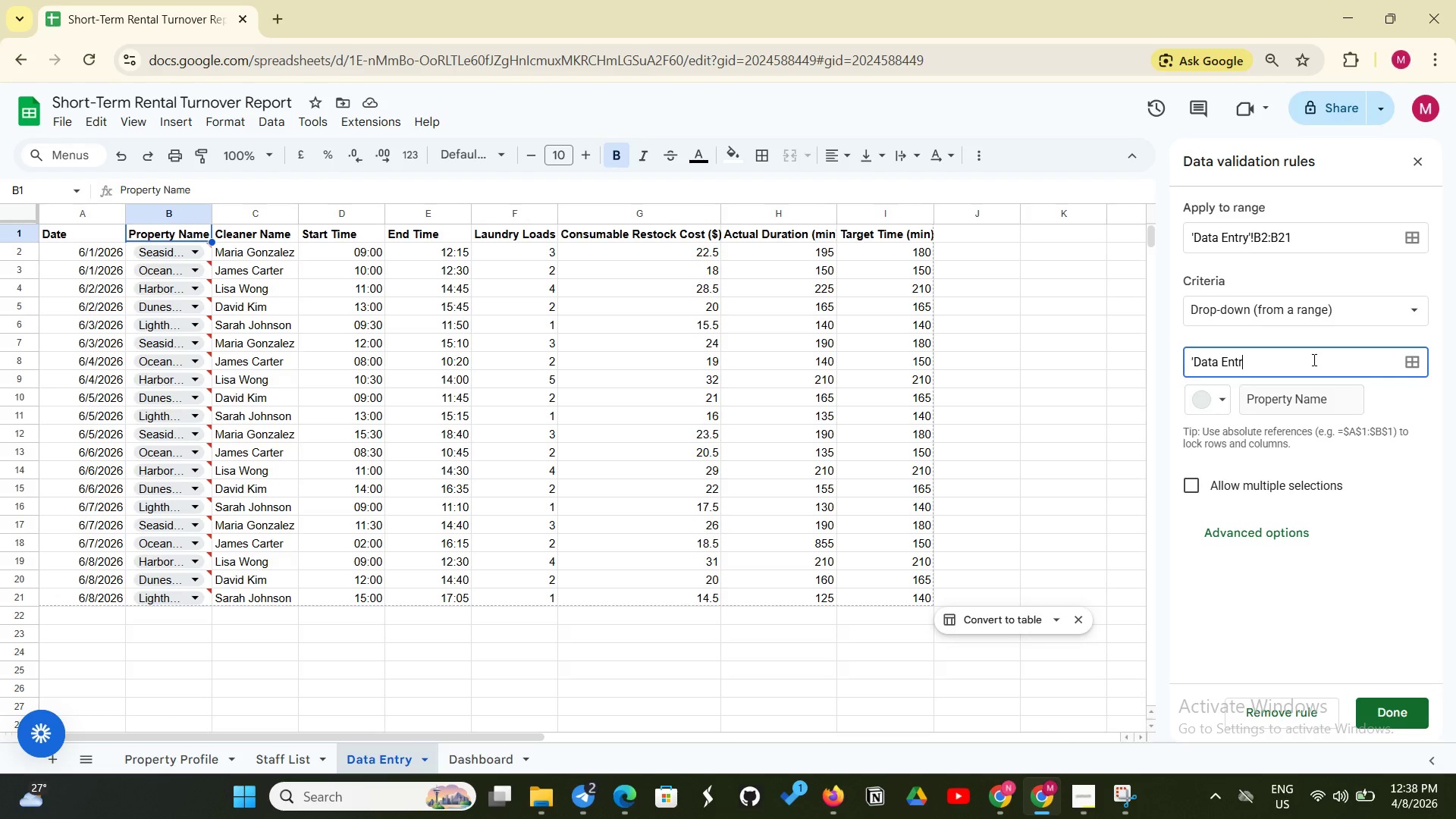 
key(Backspace)
 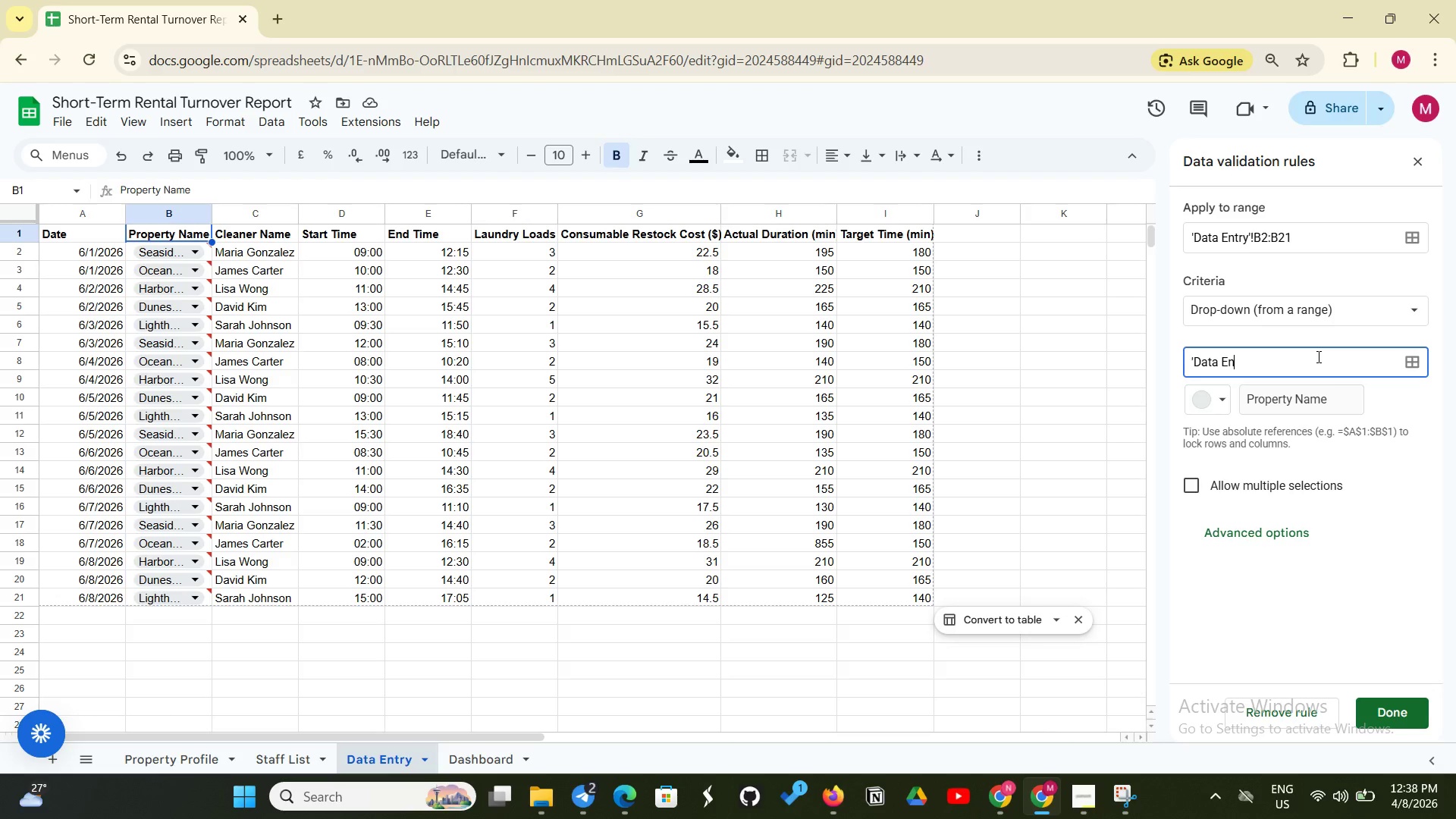 
key(Backspace)
 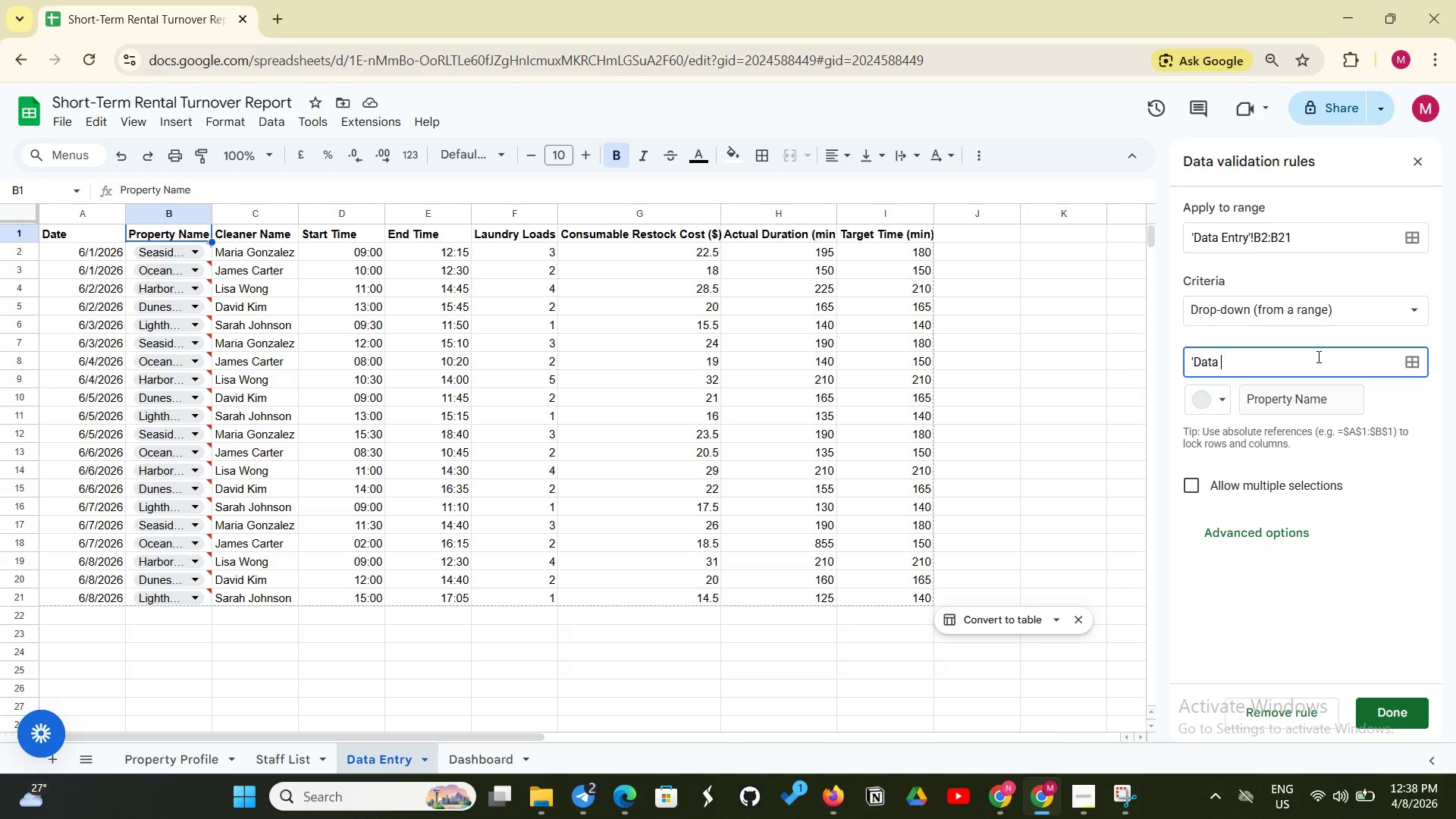 
key(Backspace)
 